 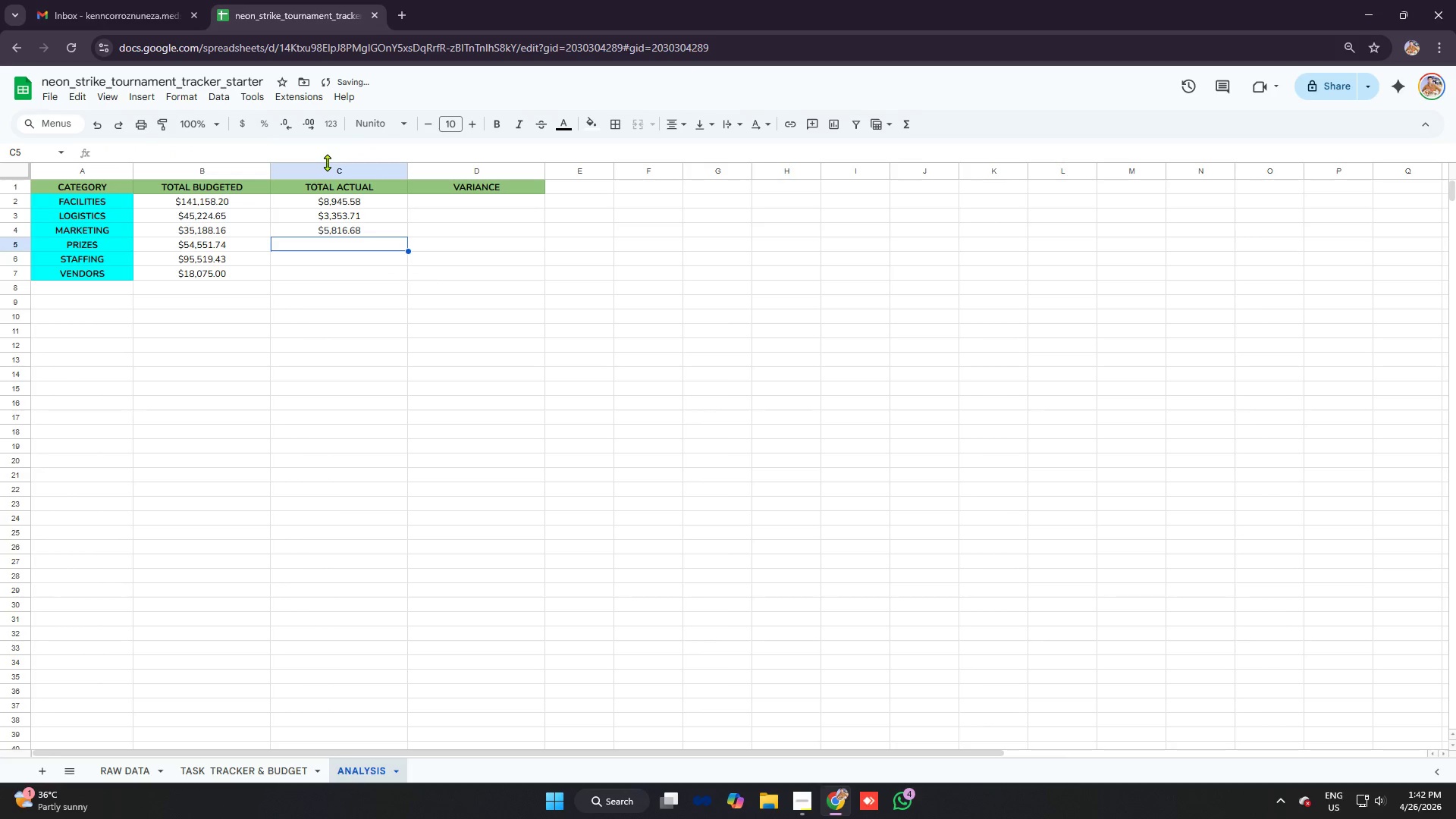 
key(Control+V)
 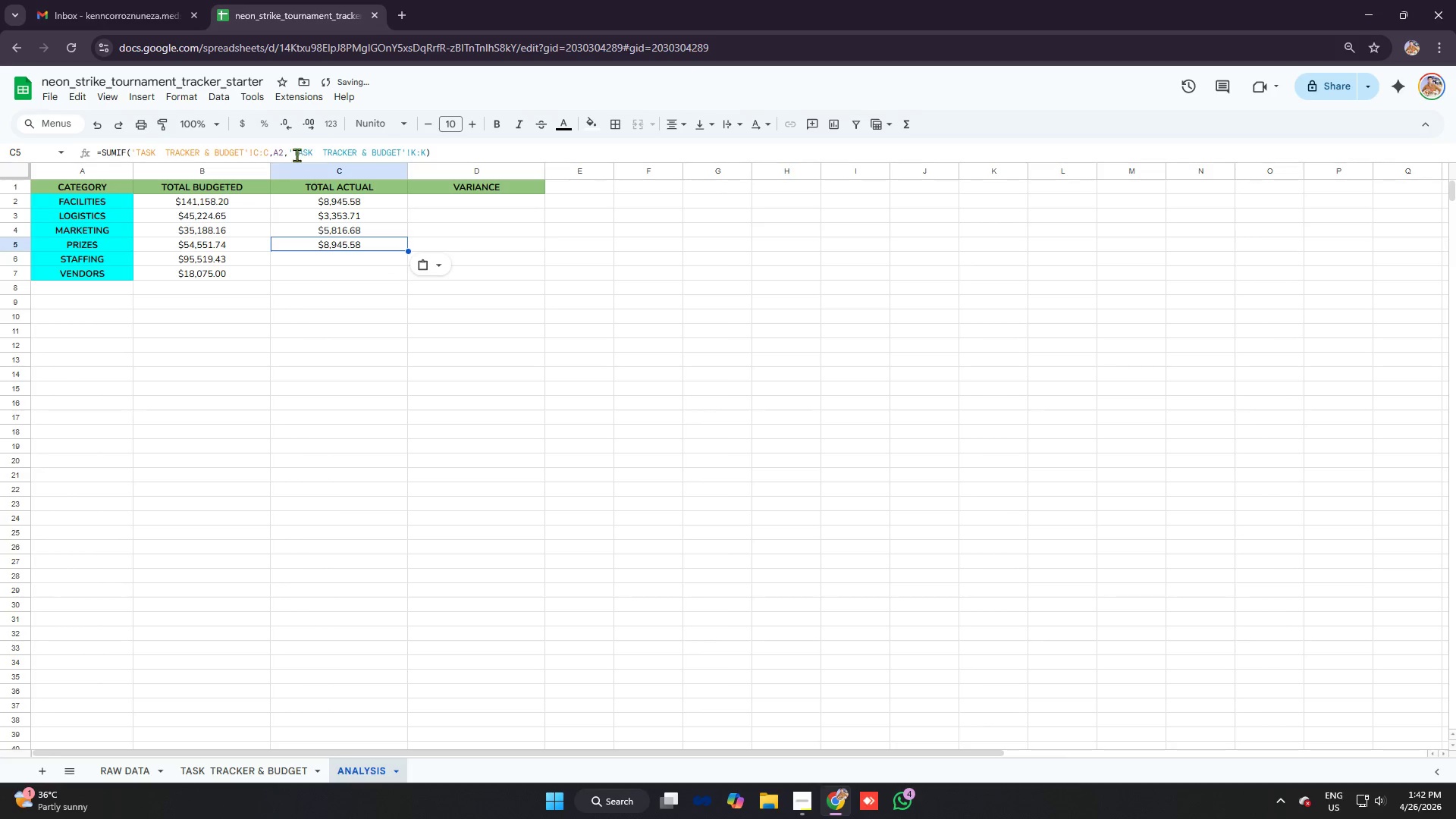 
left_click([284, 151])
 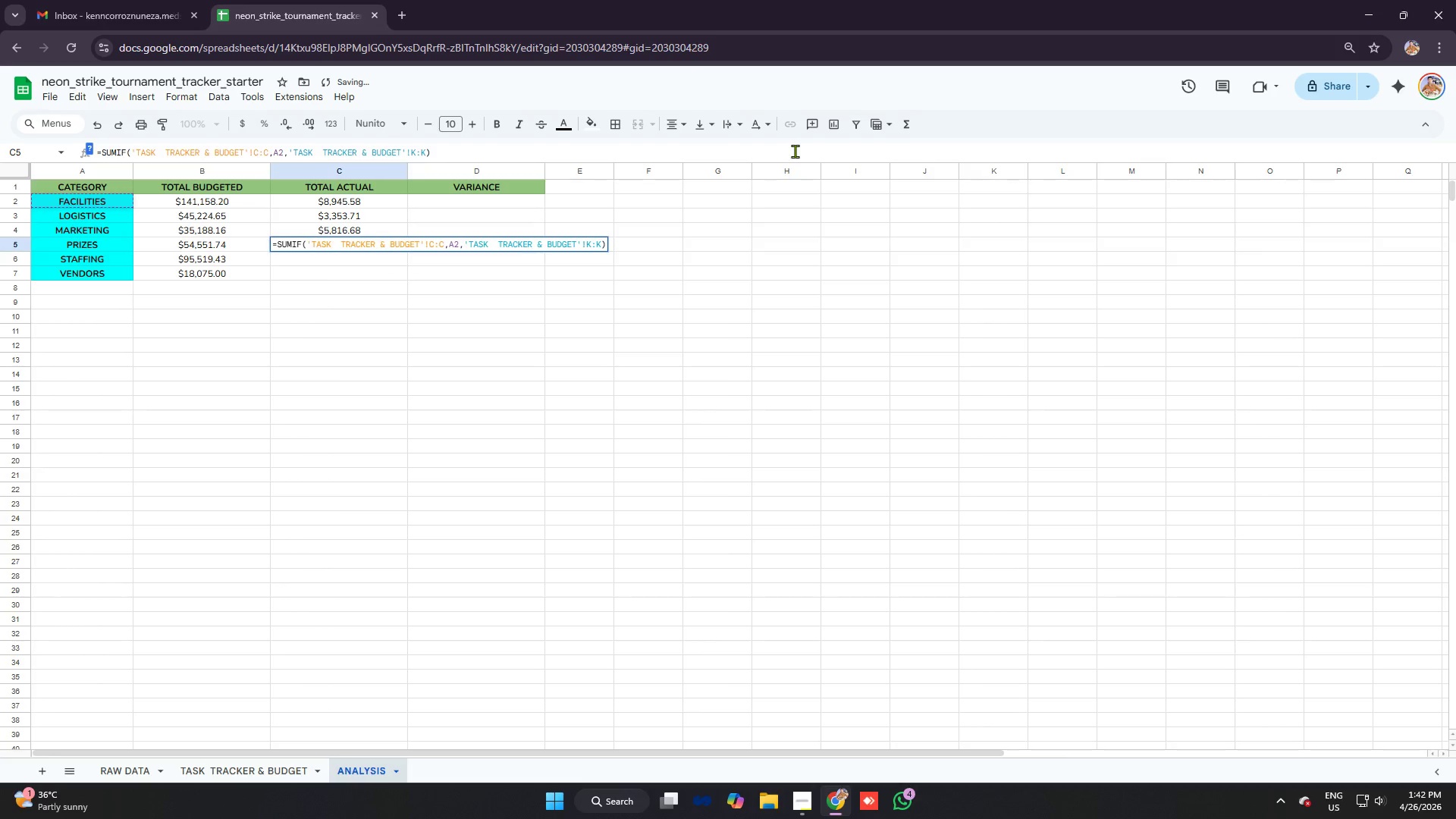 
key(Backspace)
 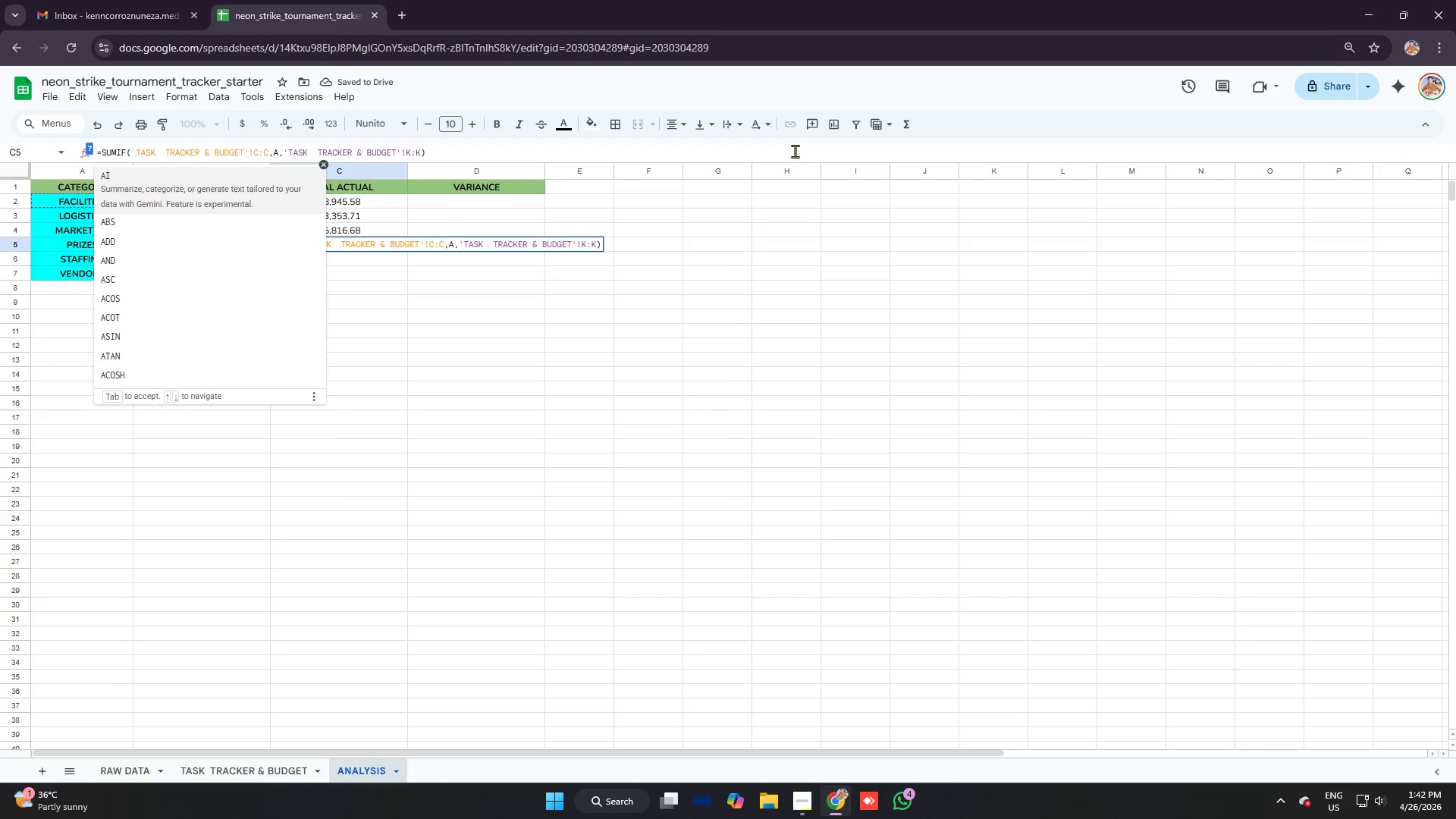 
key(5)
 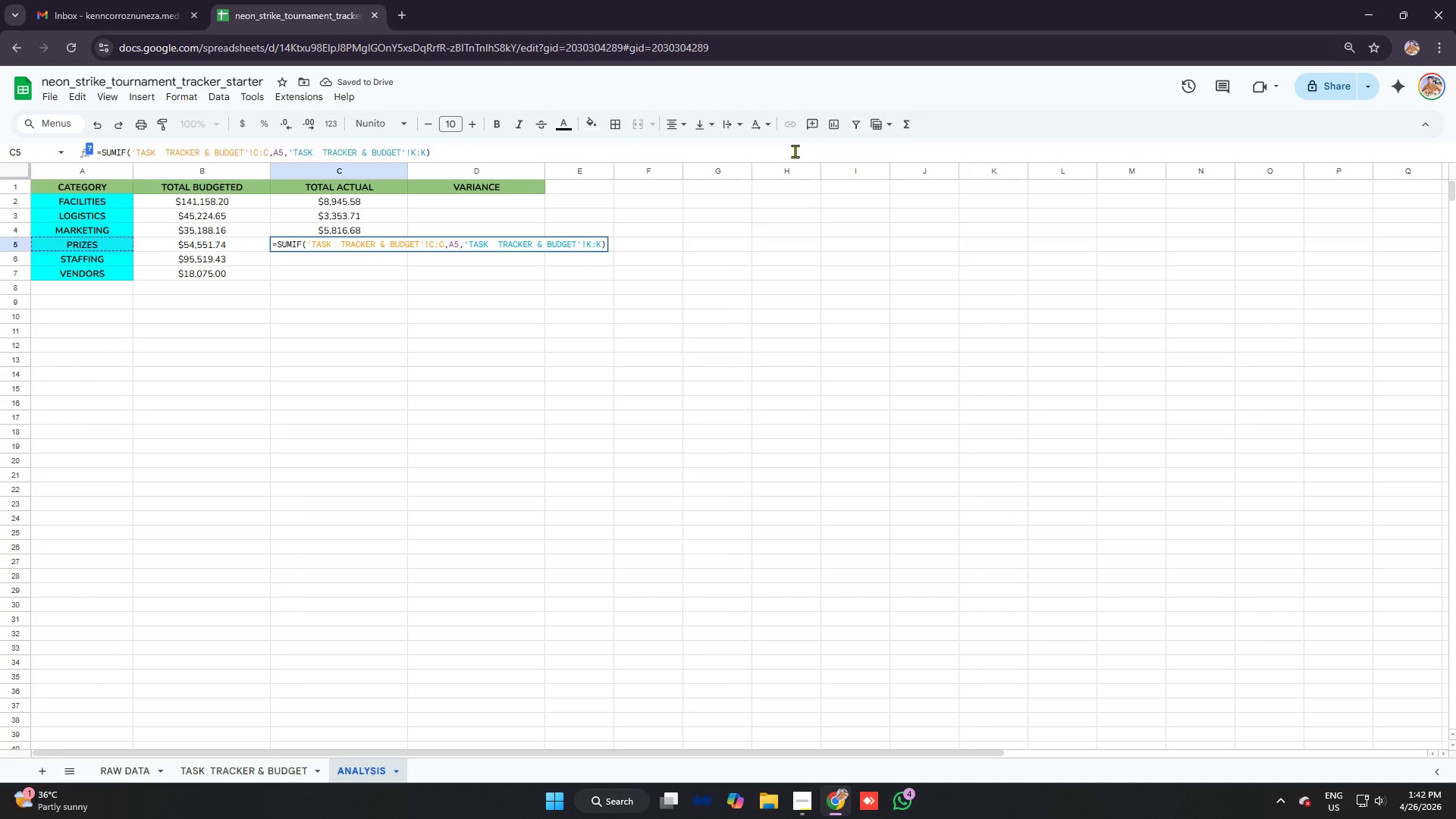 
key(Enter)
 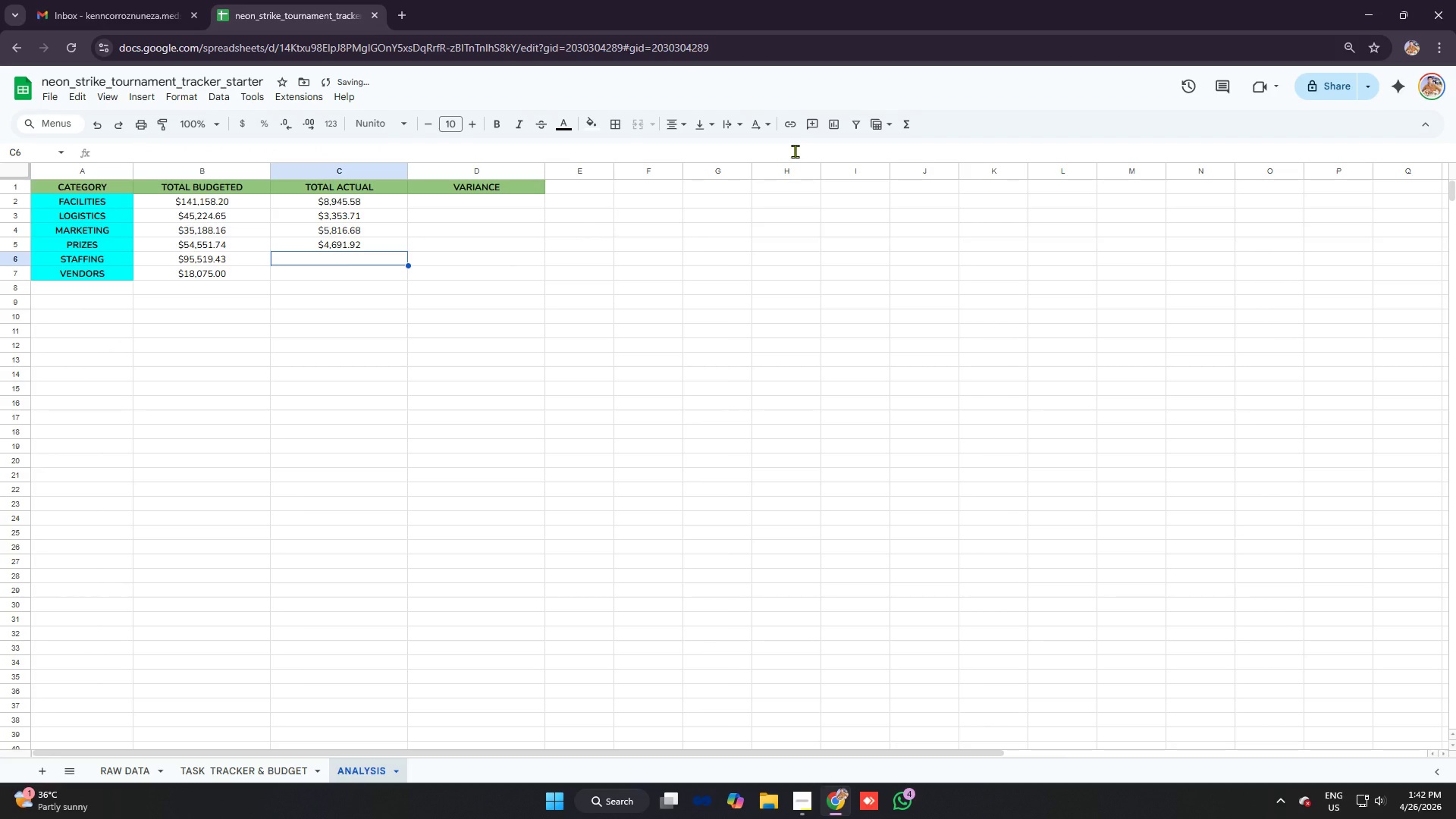 
key(Control+V)
 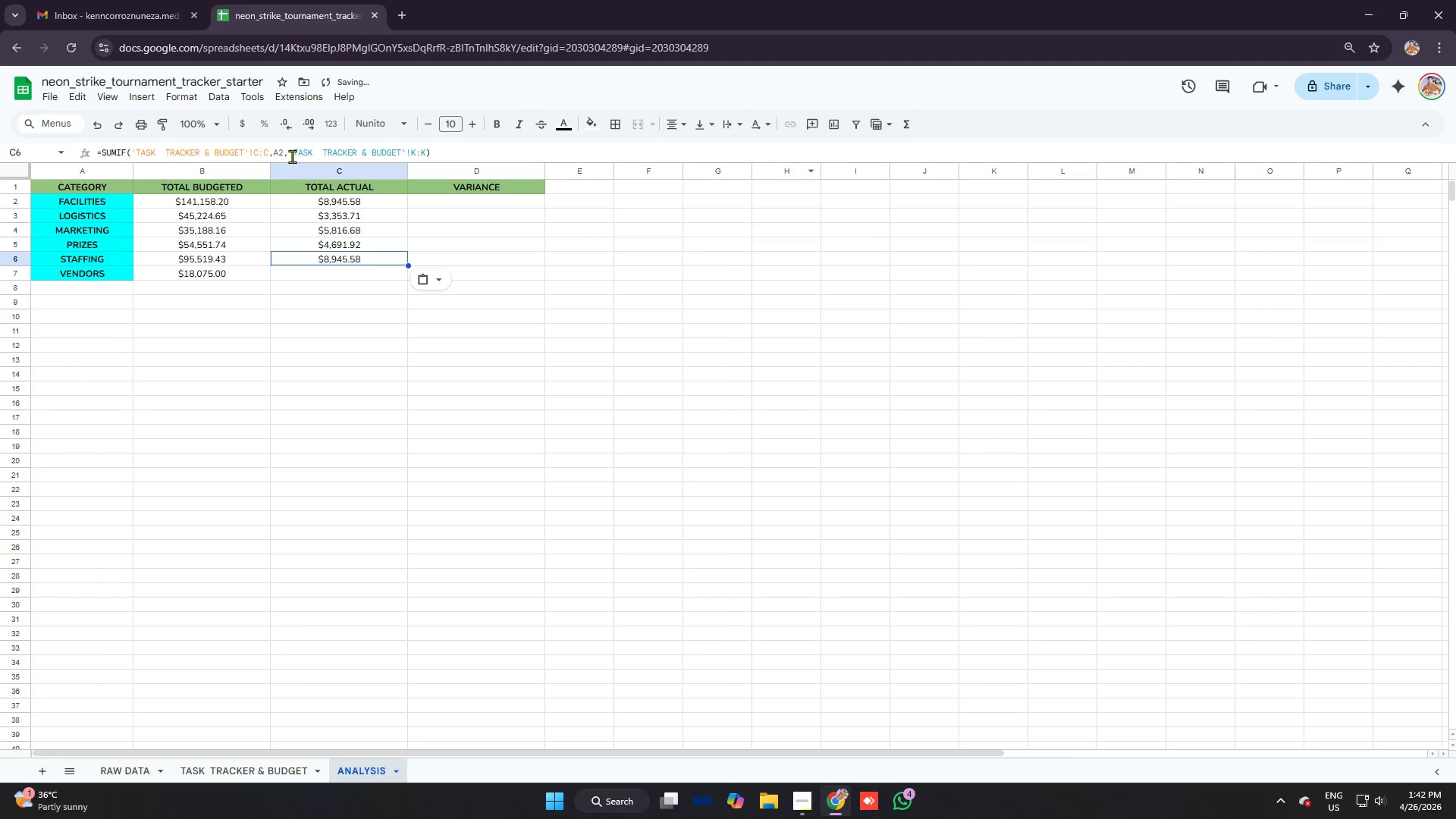 
left_click([282, 151])
 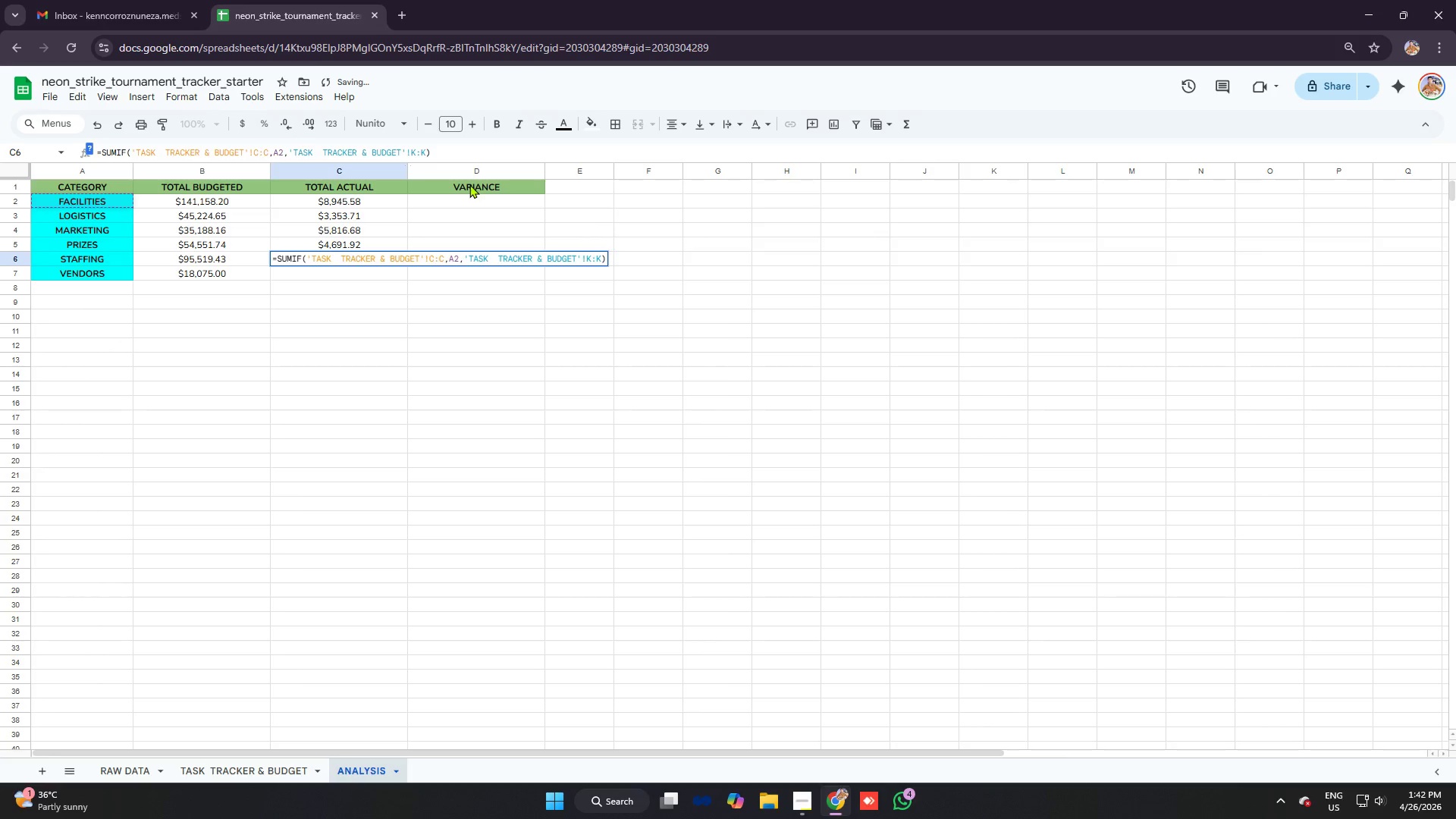 
key(Backspace)
 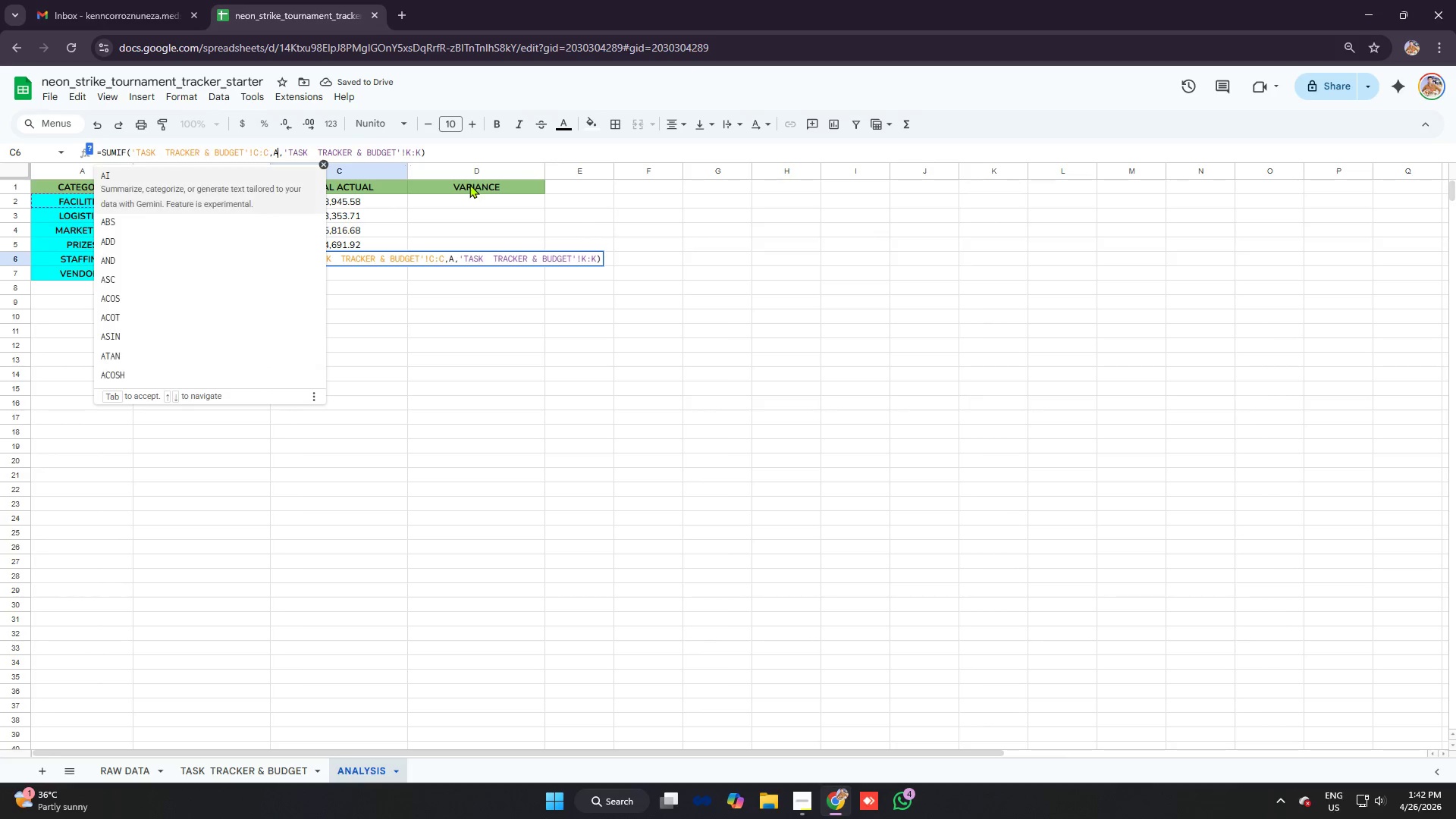 
key(6)
 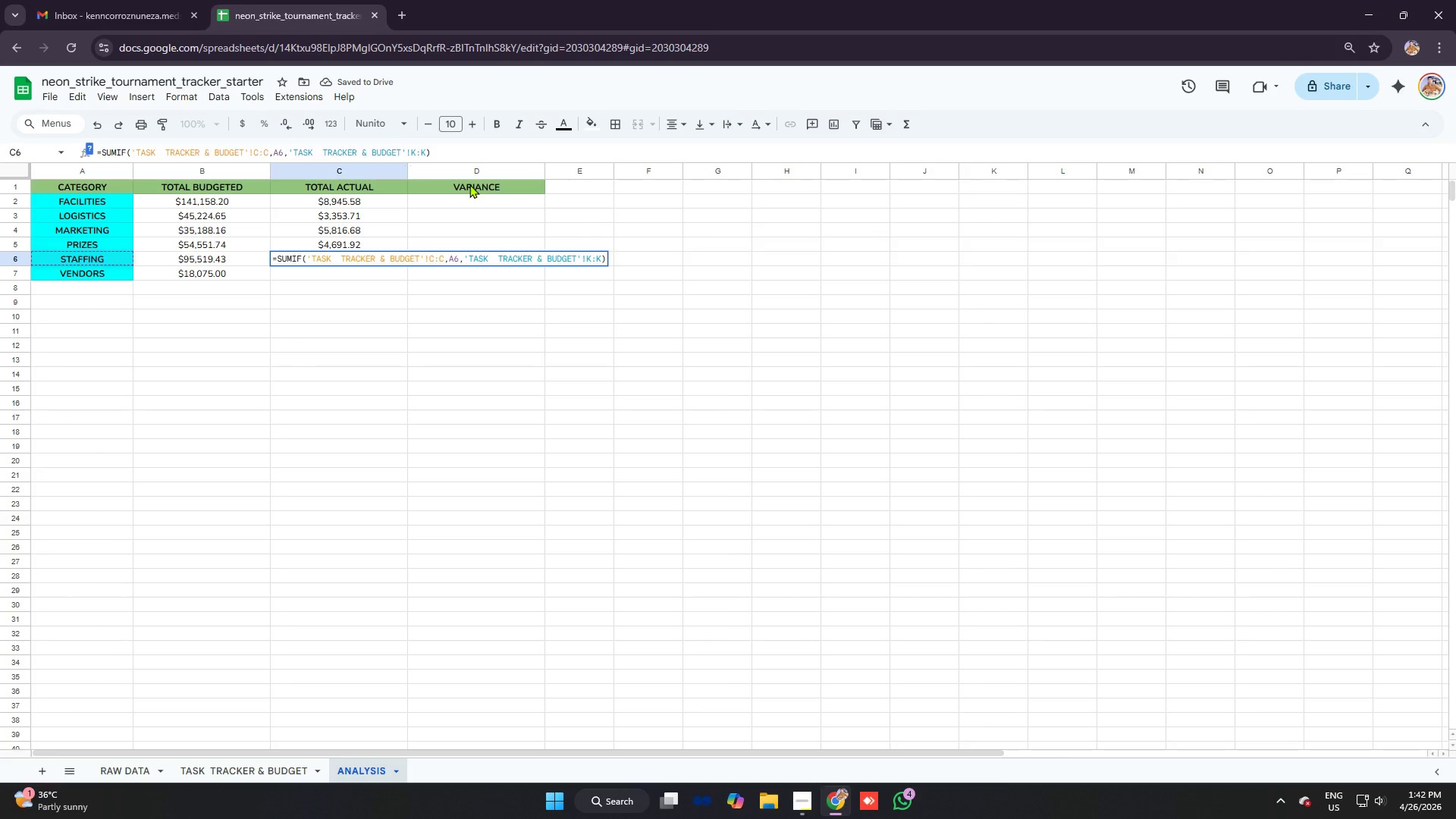 
key(Enter)
 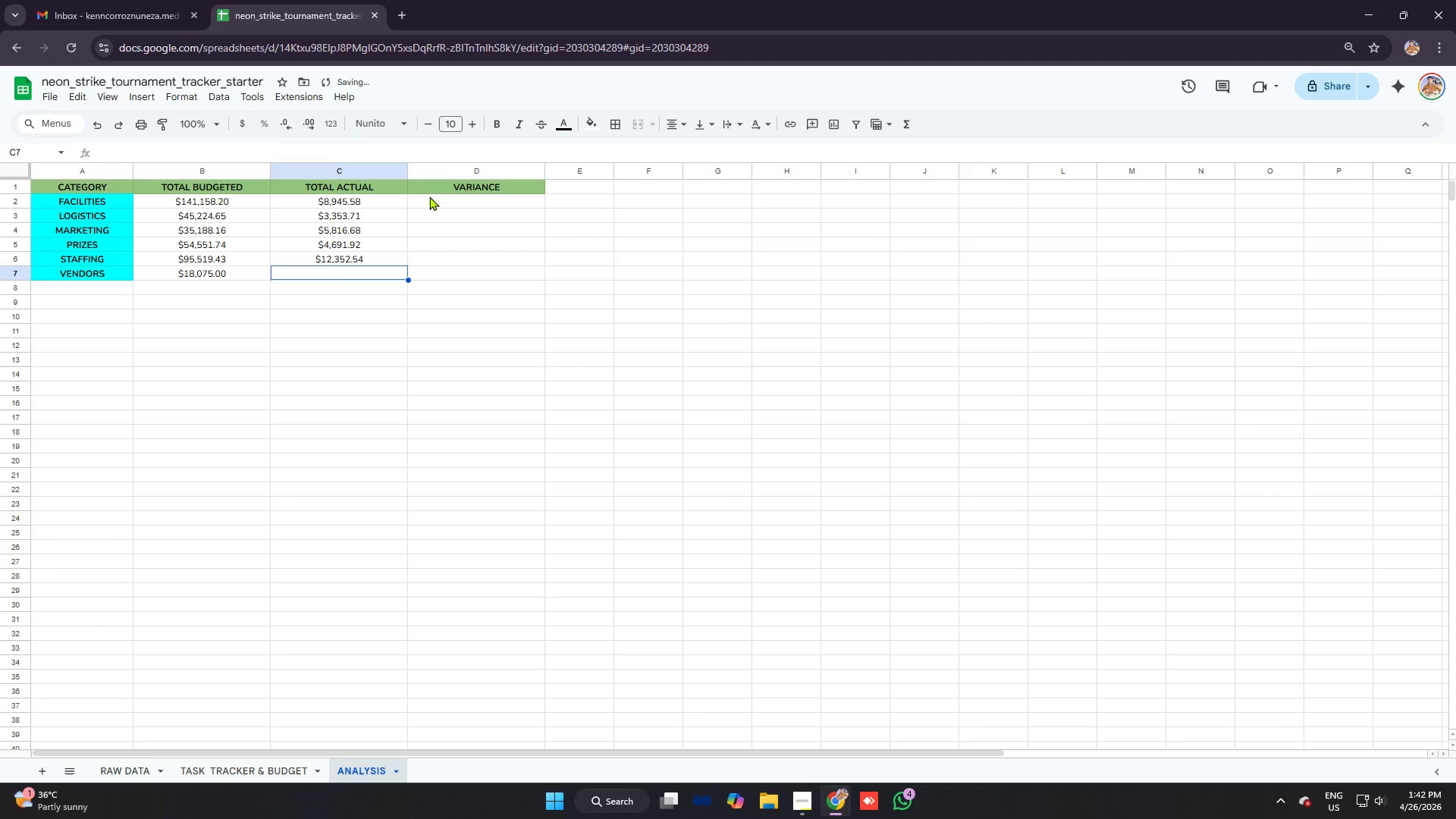 
key(Control+V)
 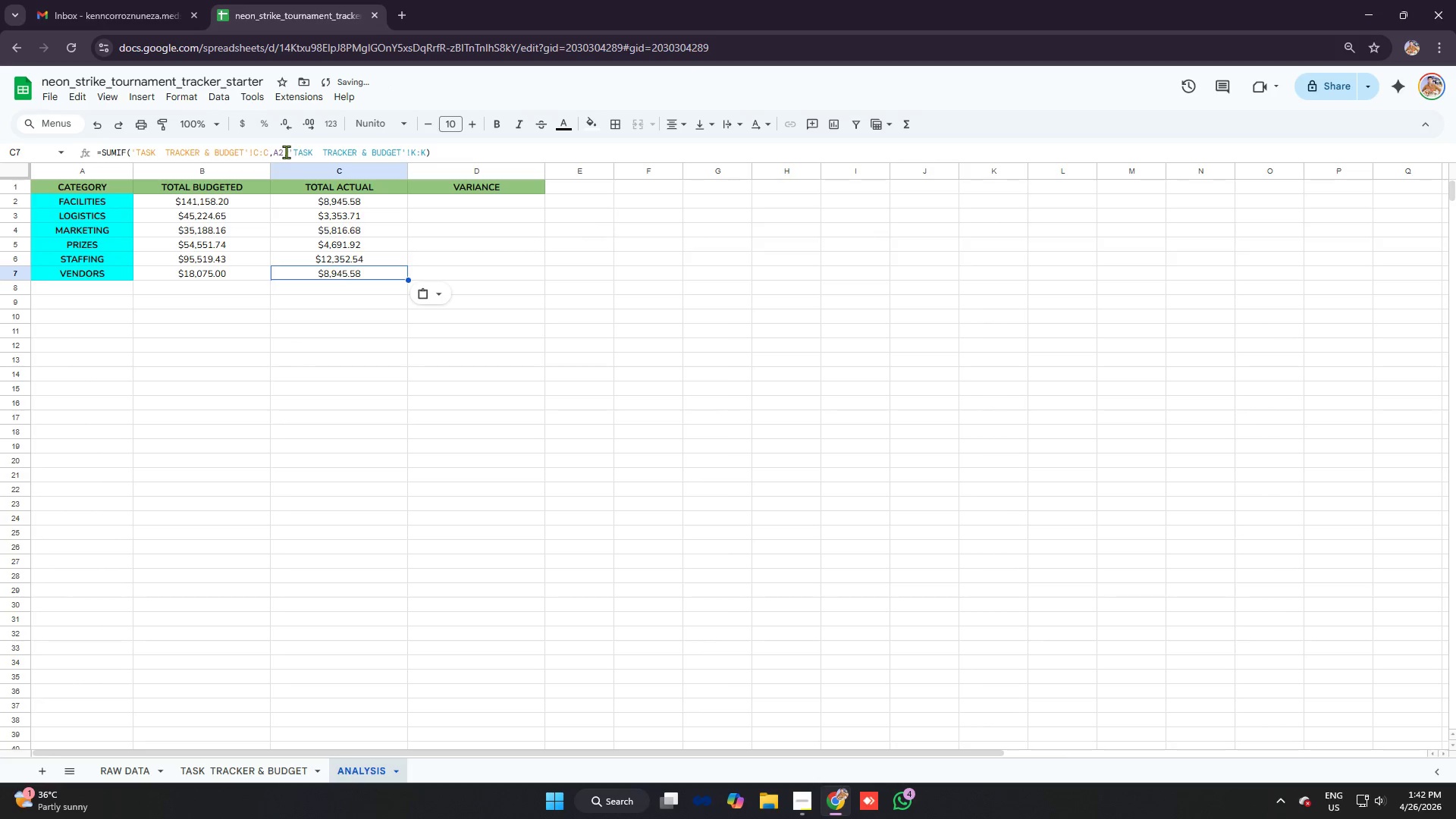 
left_click([282, 150])
 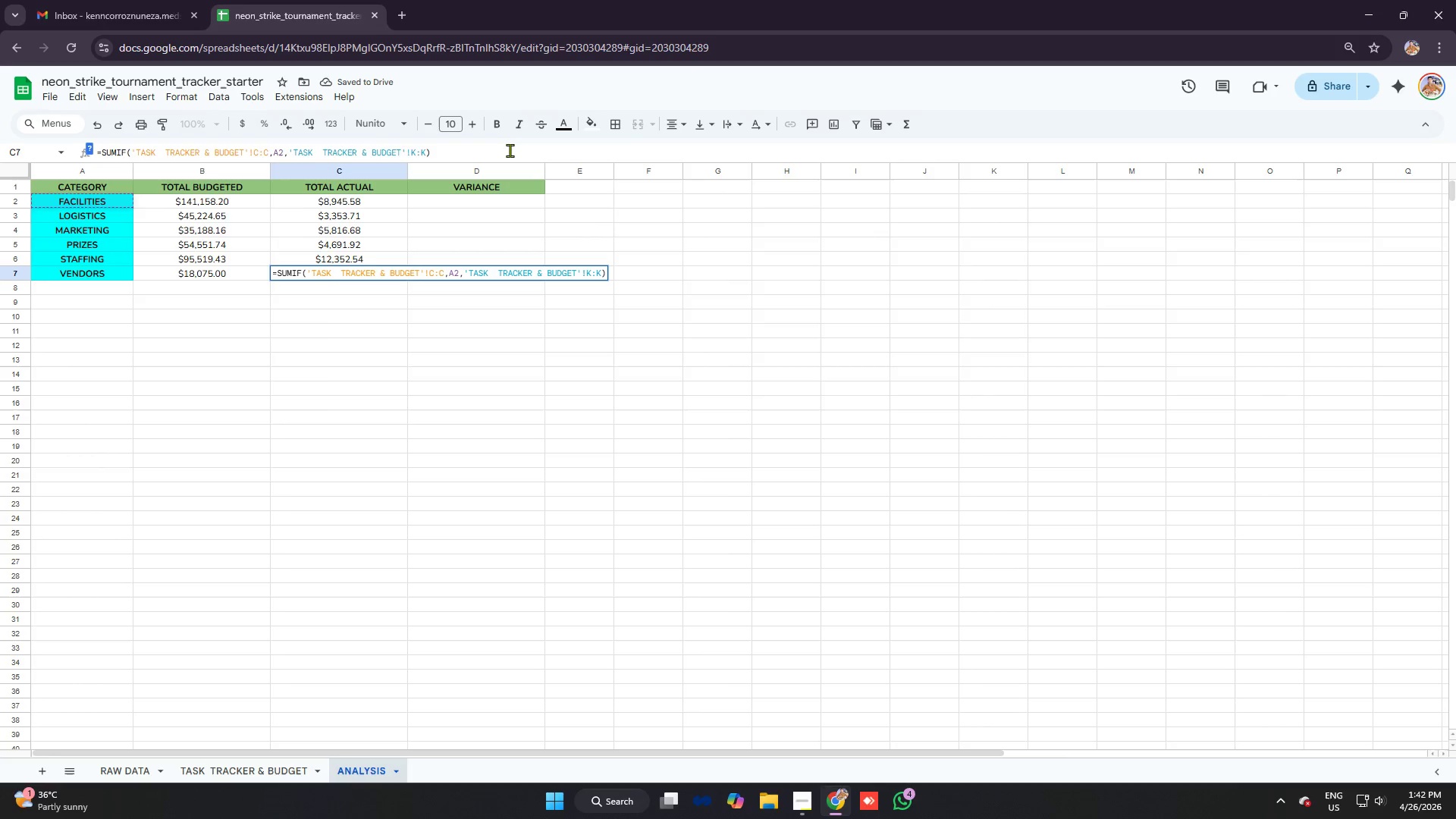 
key(Backspace)
 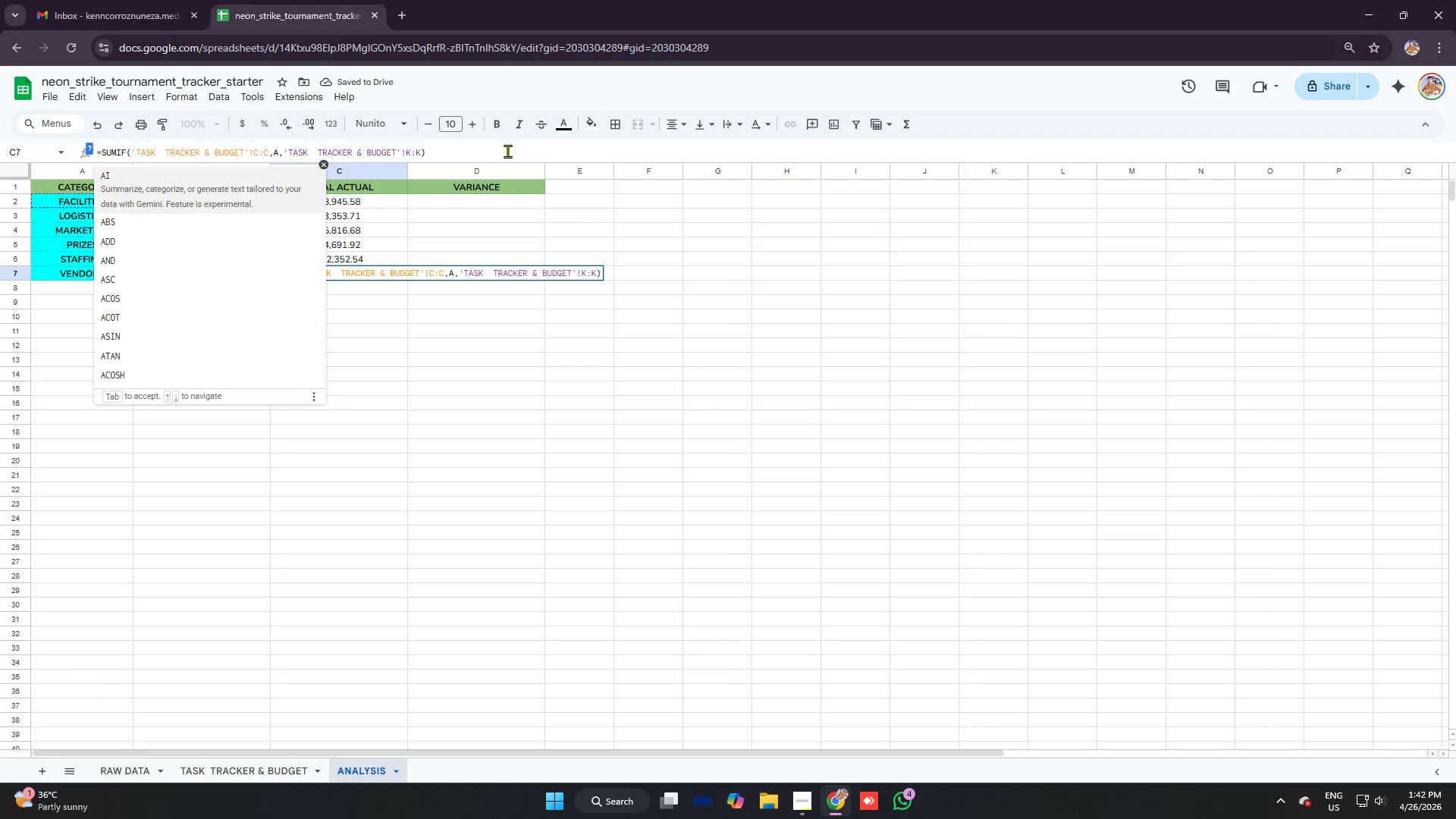 
key(7)
 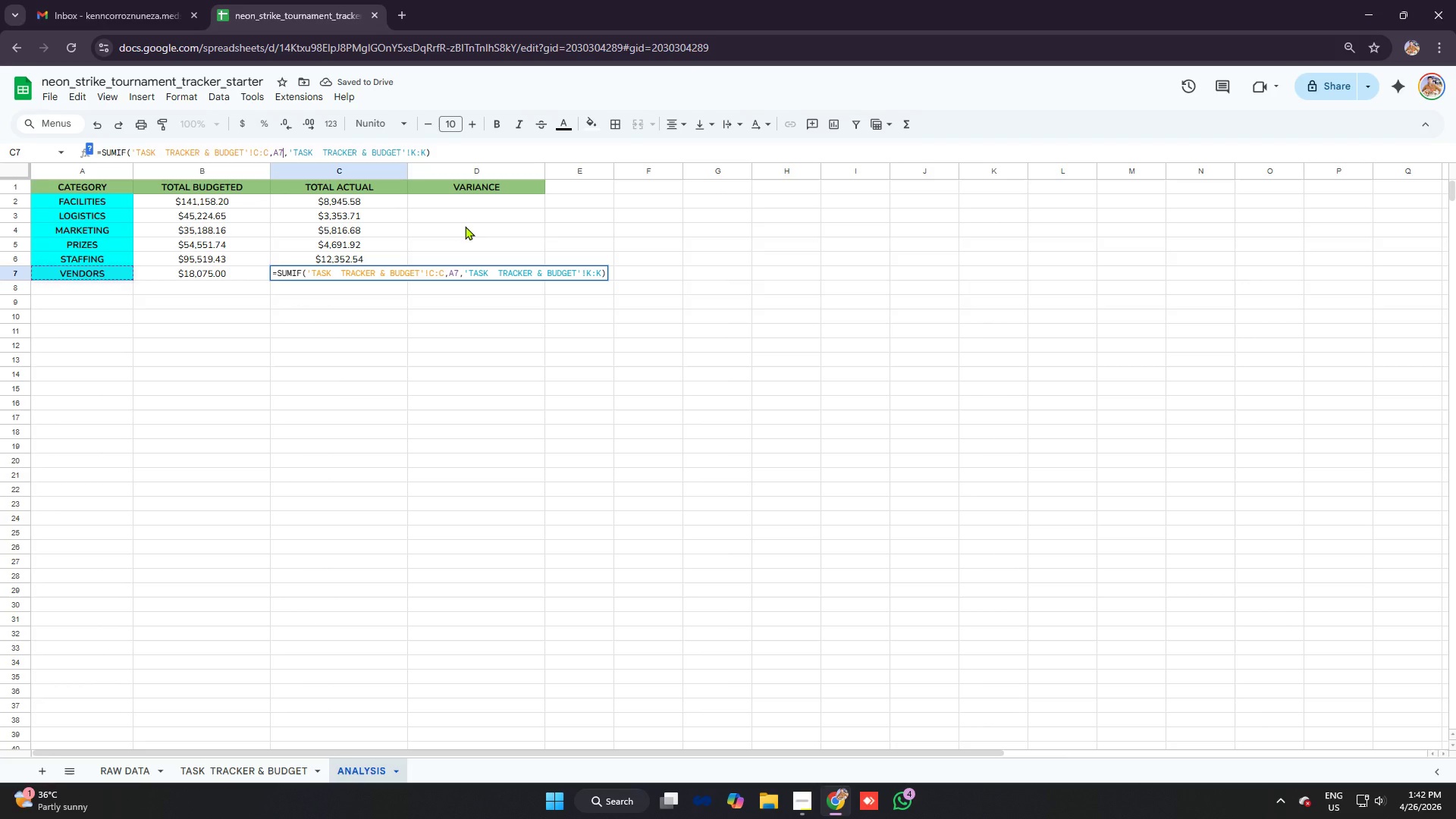 
key(Enter)
 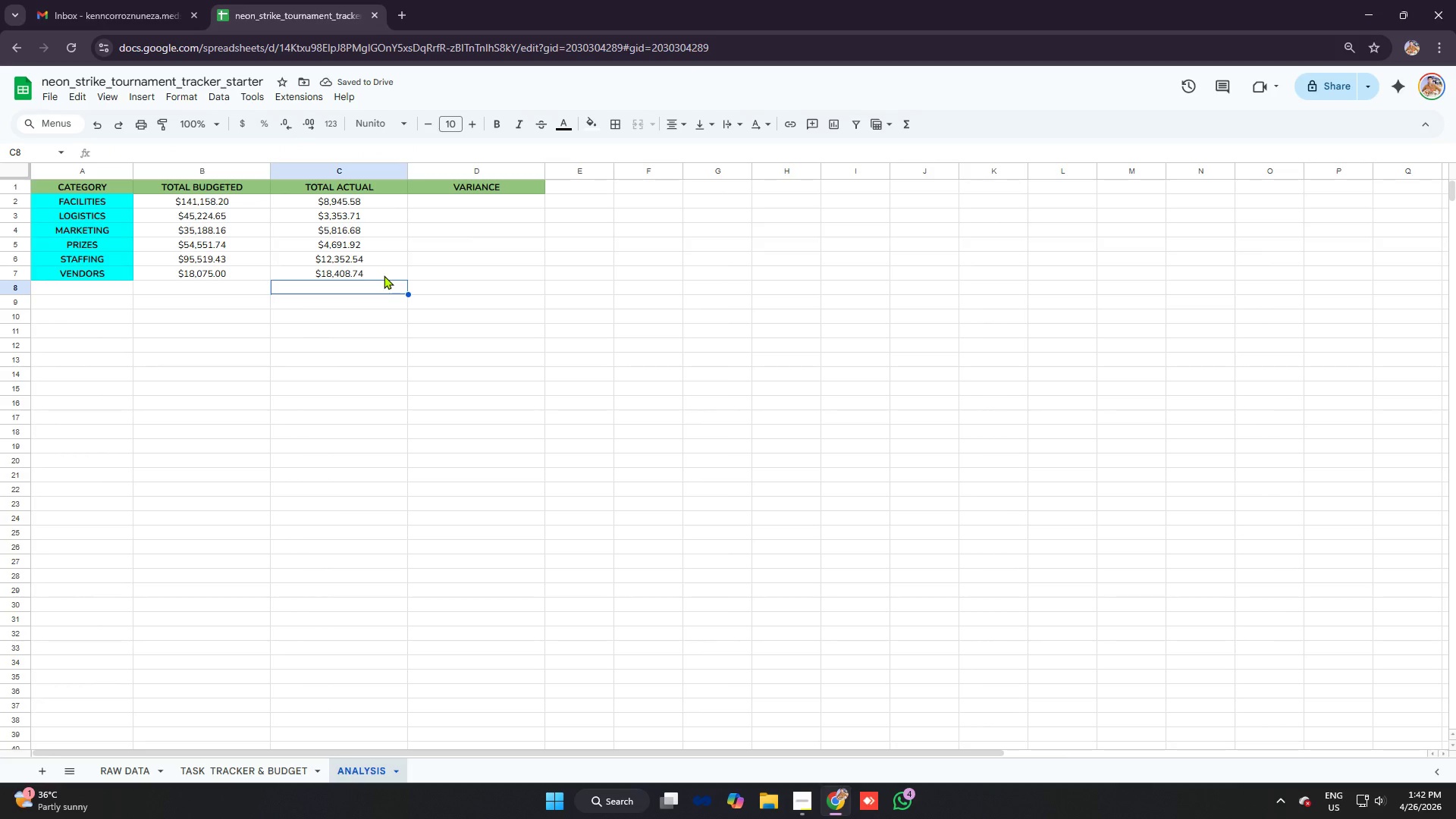 
left_click([450, 206])
 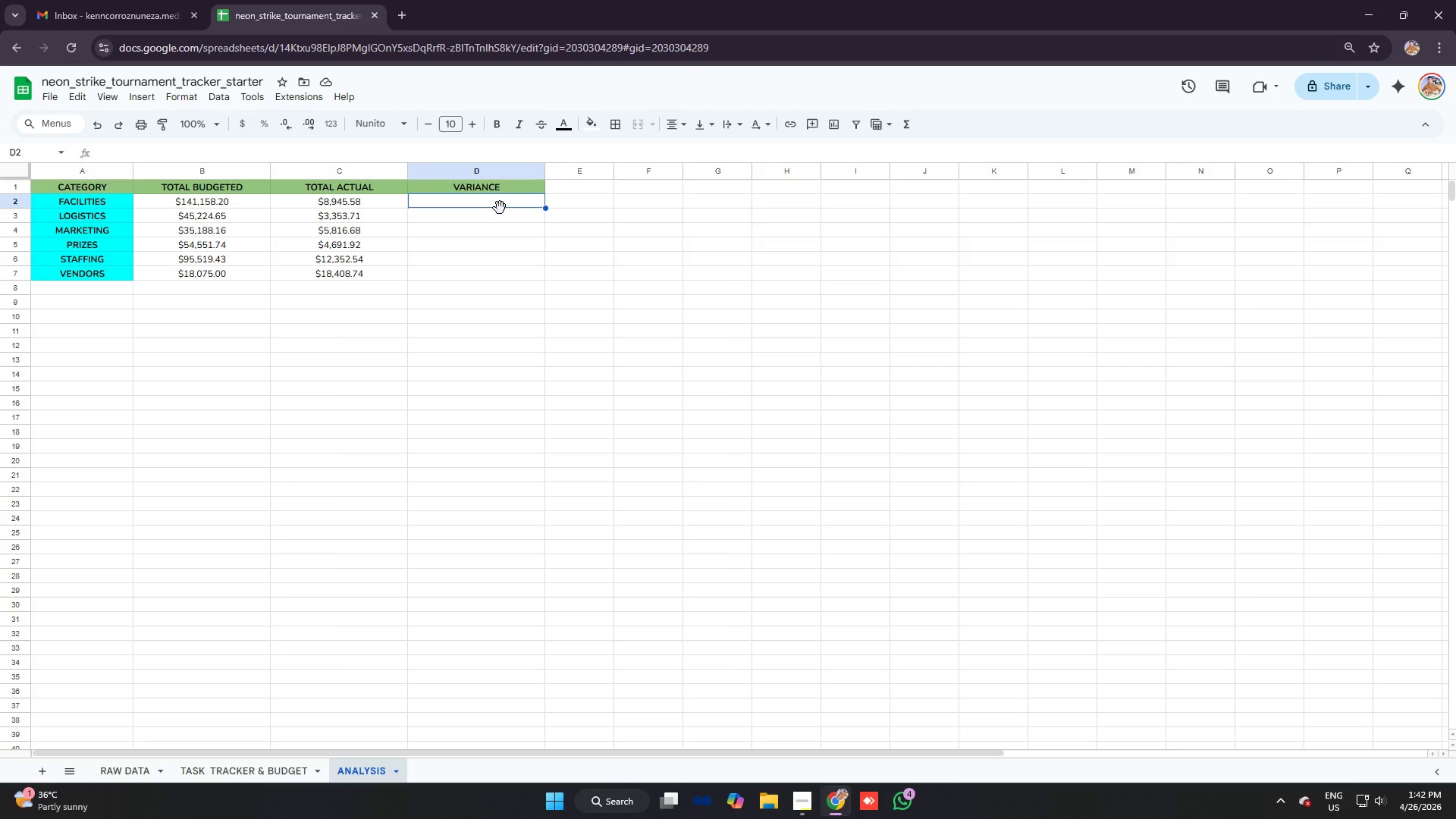 
wait(7.25)
 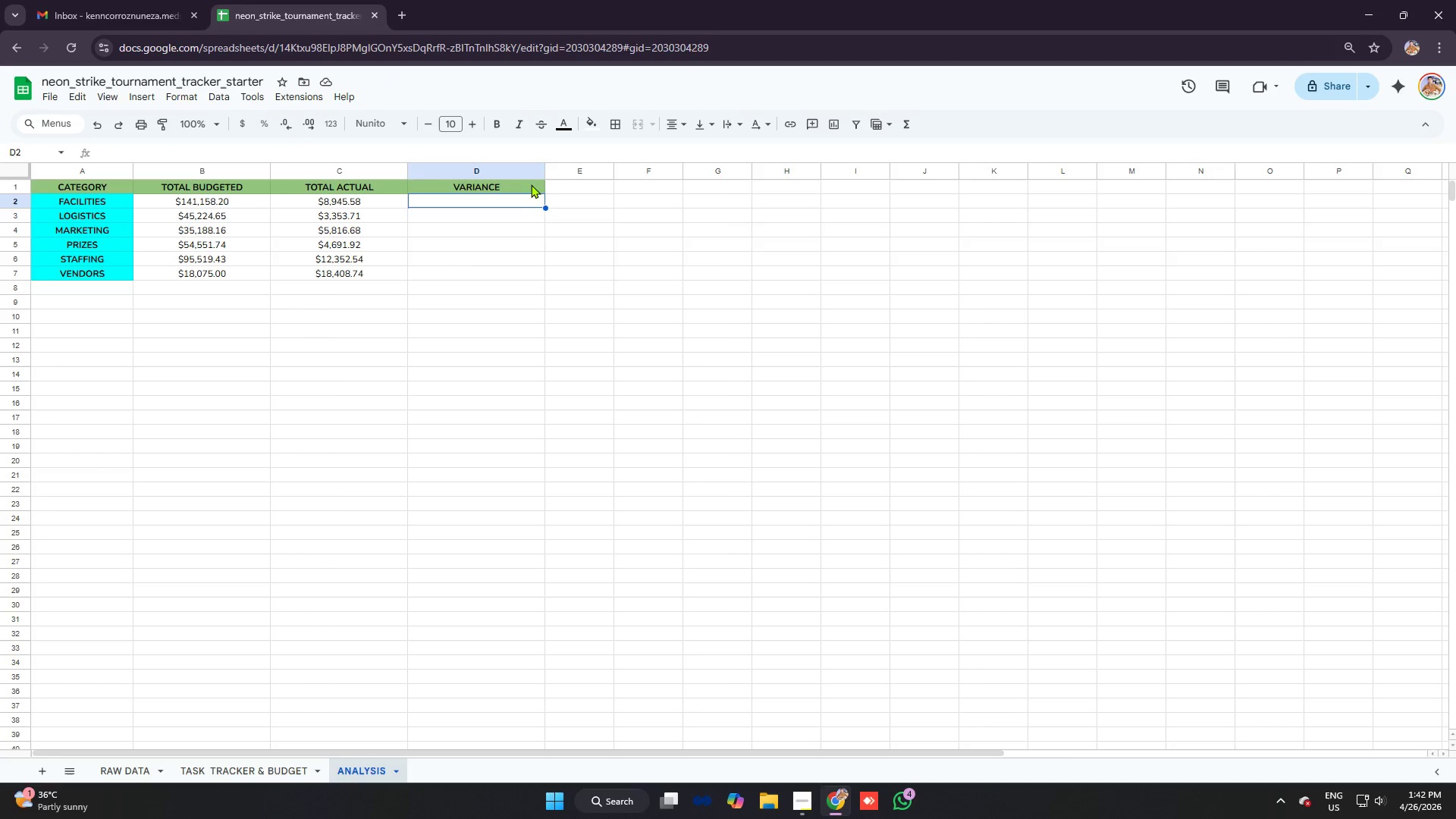 
type(=c2-b2)
 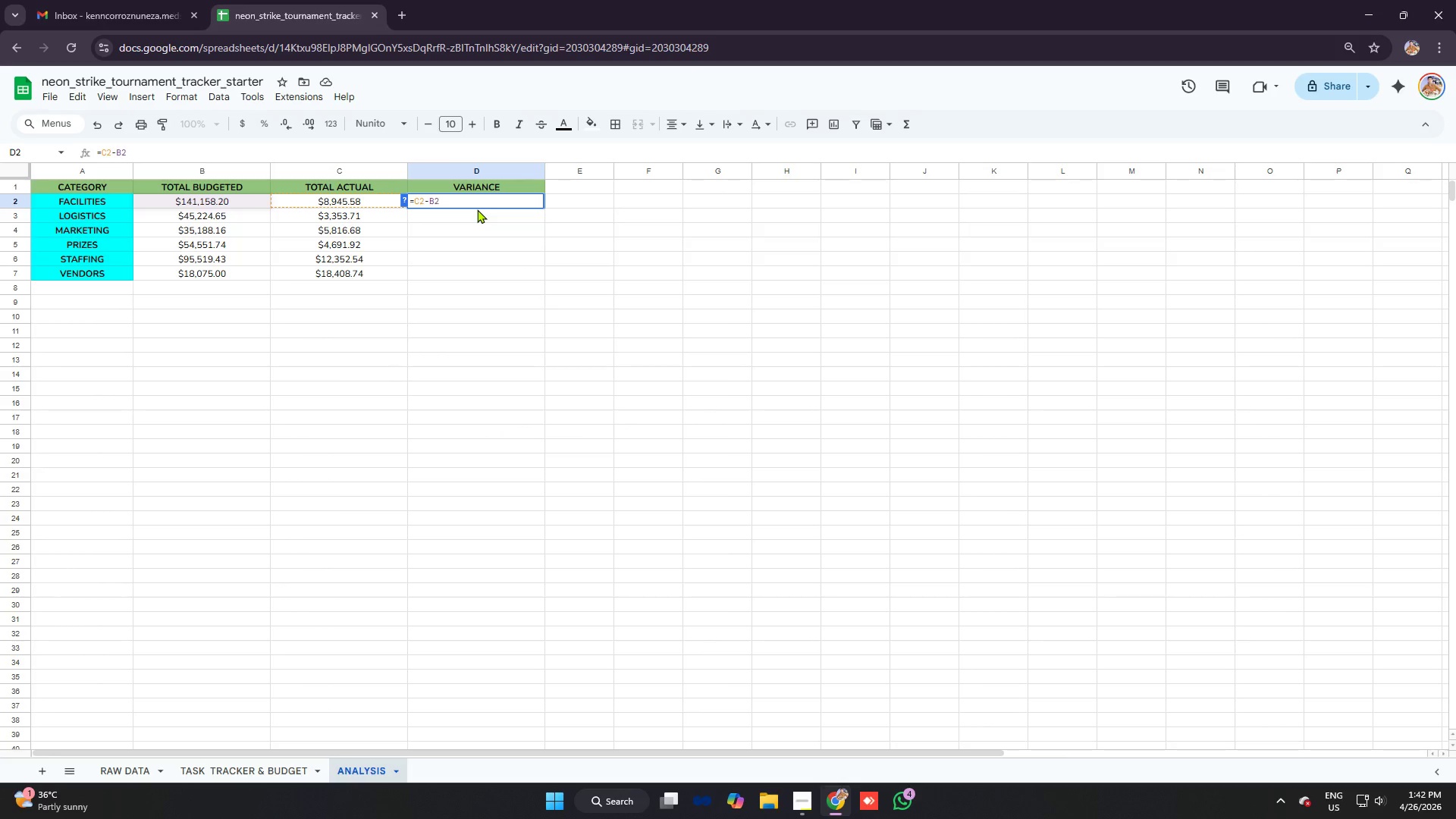 
key(Enter)
 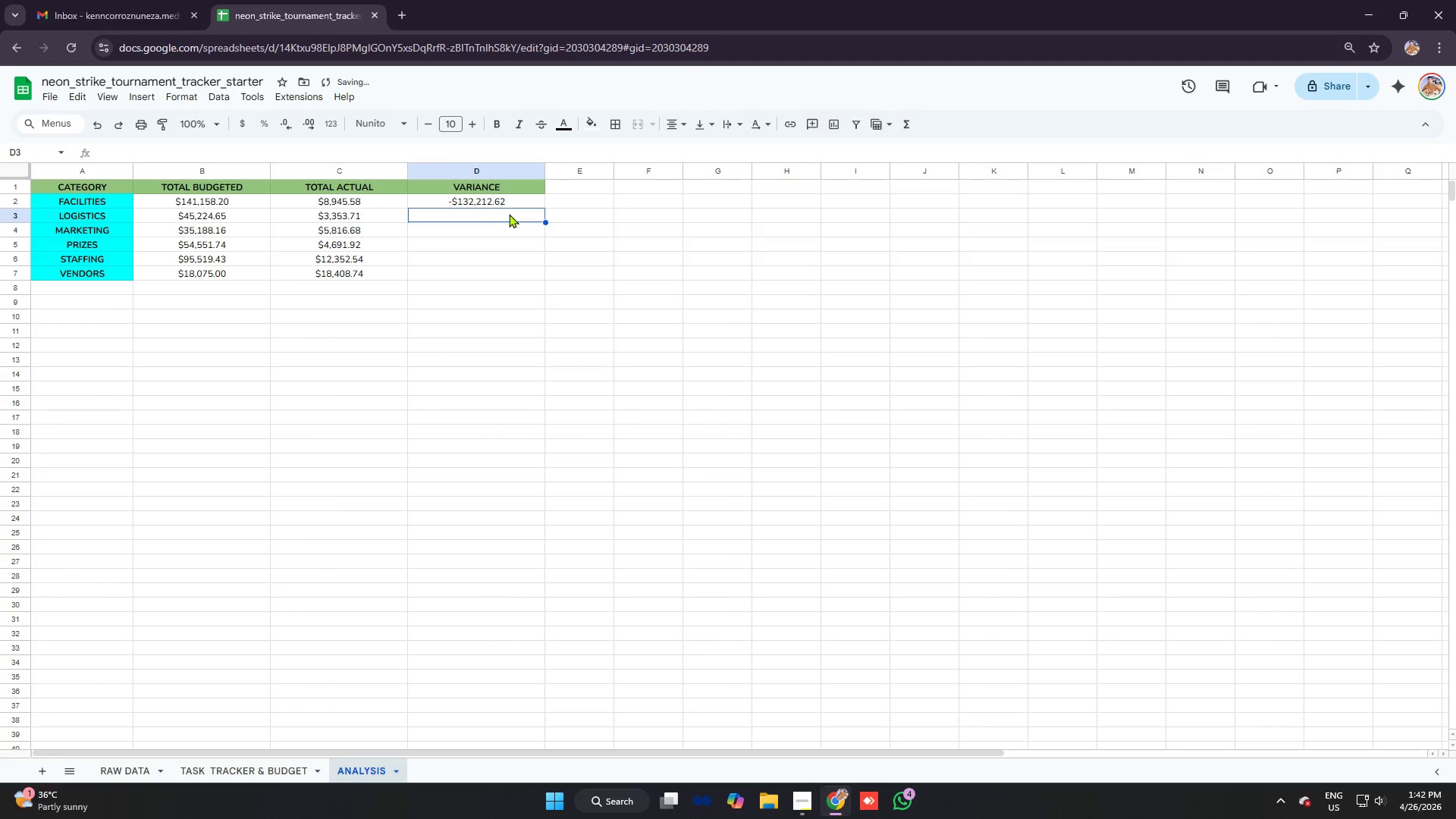 
left_click([501, 202])
 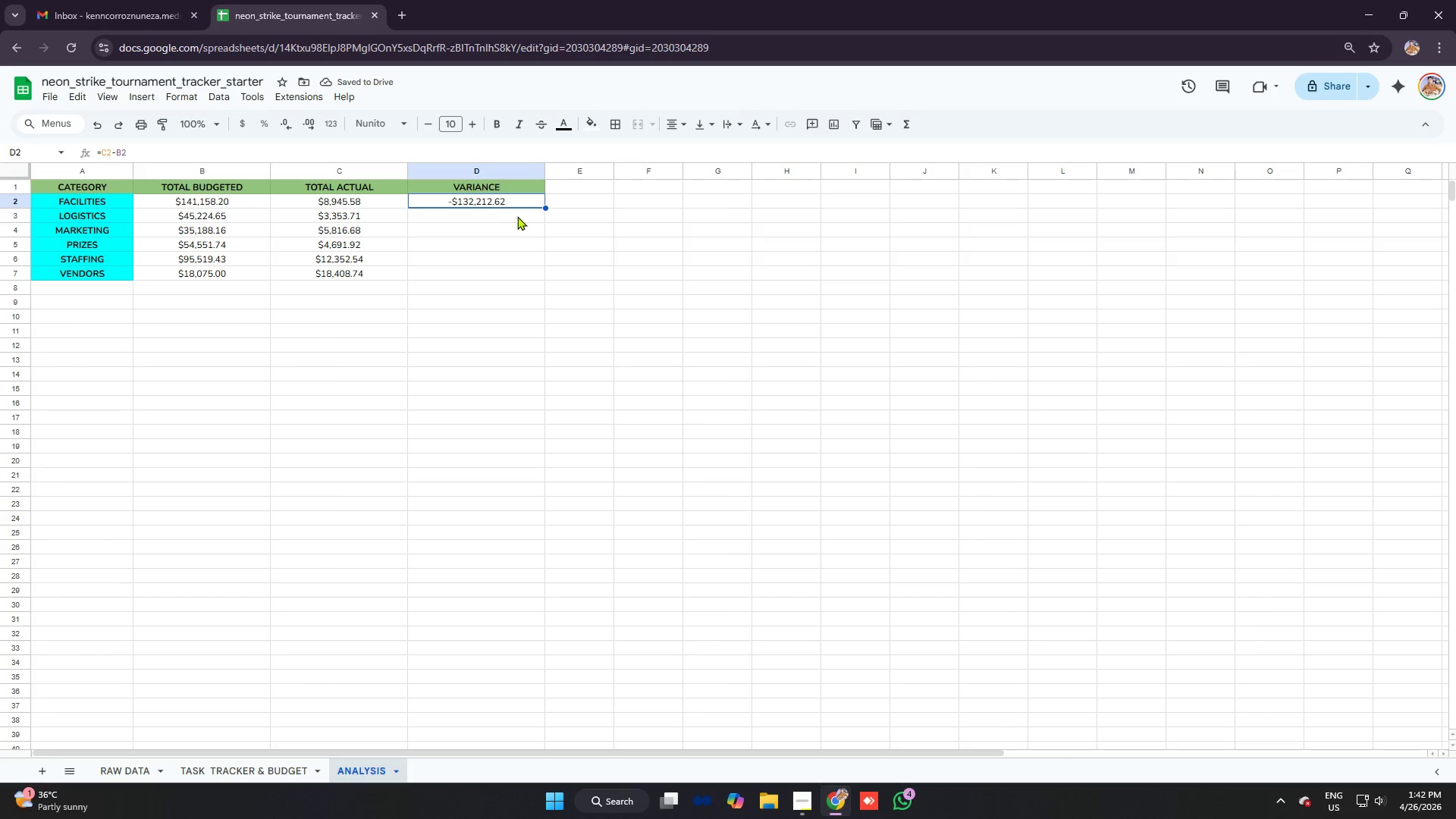 
left_click([517, 216])
 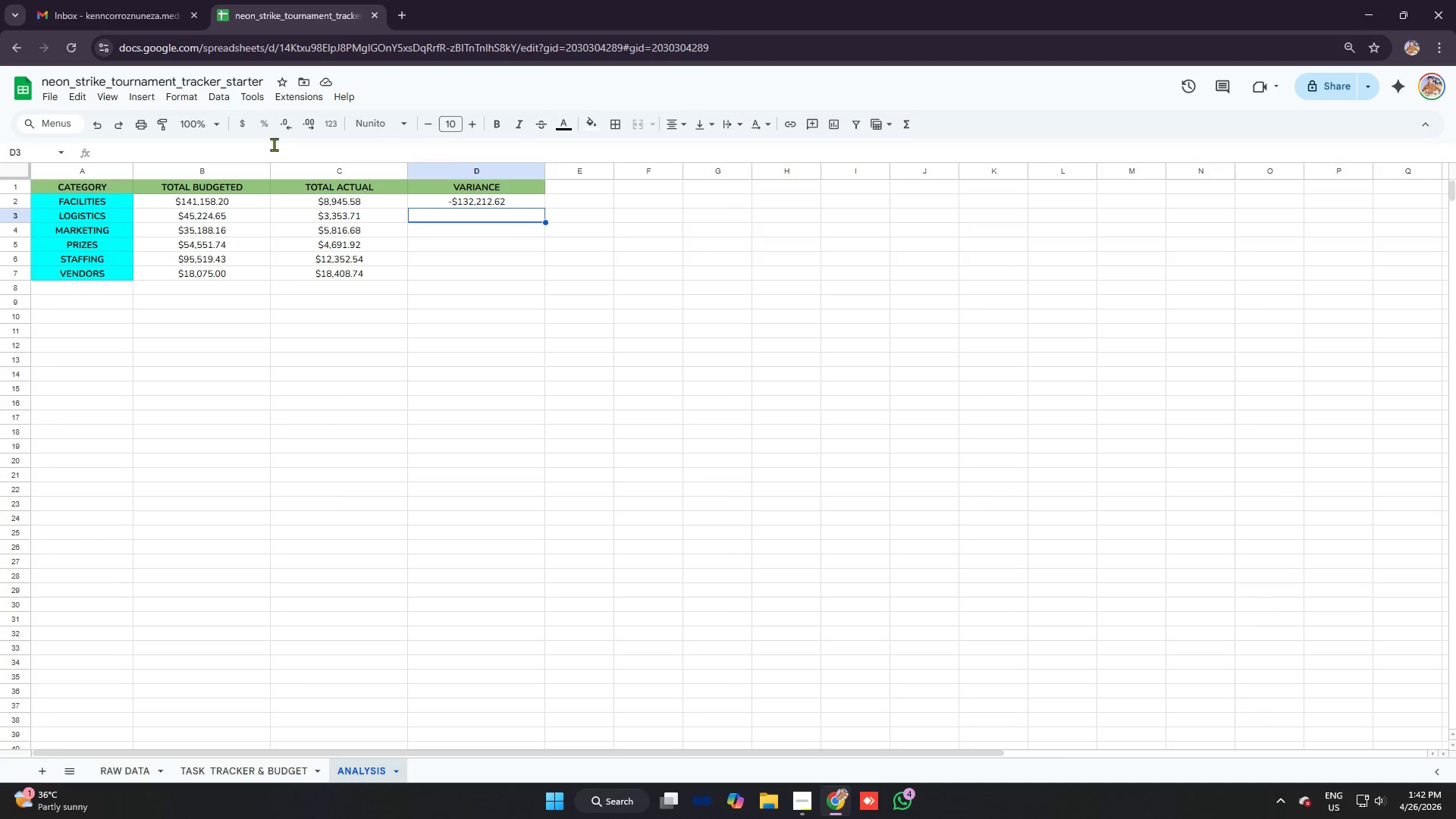 
left_click([256, 0])
 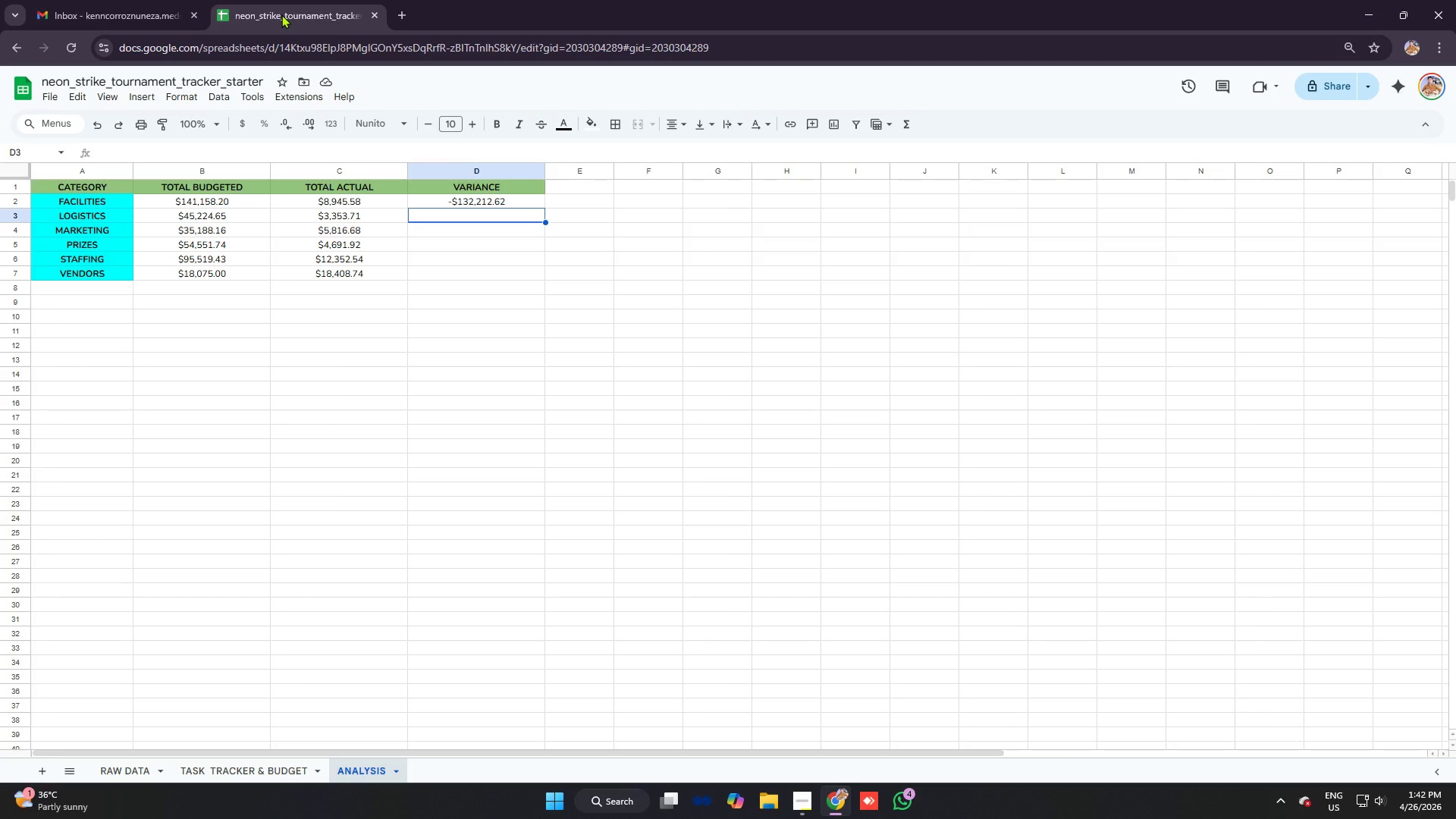 
left_click([281, 14])
 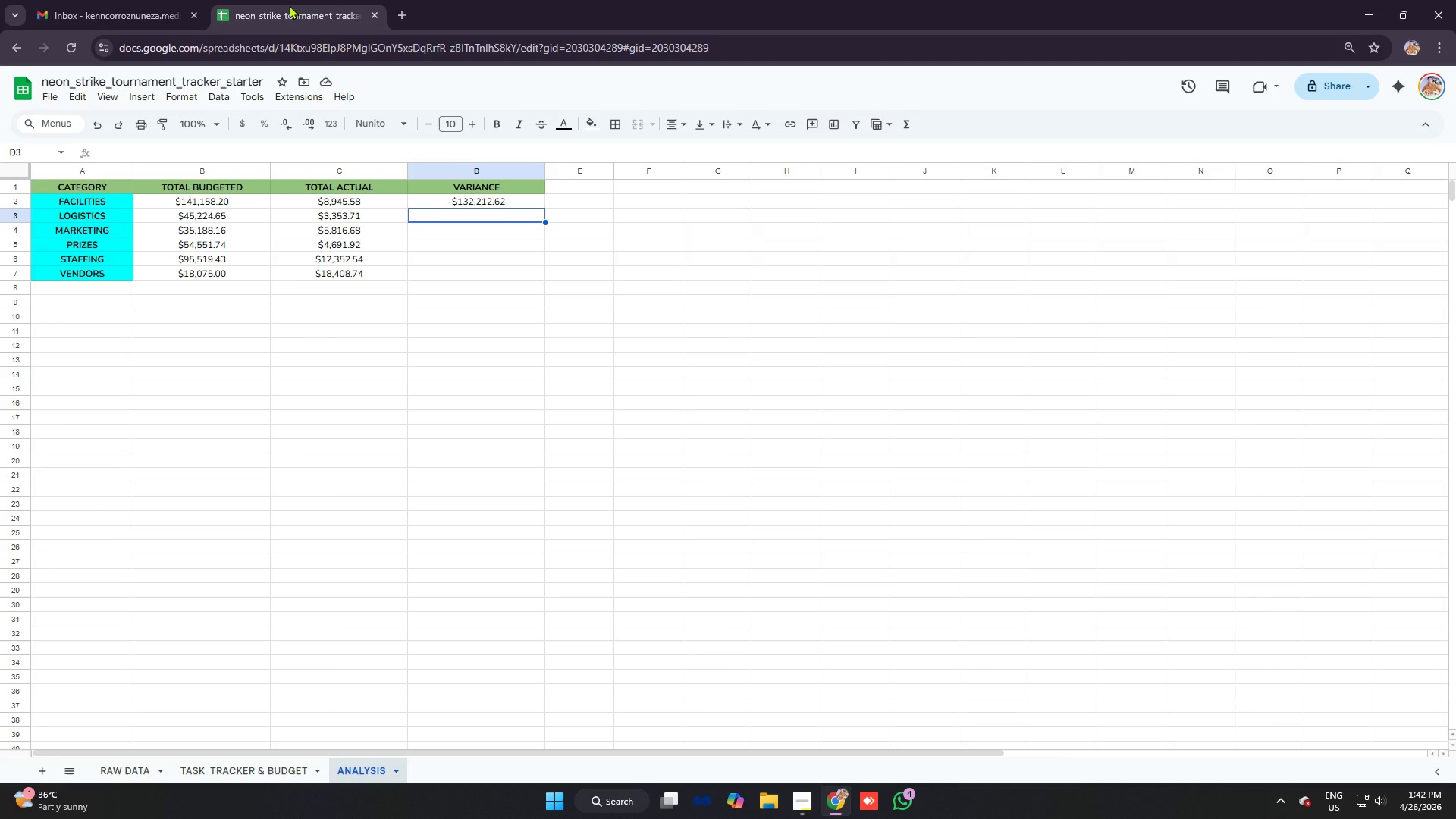 
left_click([289, 5])
 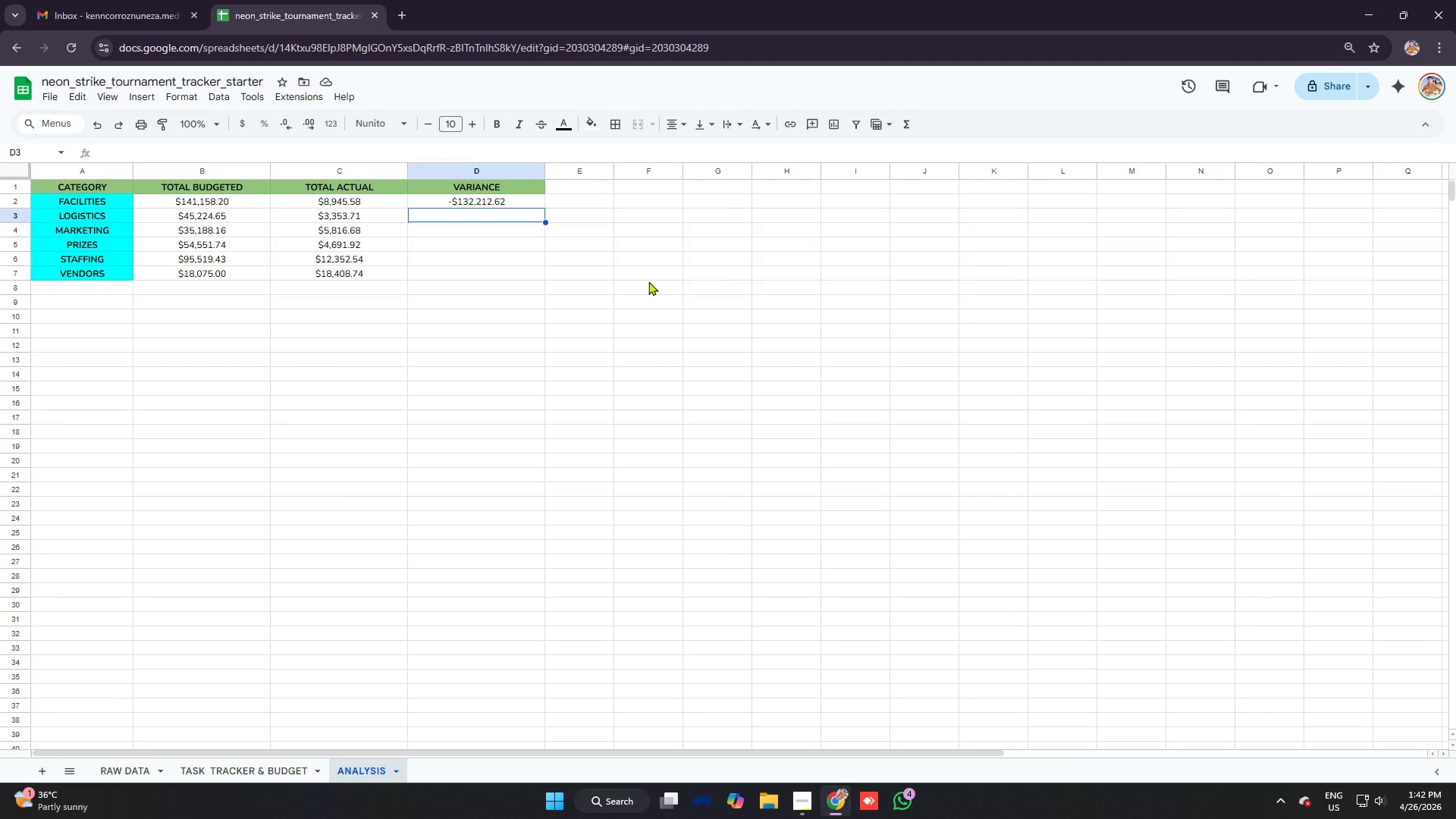 
wait(5.98)
 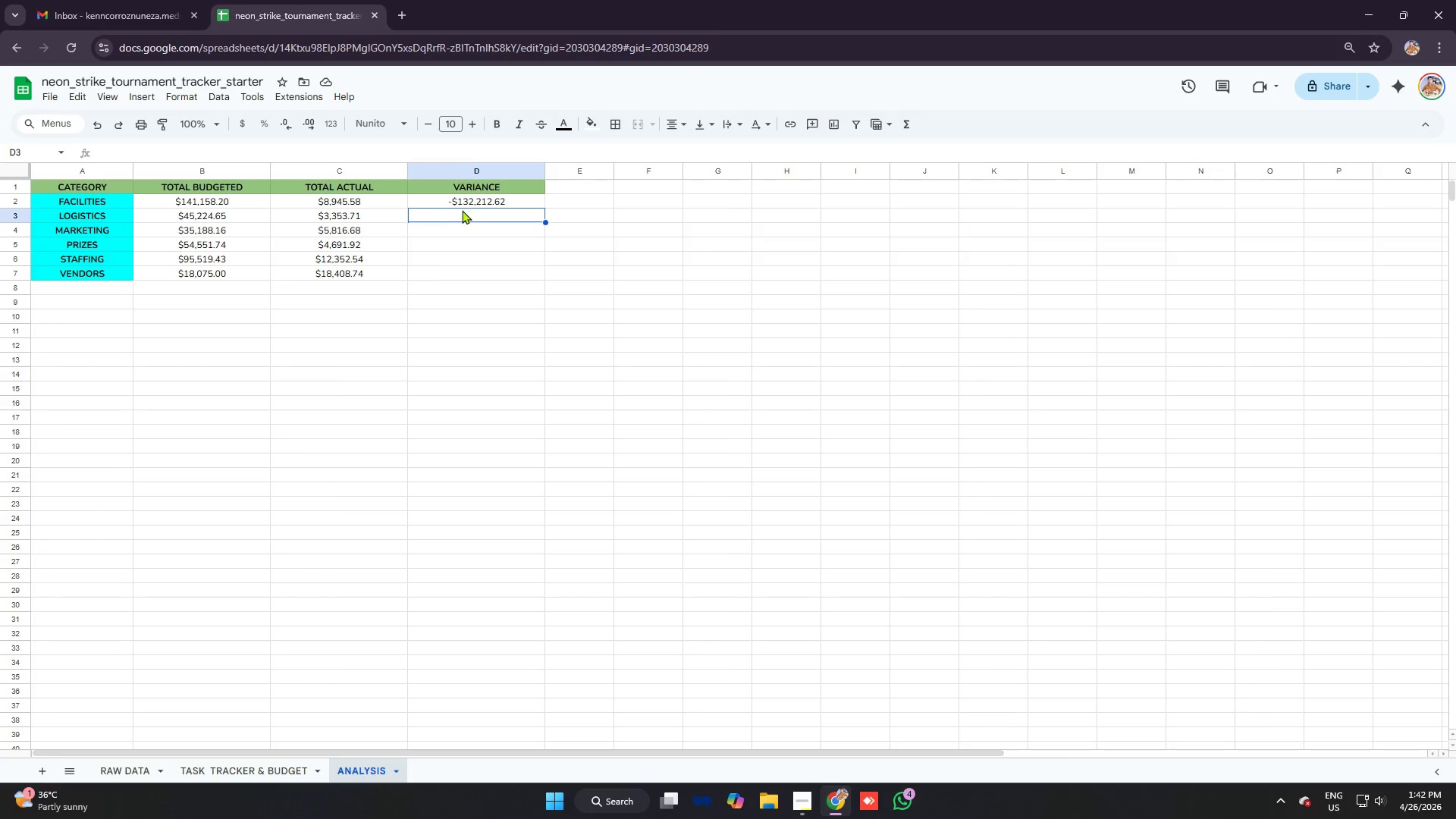 
type(=c3-b3)
 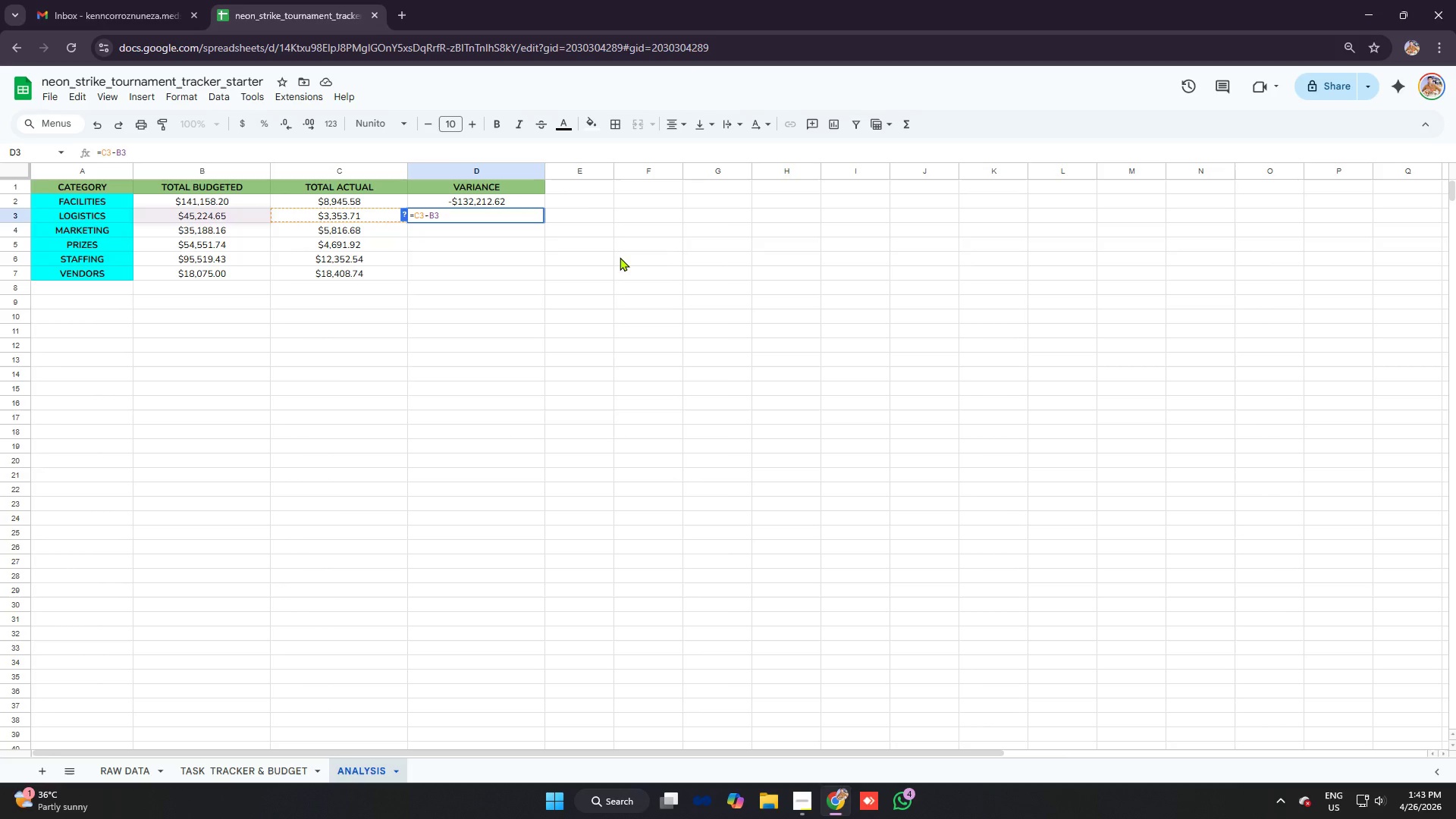 
key(Enter)
 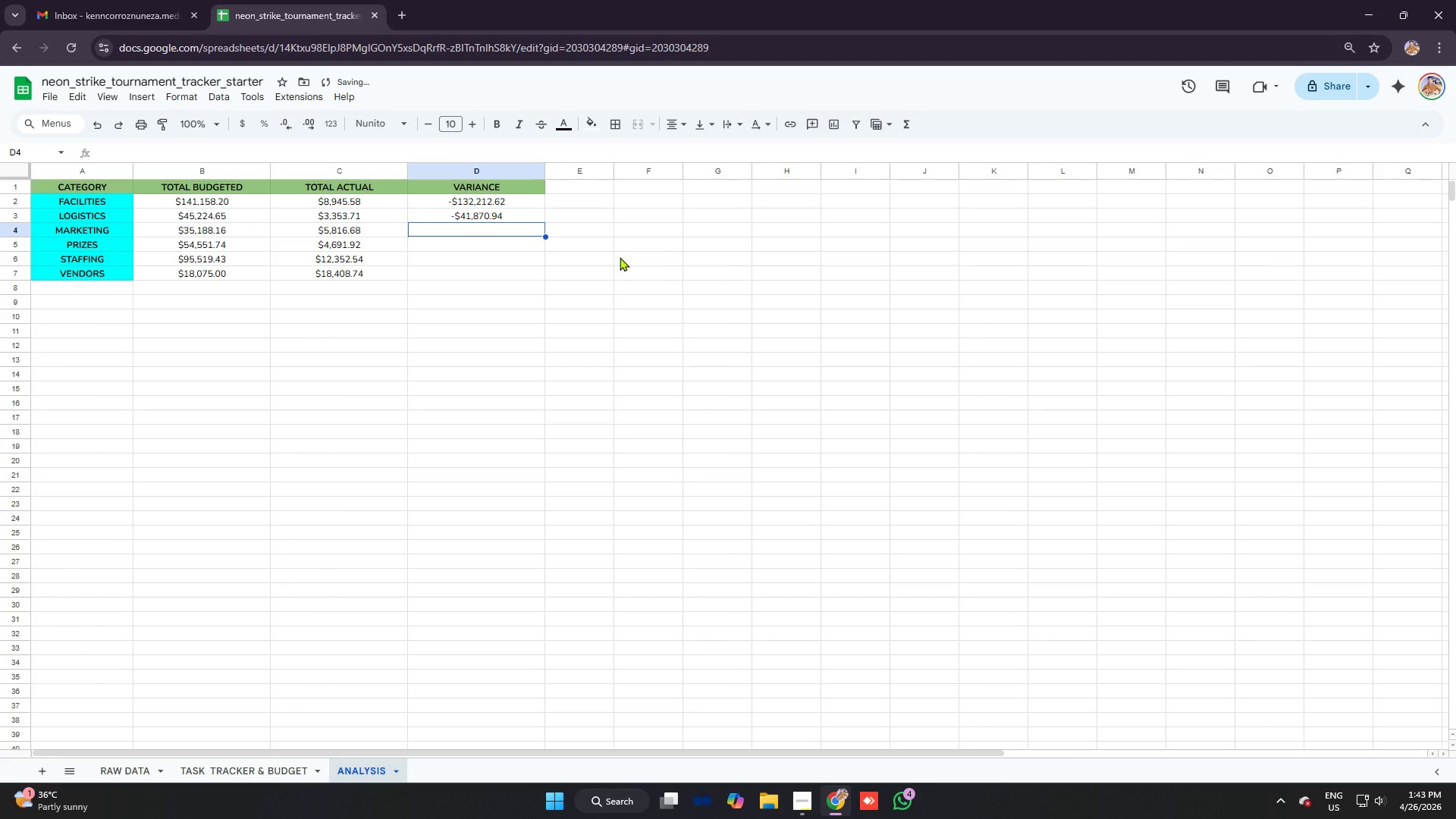 
type(=c4-b4)
 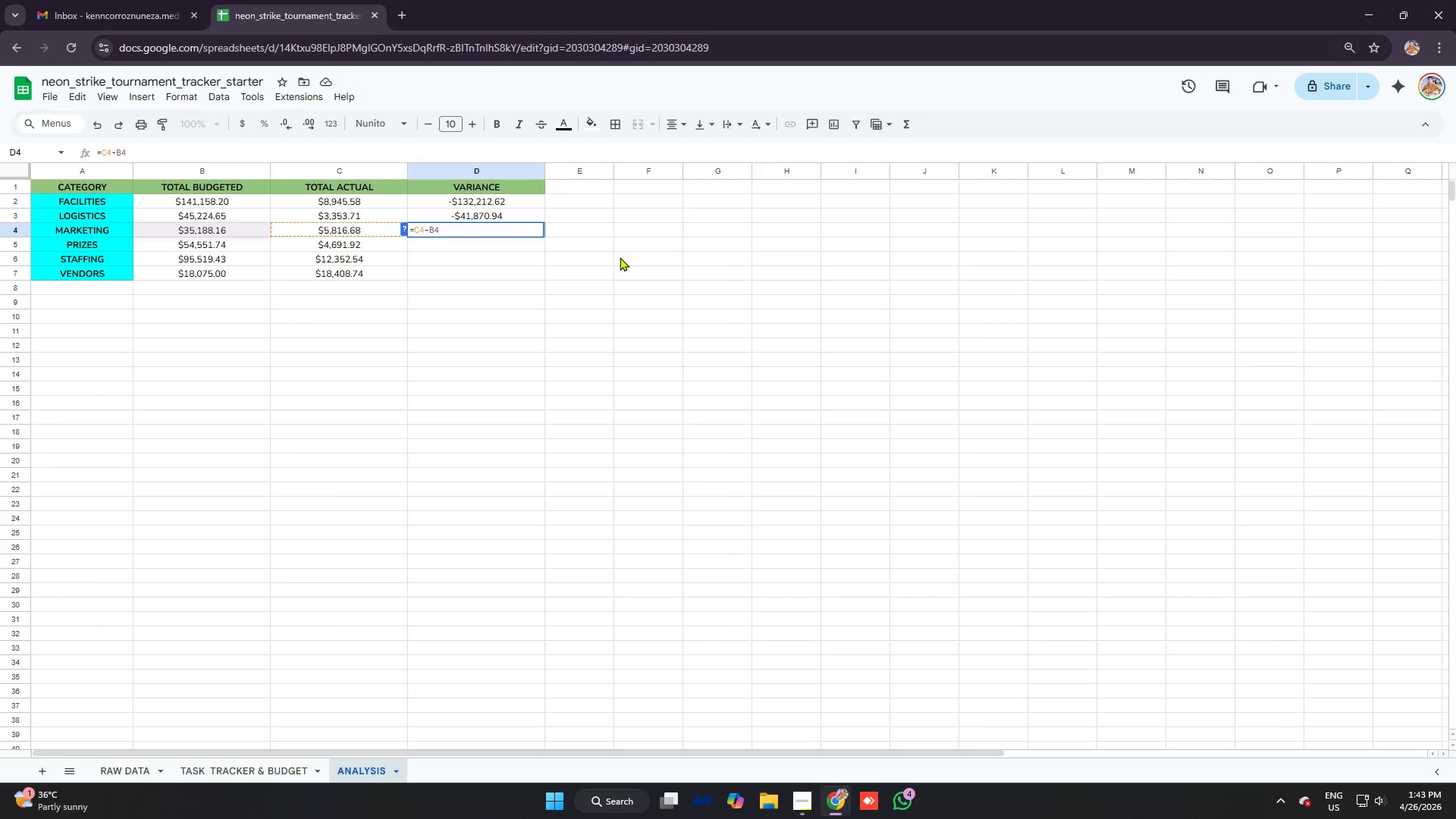 
key(Enter)
 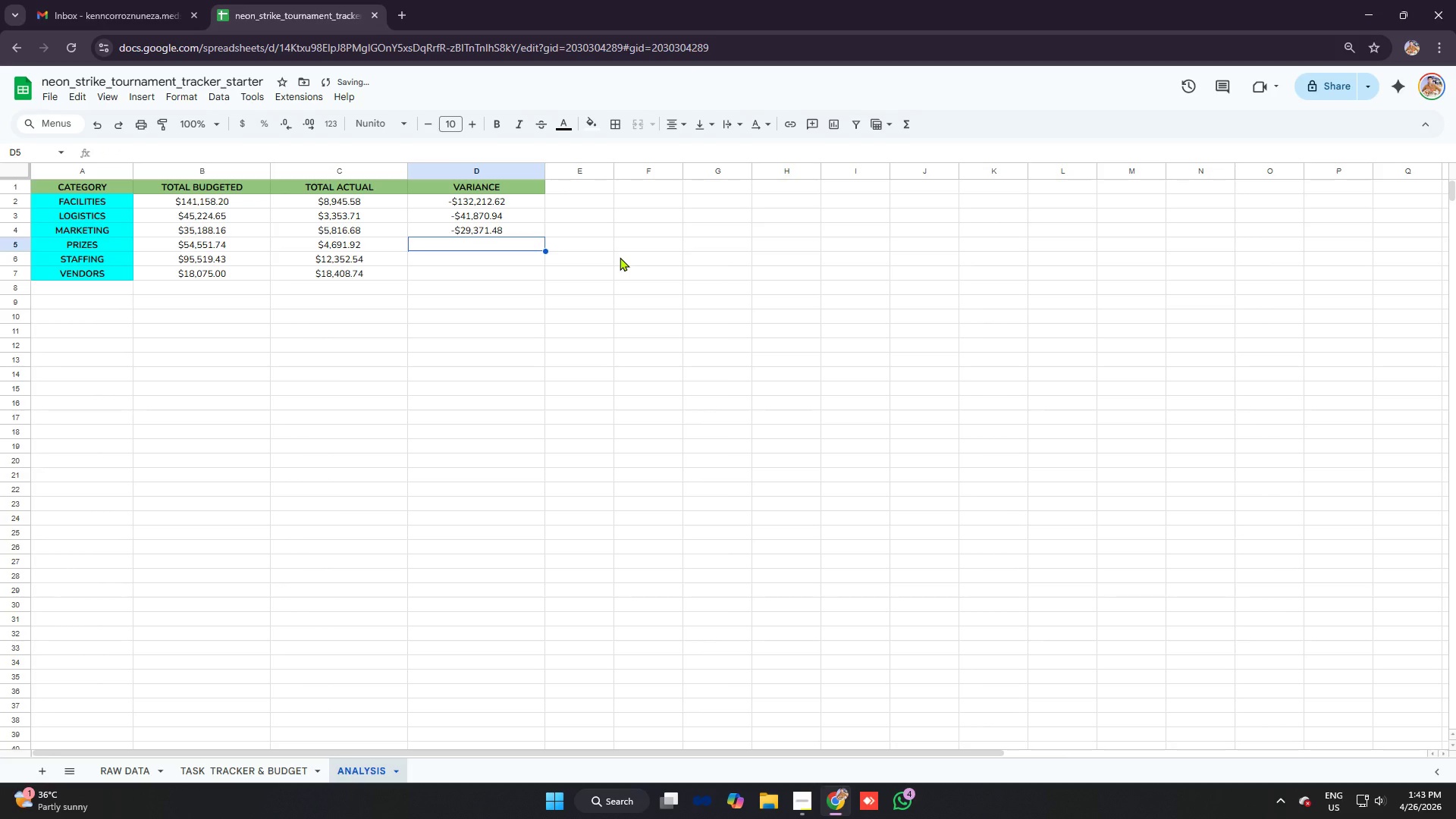 
type(=c5-b3)
key(Backspace)
type(5)
 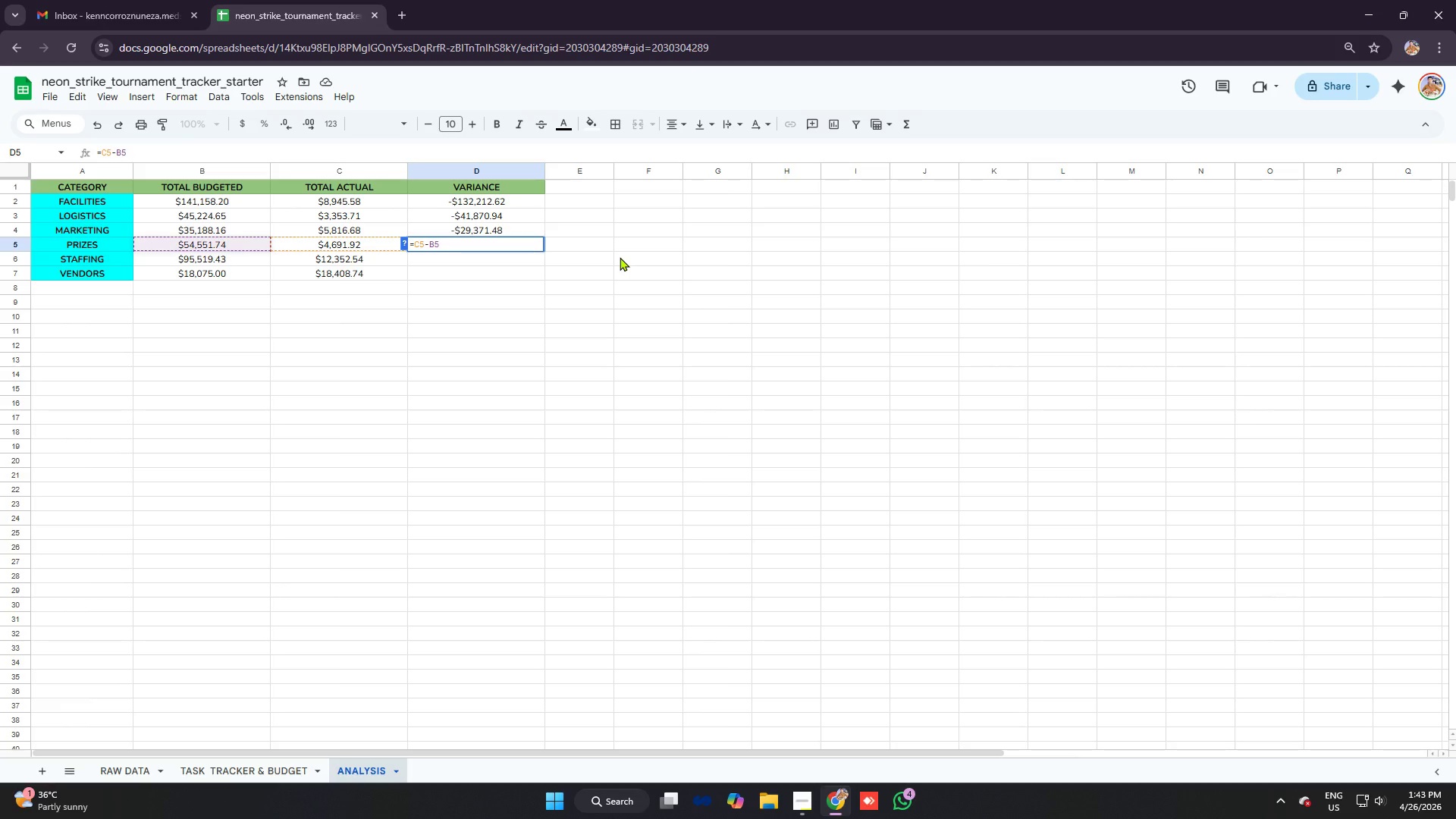 
key(Enter)
 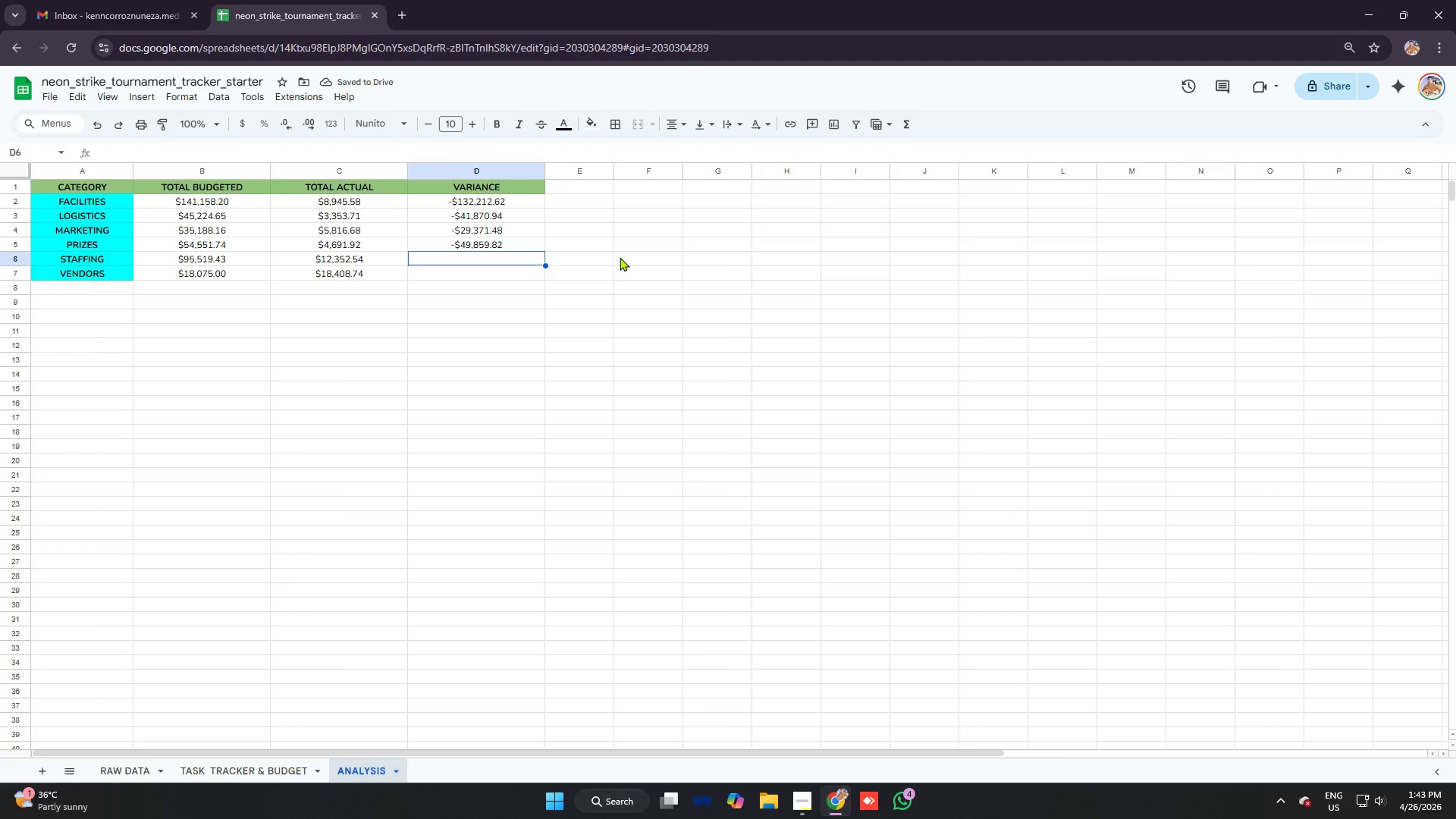 
type(=c6-b6)
 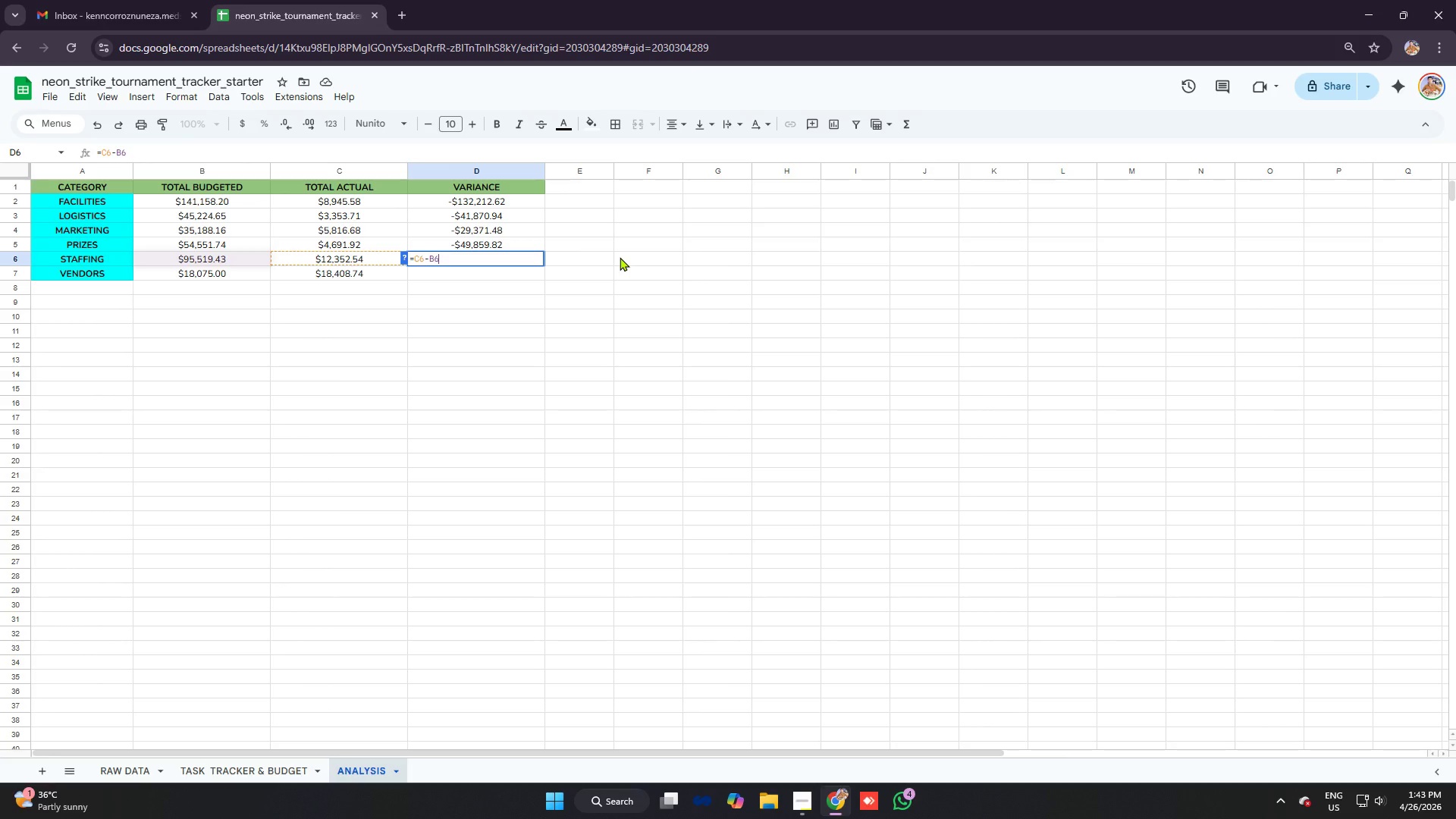 
key(Enter)
 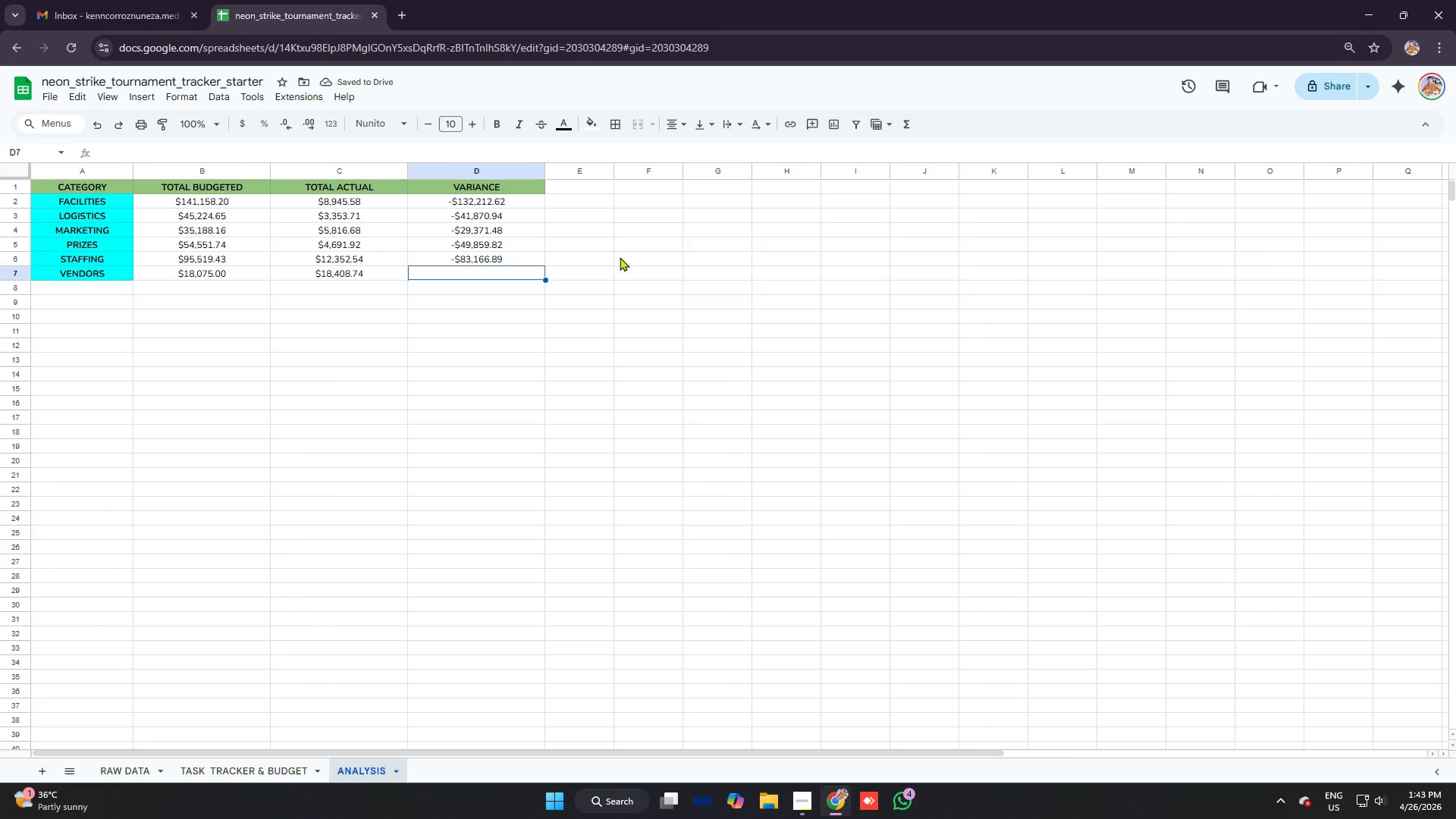 
key(Equal)
 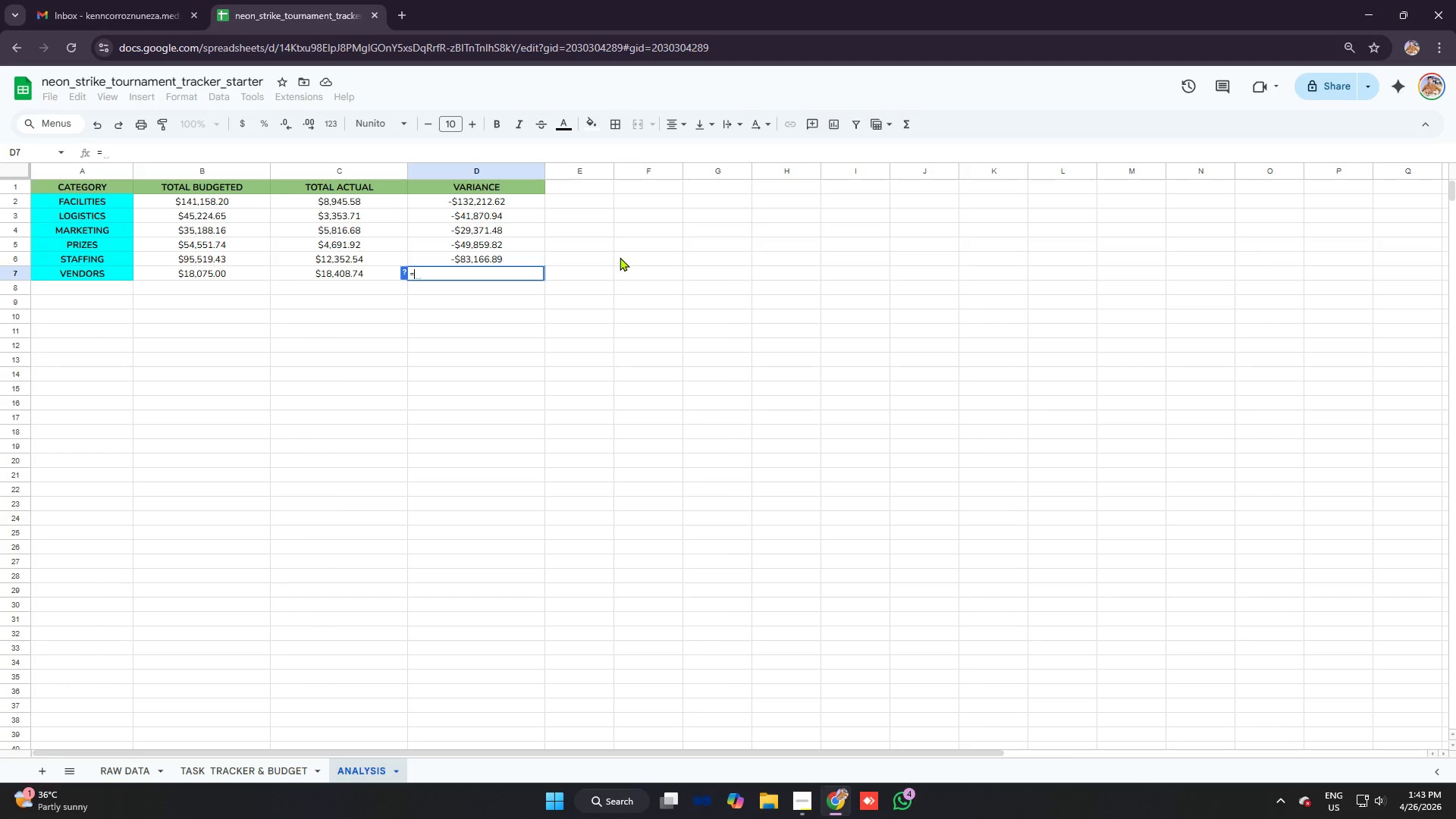 
wait(11.59)
 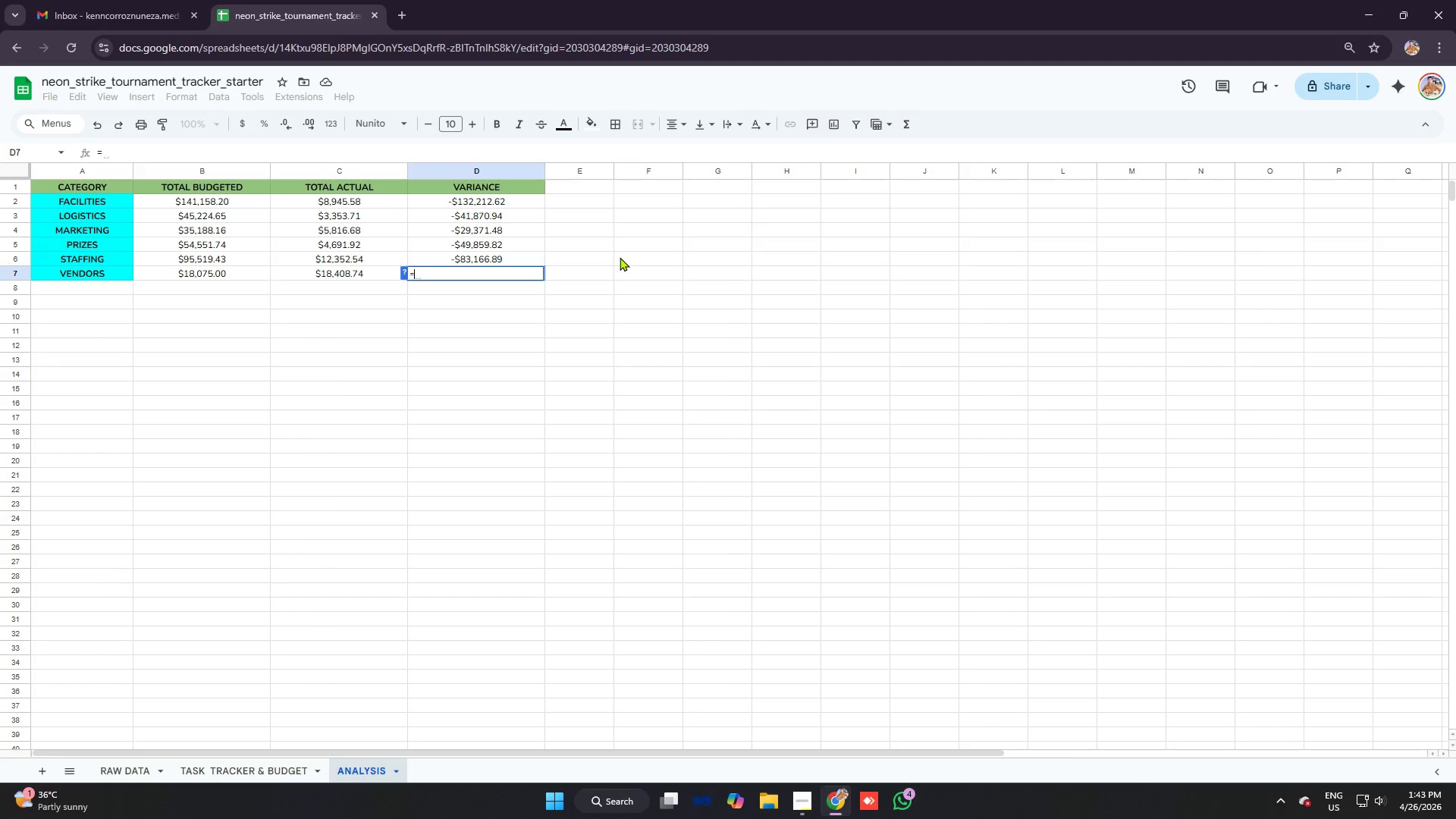 
type(b)
key(Backspace)
type(c7-b7)
 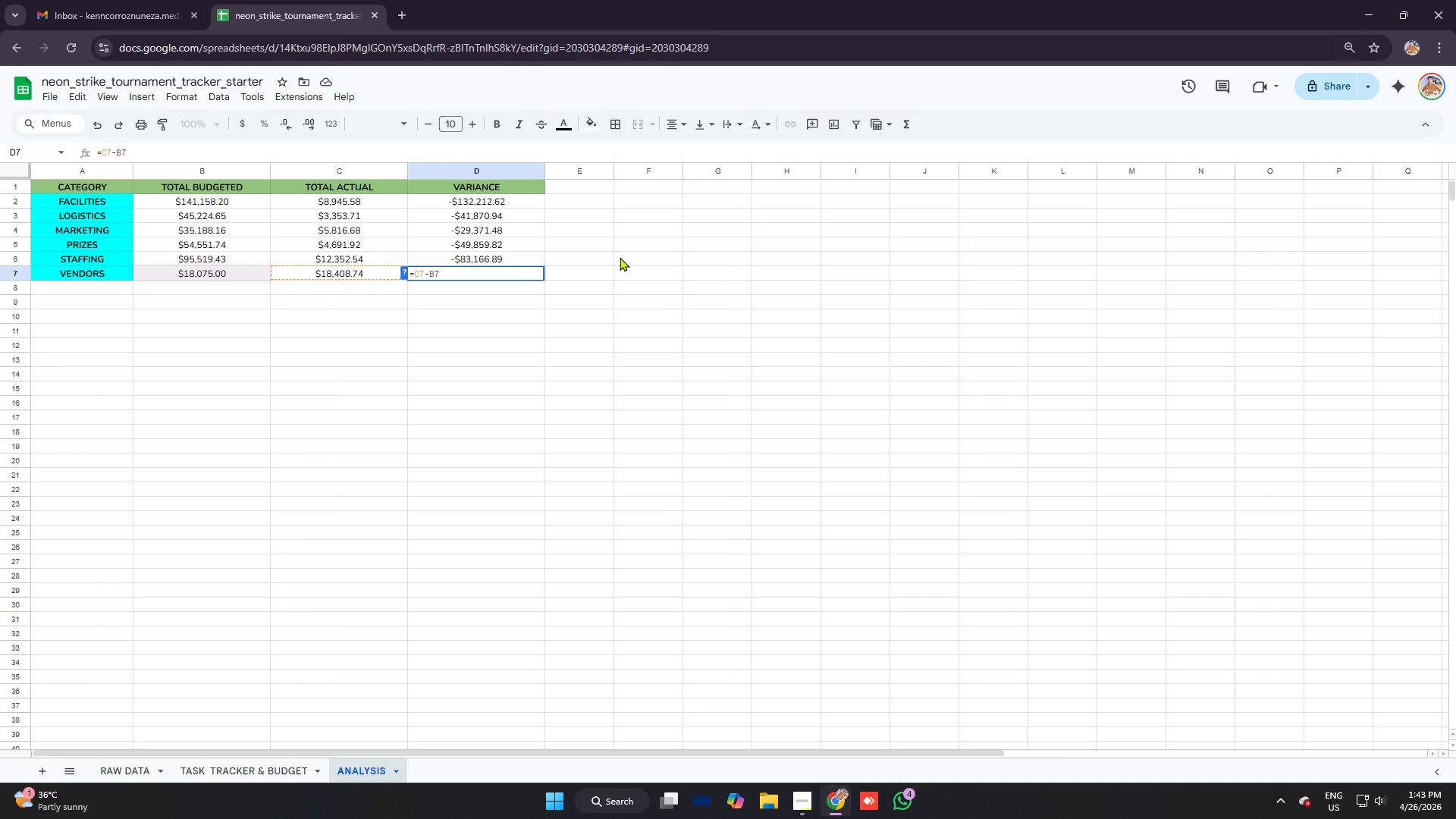 
key(Enter)
 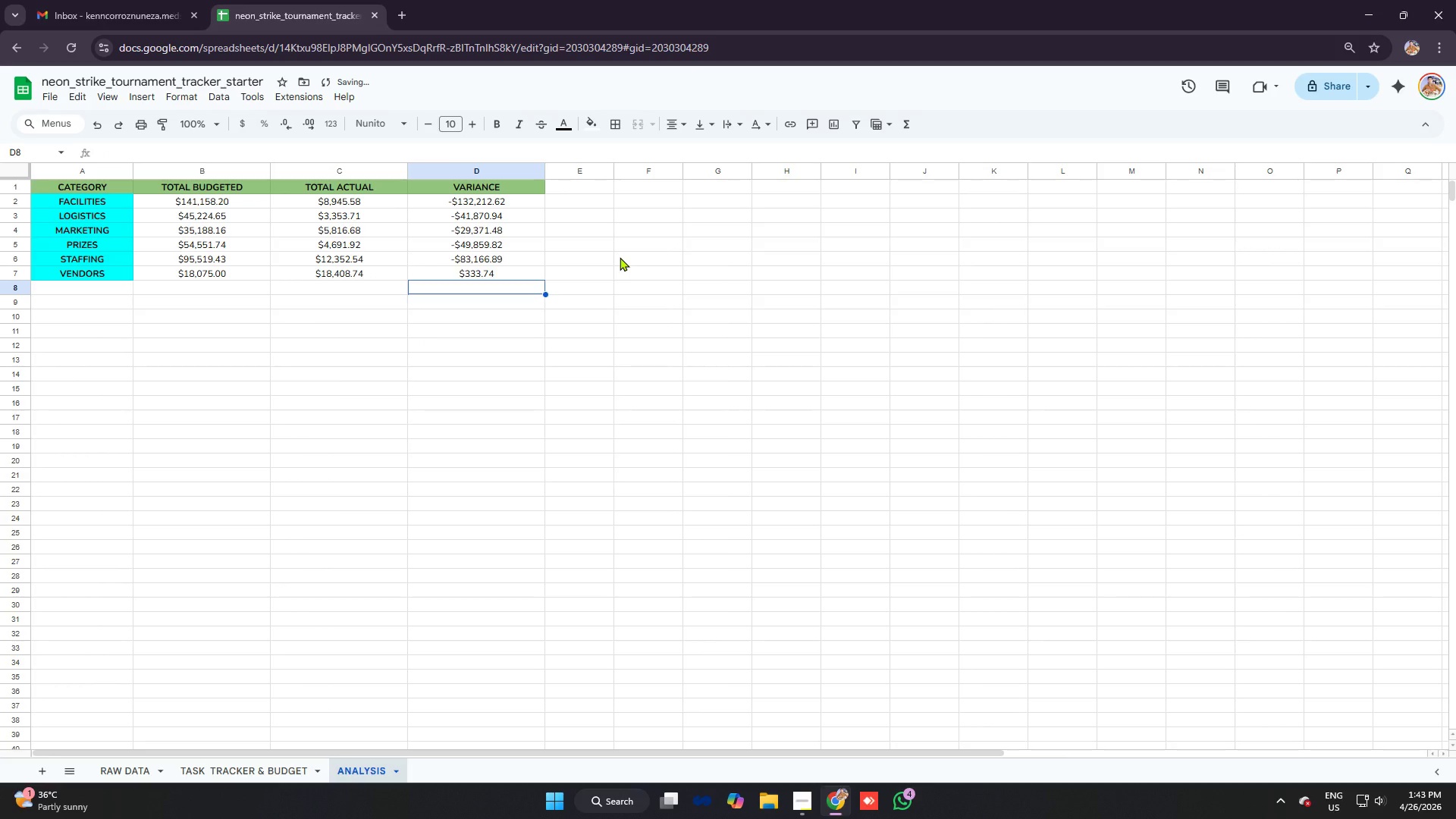 
key(ArrowUp)
 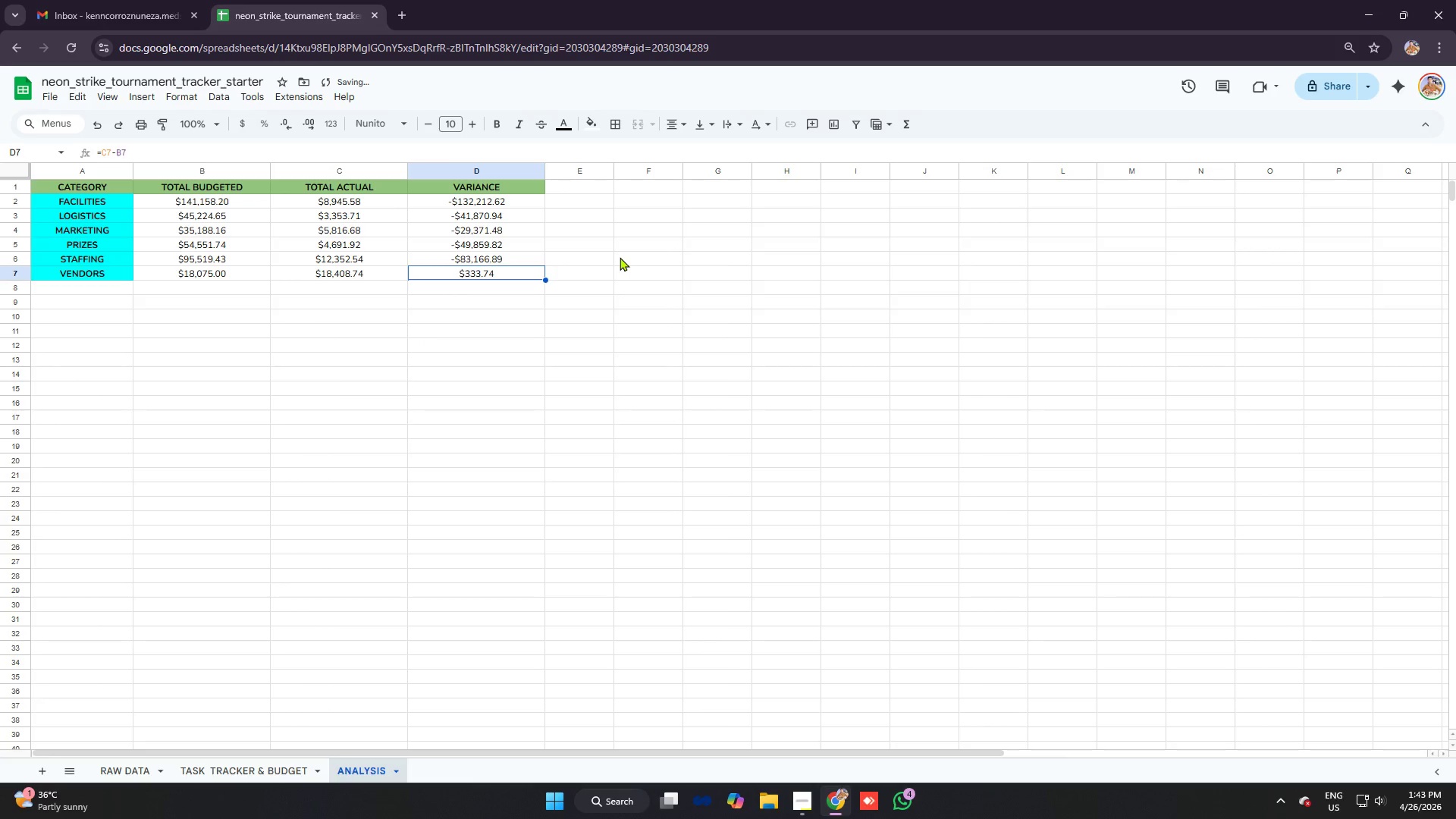 
key(ArrowUp)
 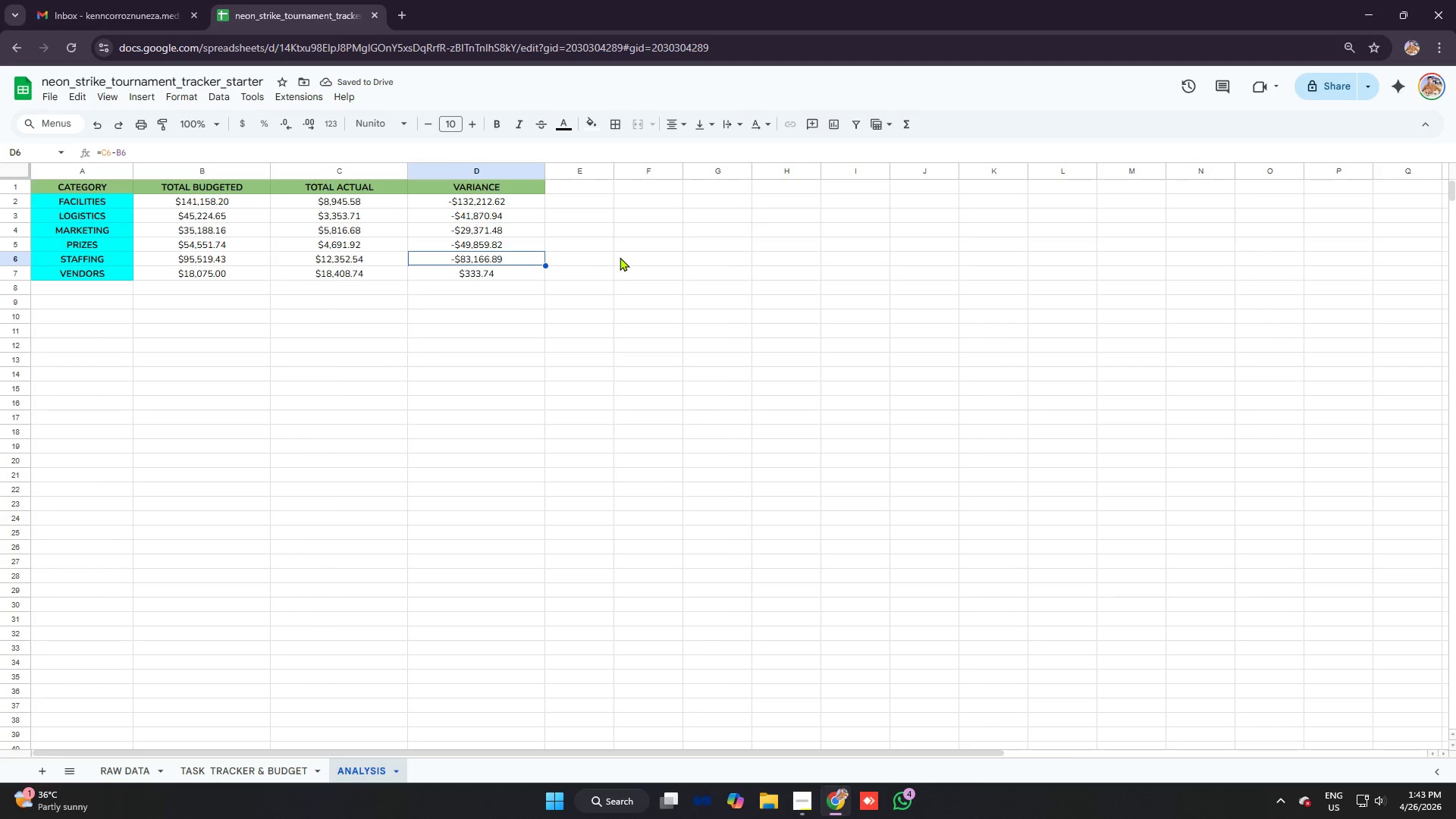 
key(ArrowUp)
 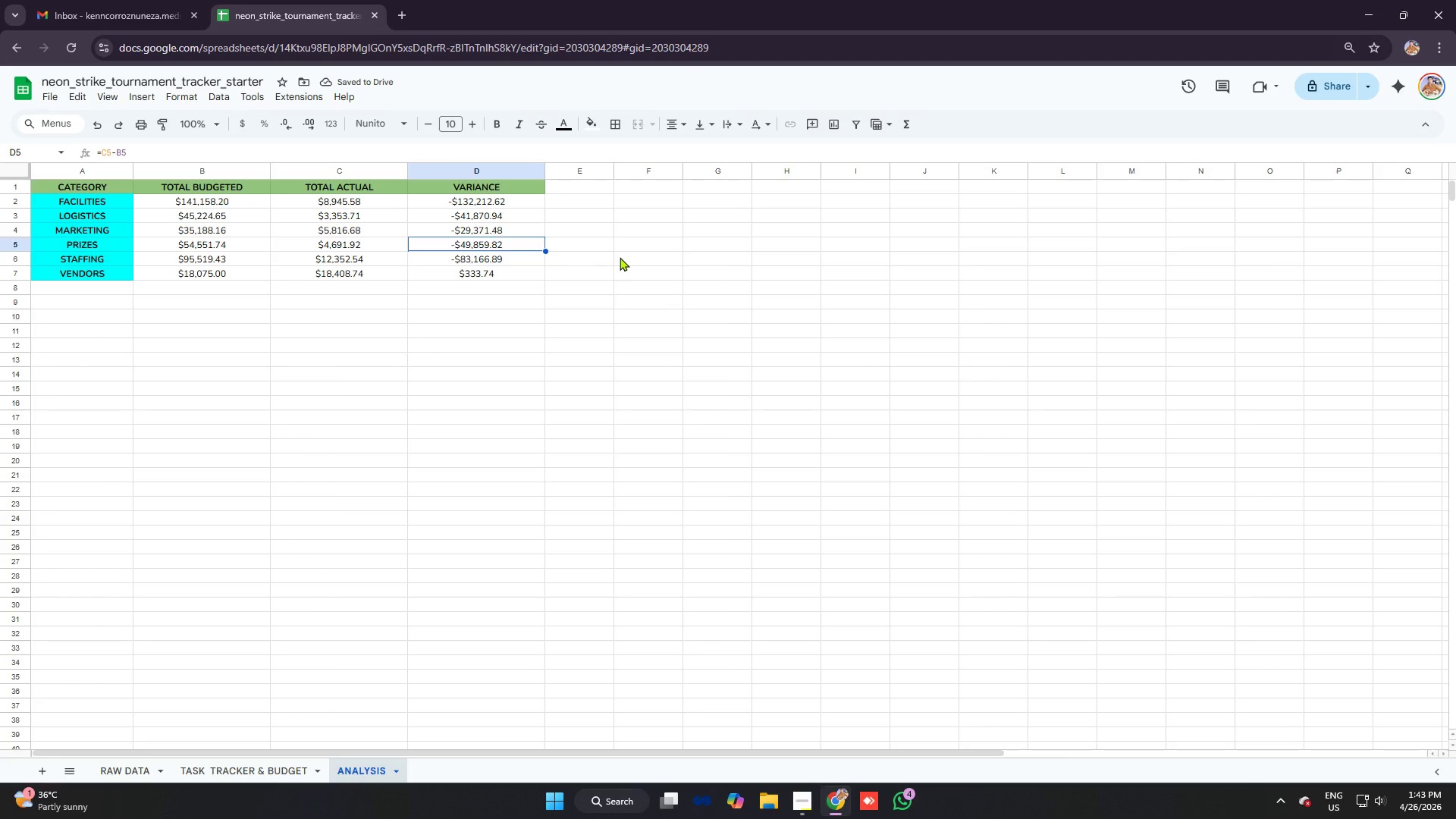 
key(ArrowUp)
 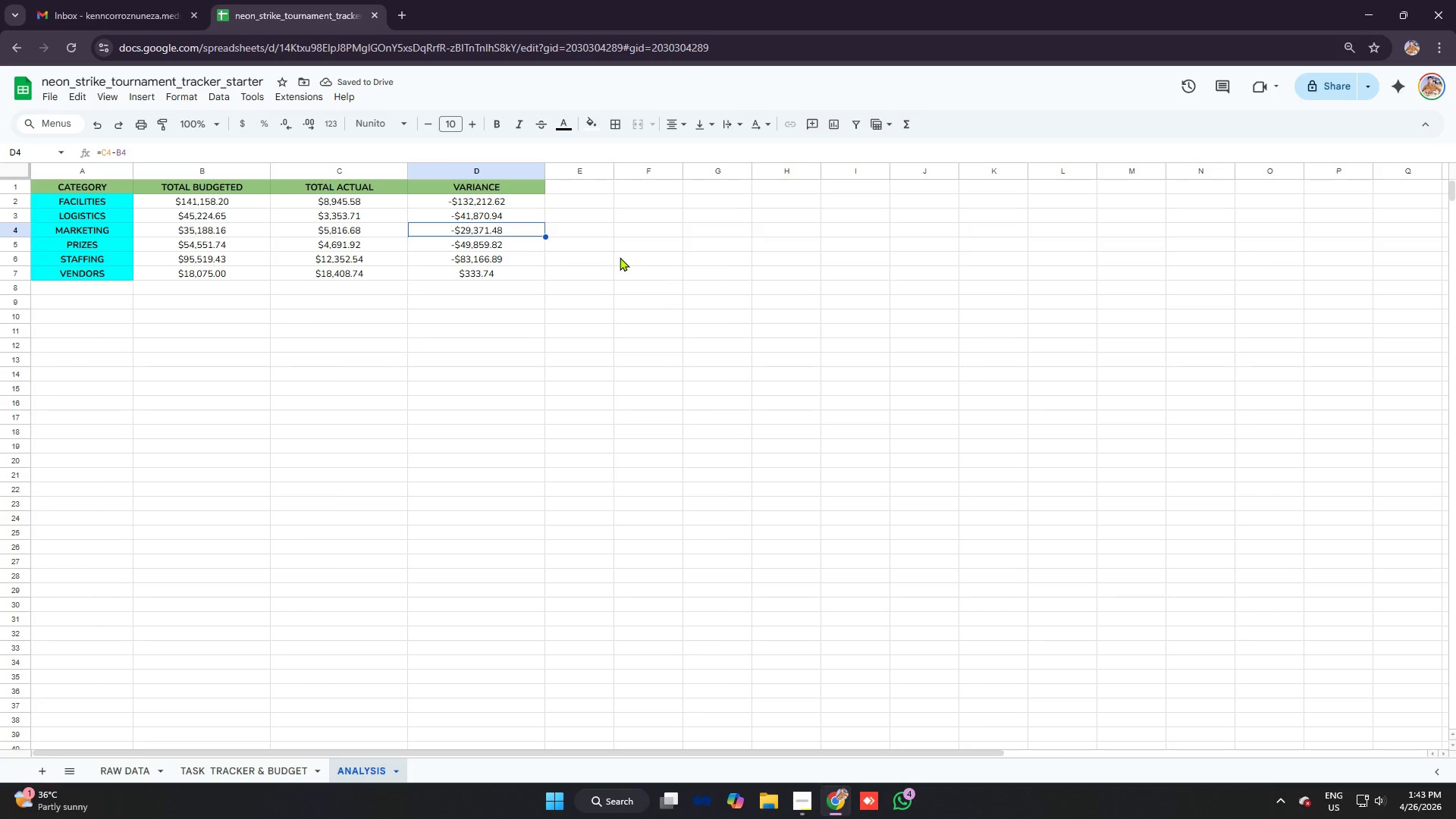 
key(ArrowUp)
 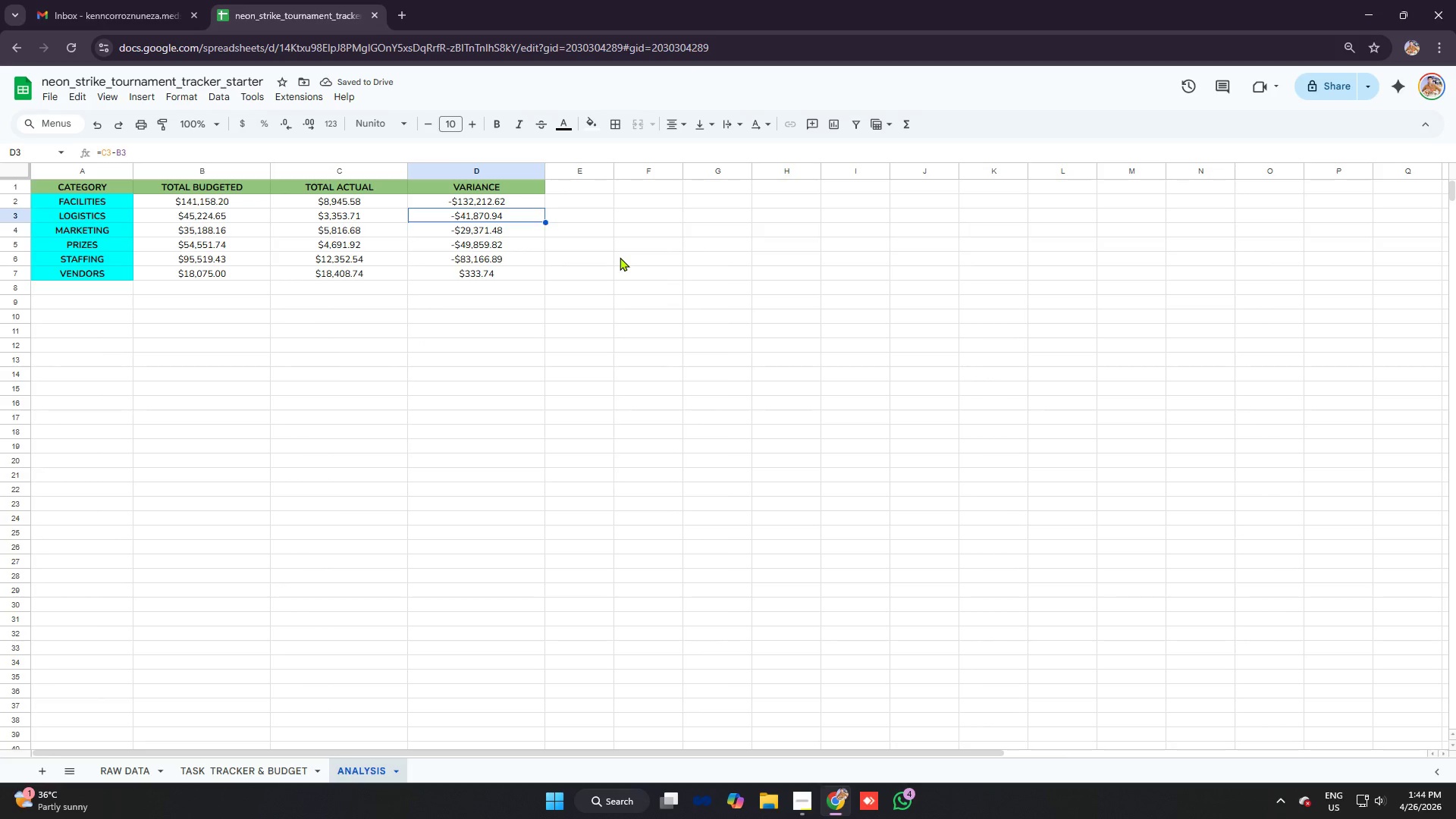 
key(ArrowUp)
 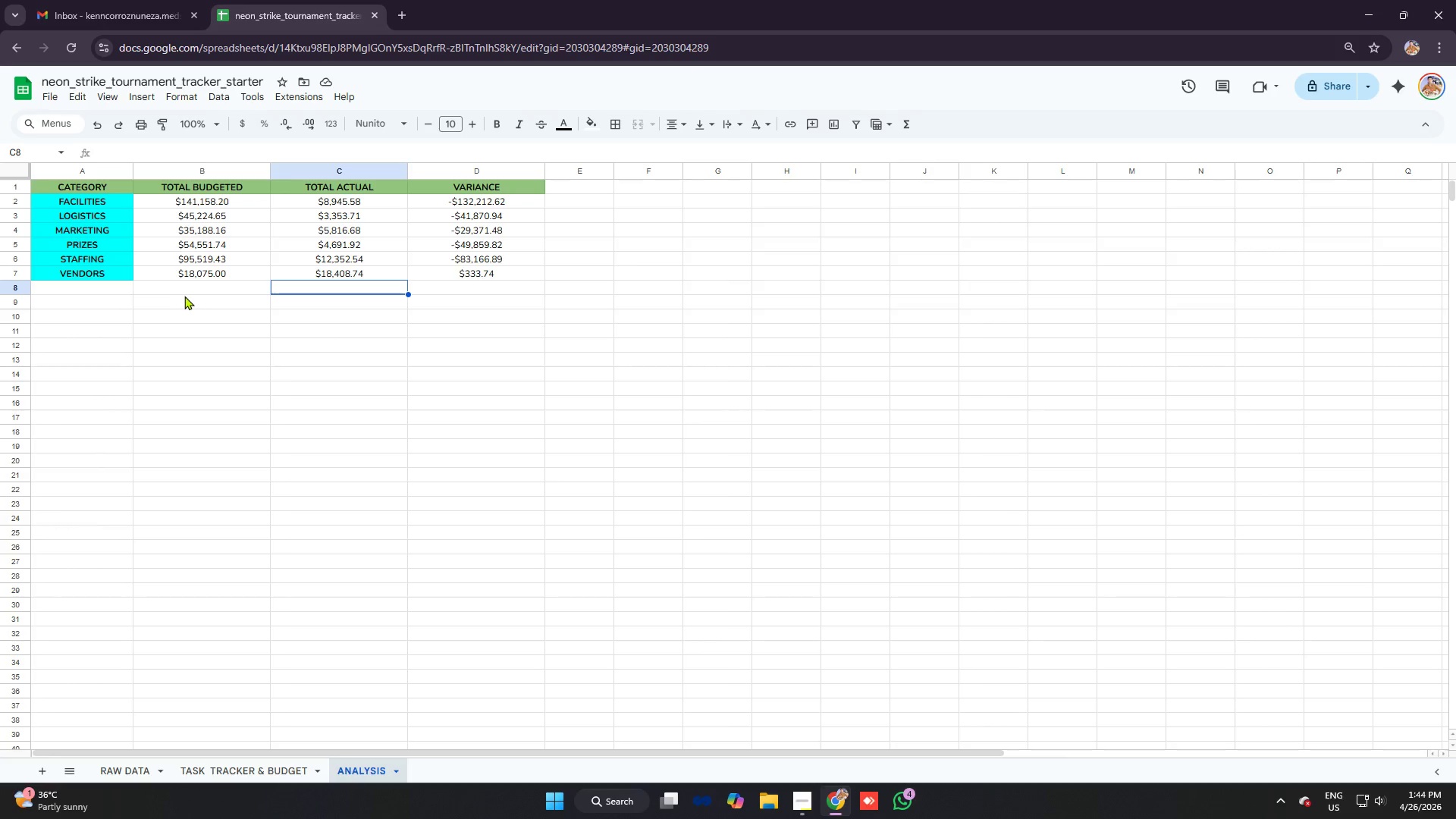 
left_click([115, 290])
 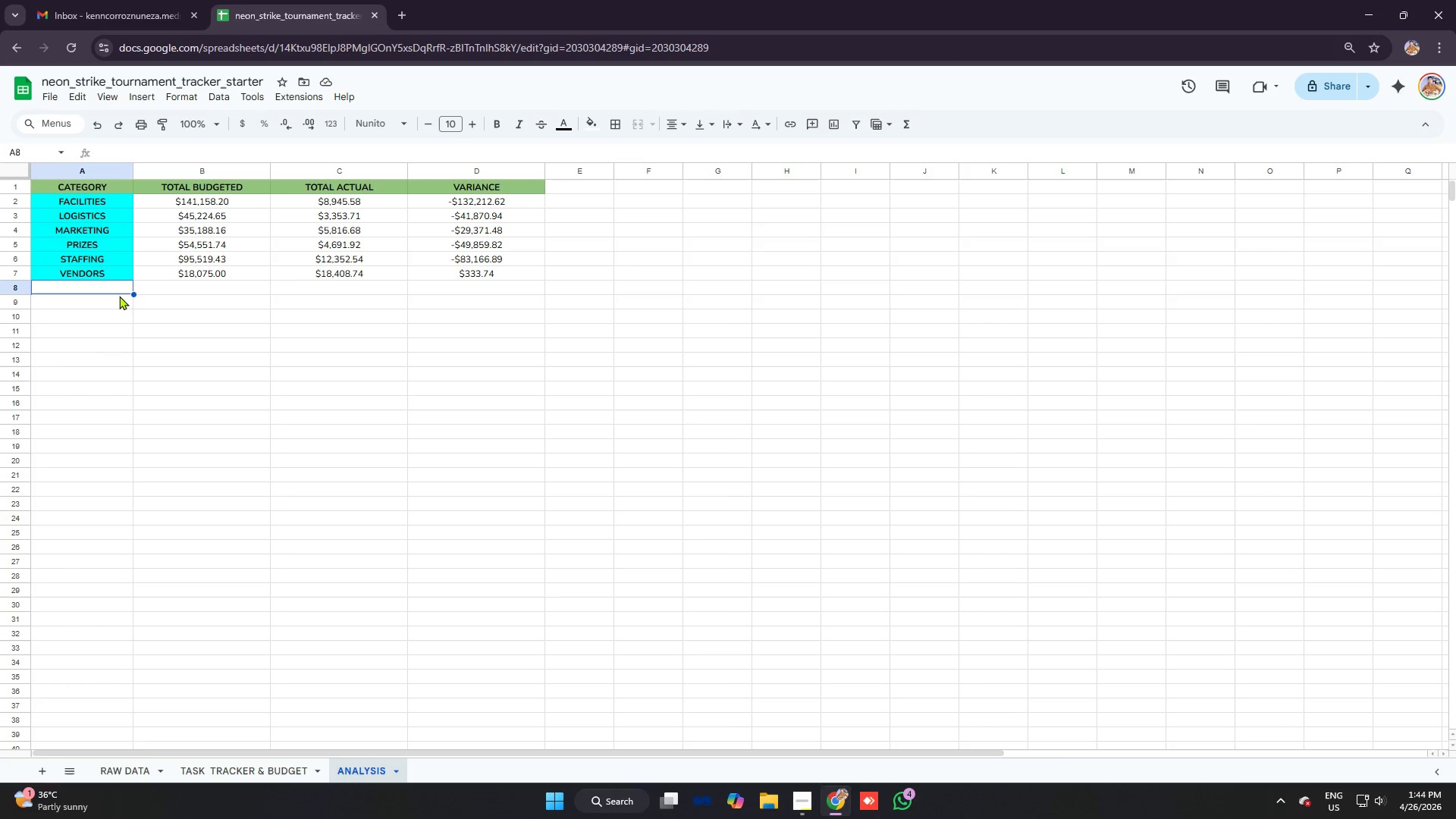 
wait(6.42)
 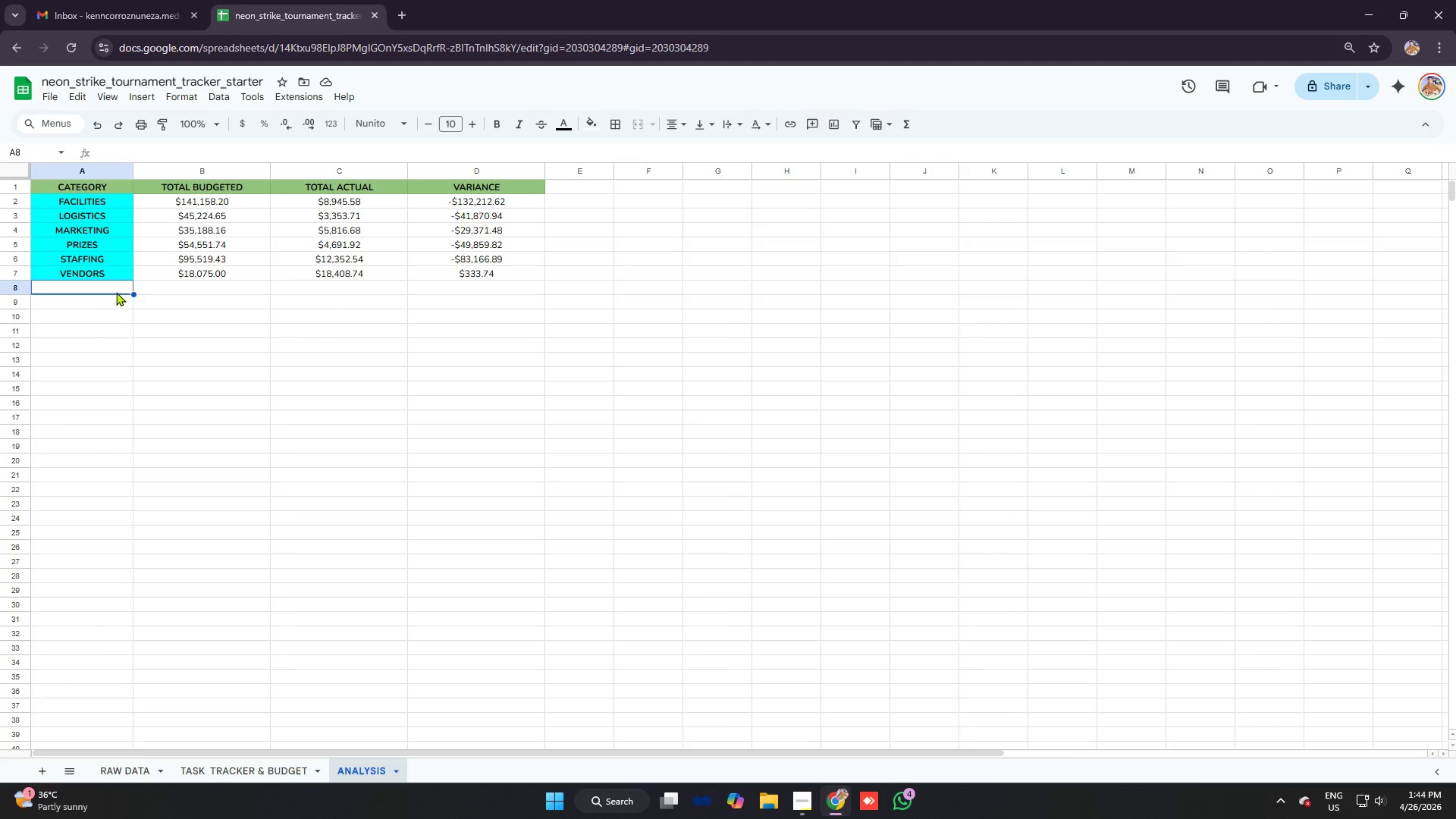 
left_click([74, 335])
 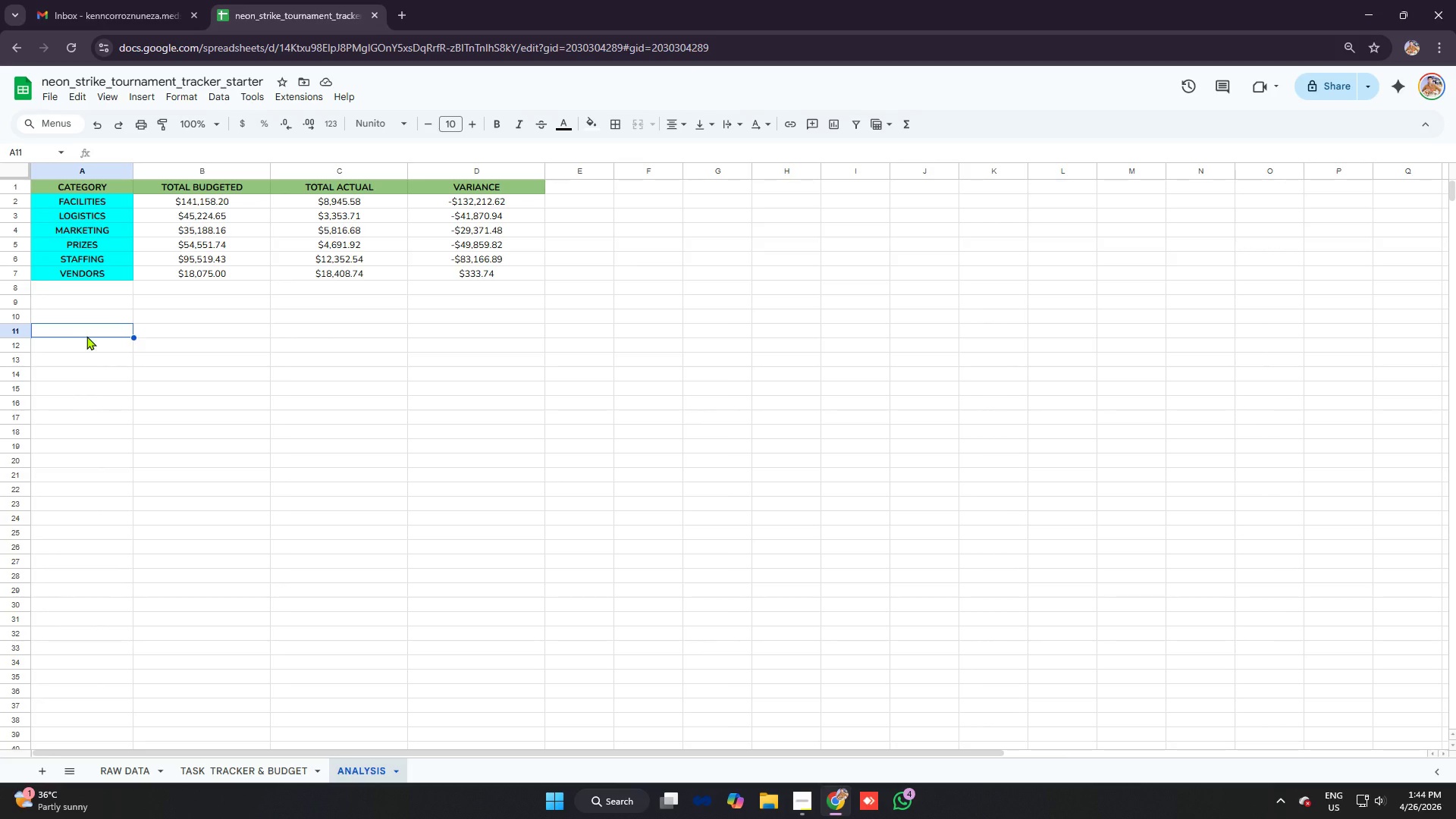 
type(styatus)
key(Backspace)
key(Backspace)
key(Backspace)
key(Backspace)
key(Backspace)
type(atus)
 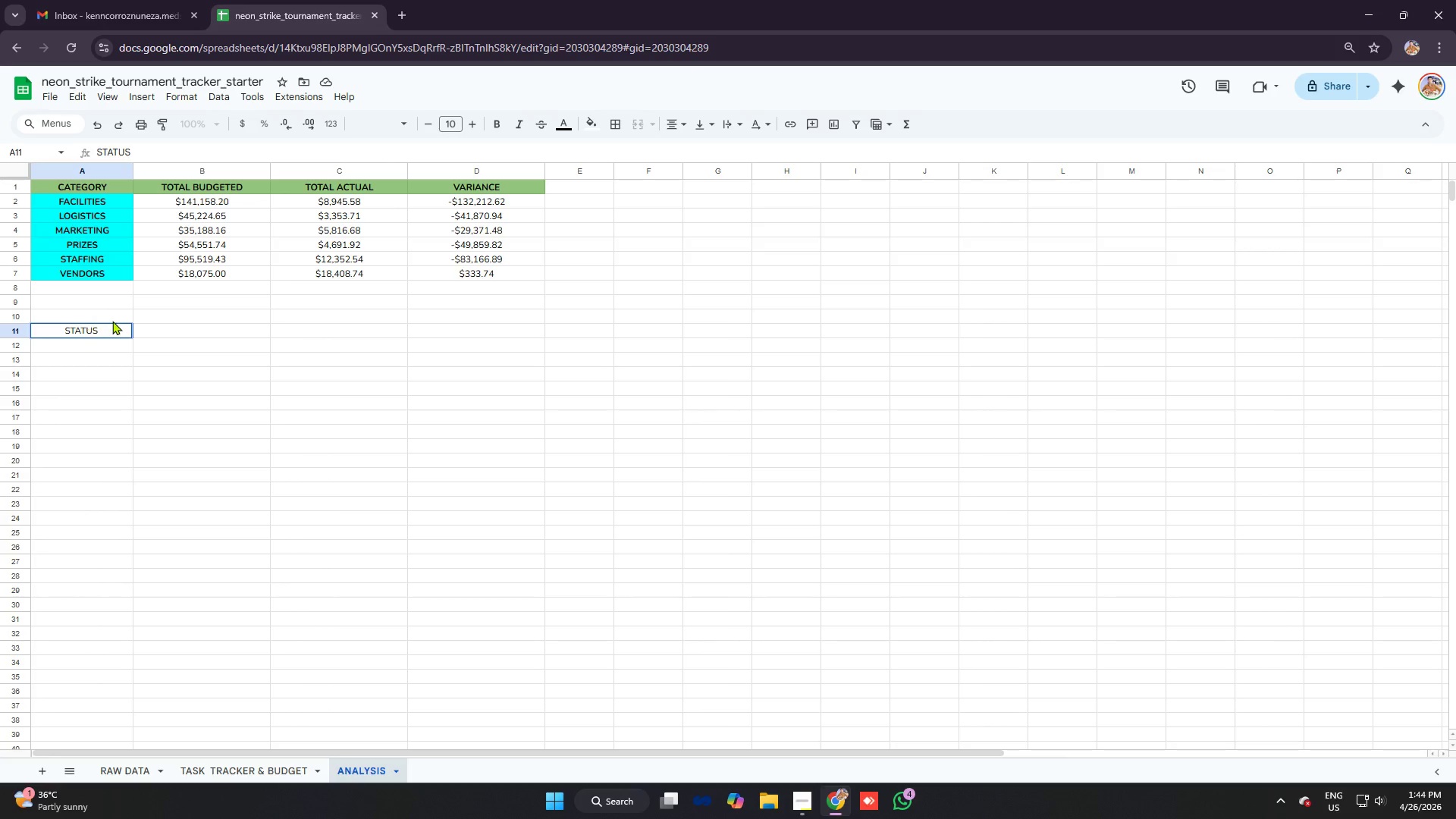 
key(ArrowRight)
 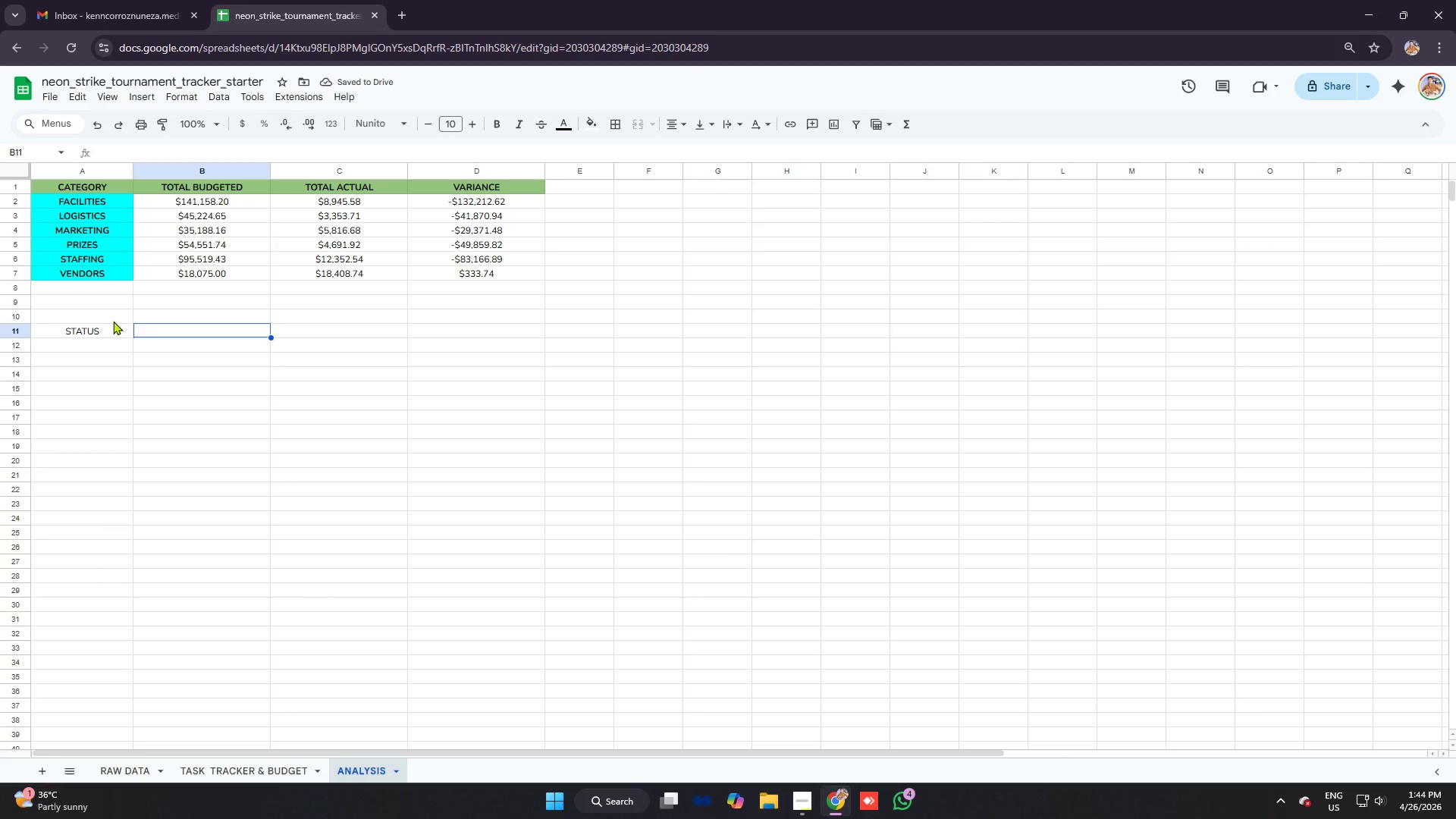 
wait(8.2)
 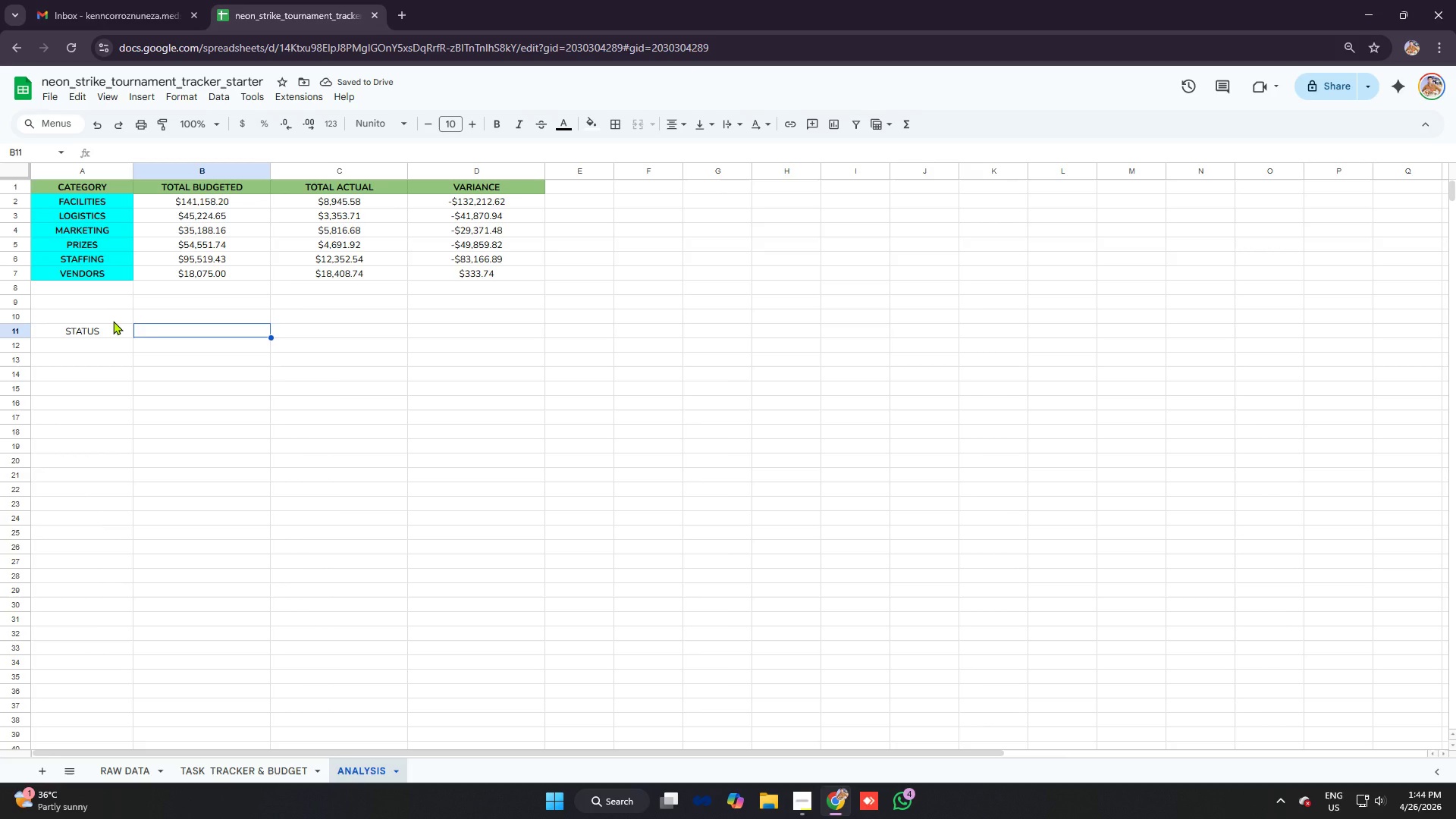 
type(count)
 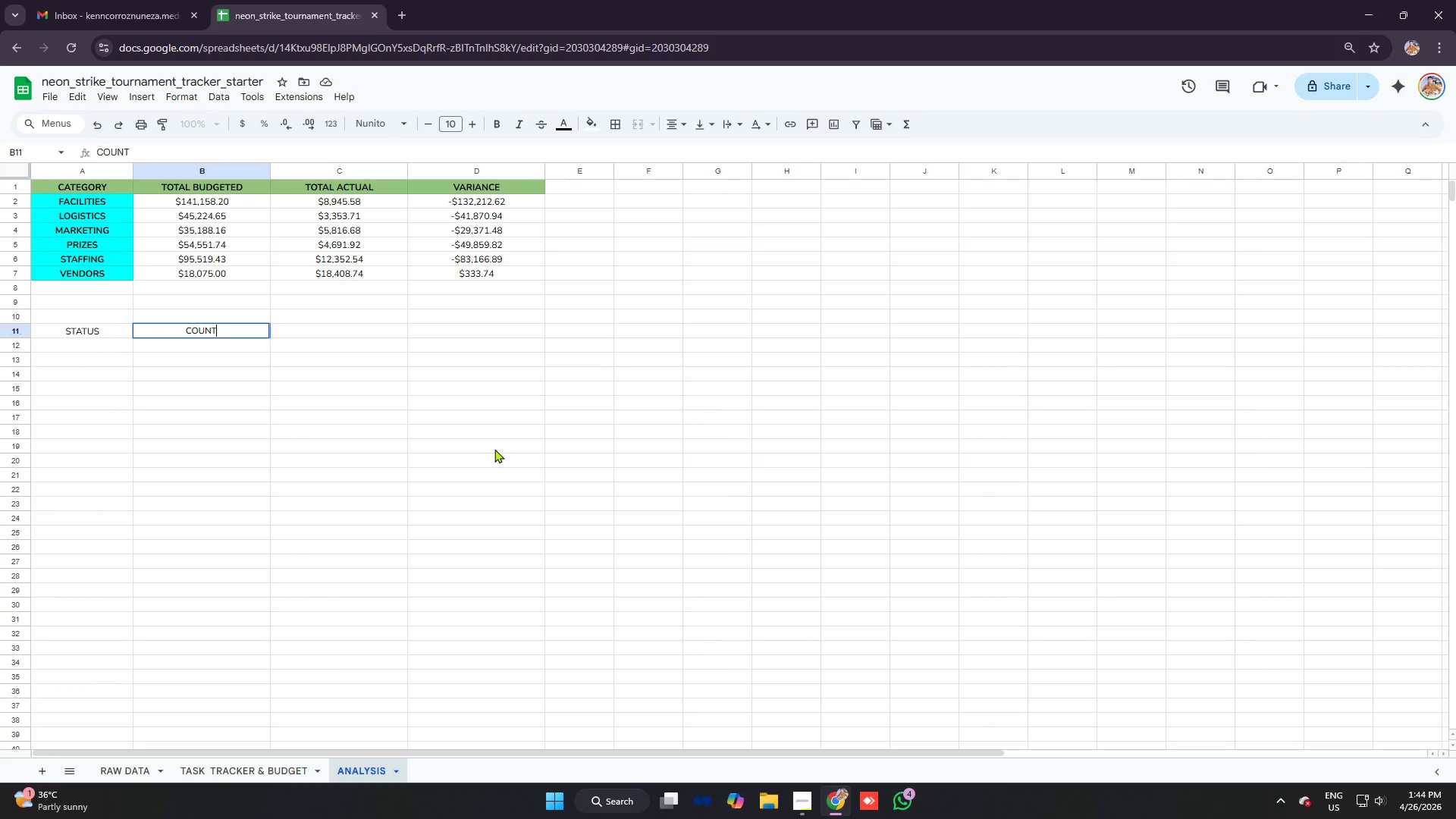 
key(Enter)
 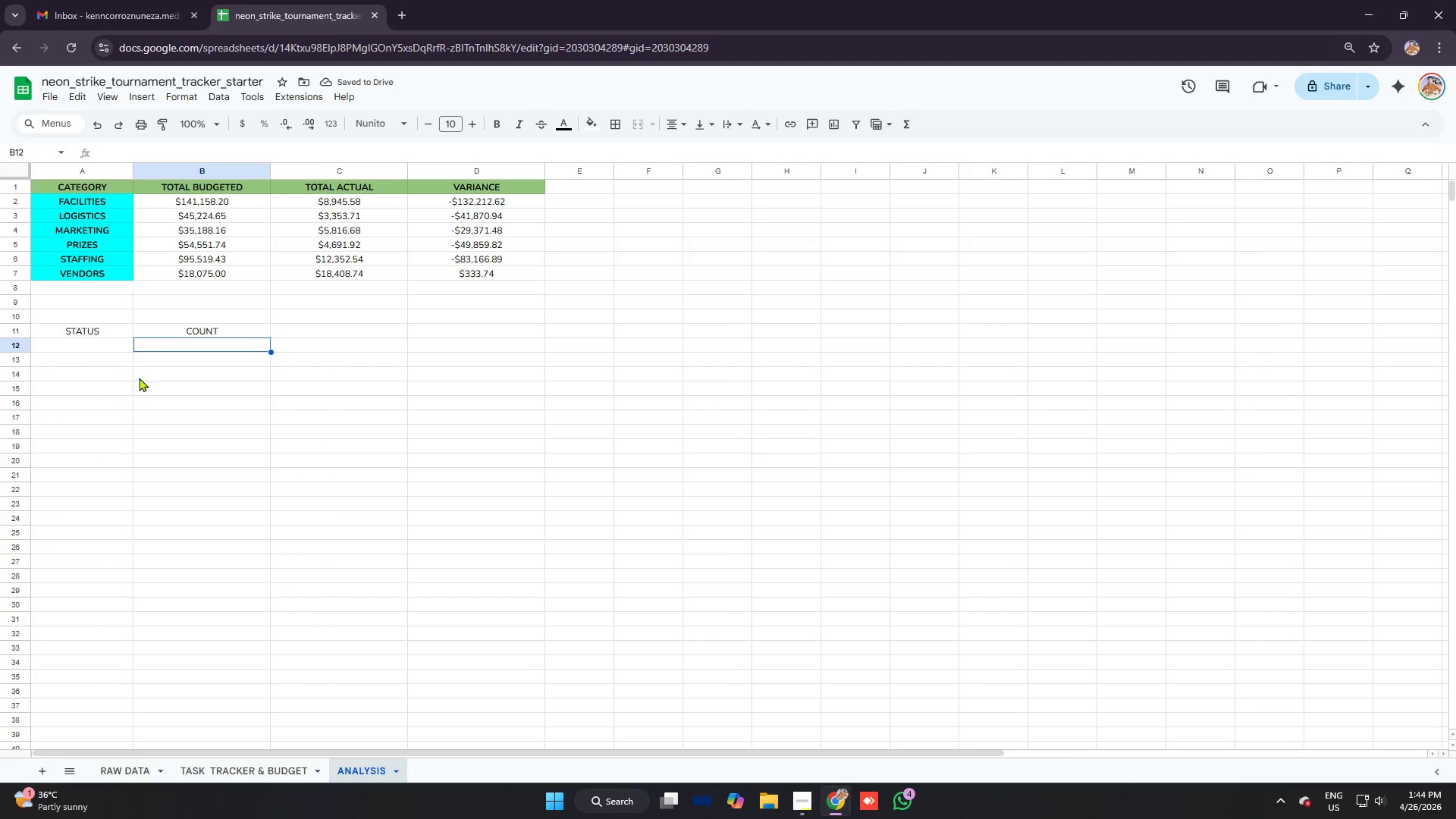 
wait(5.31)
 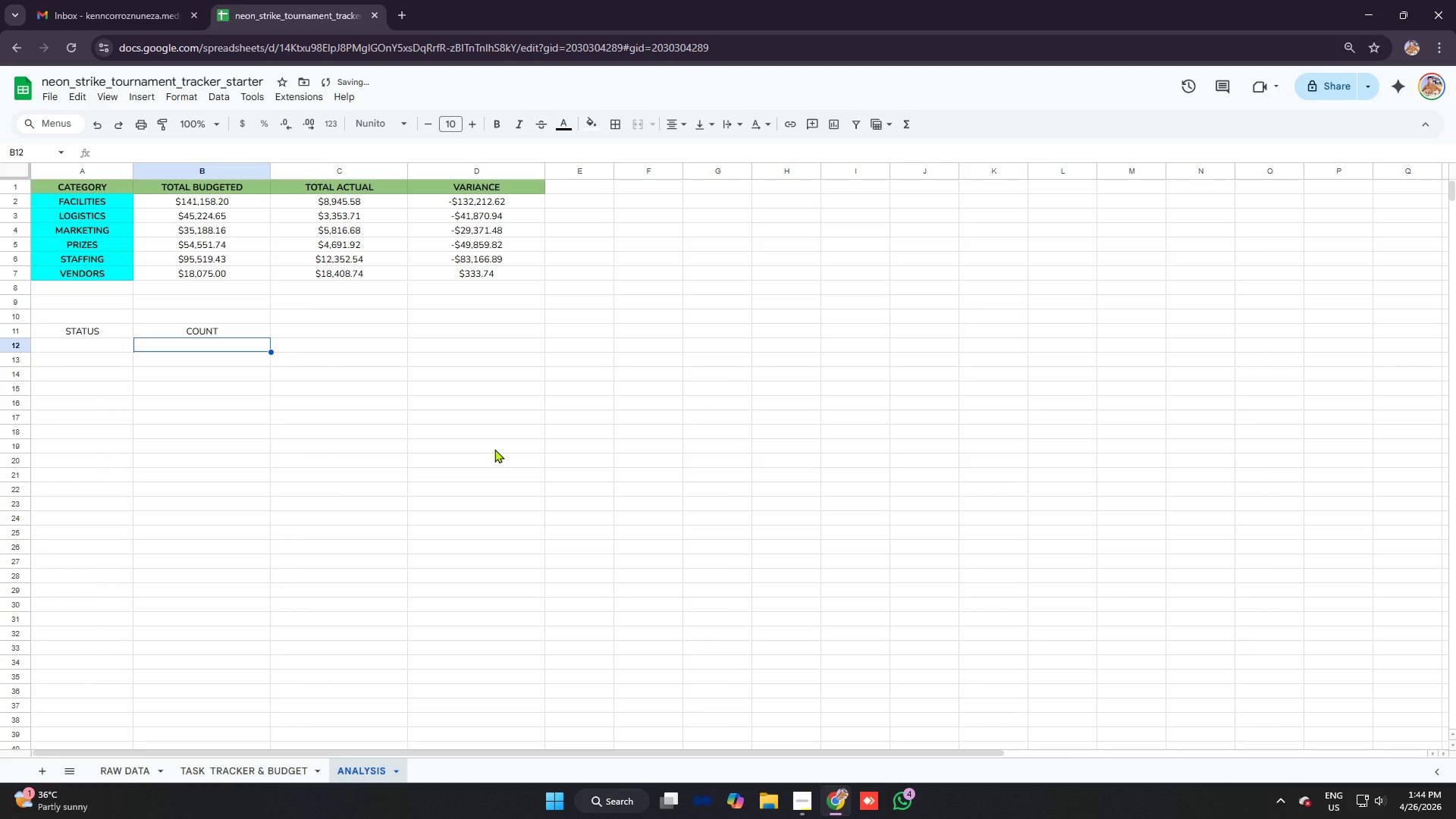 
left_click_drag(start_coordinate=[132, 169], to_coordinate=[140, 170])
 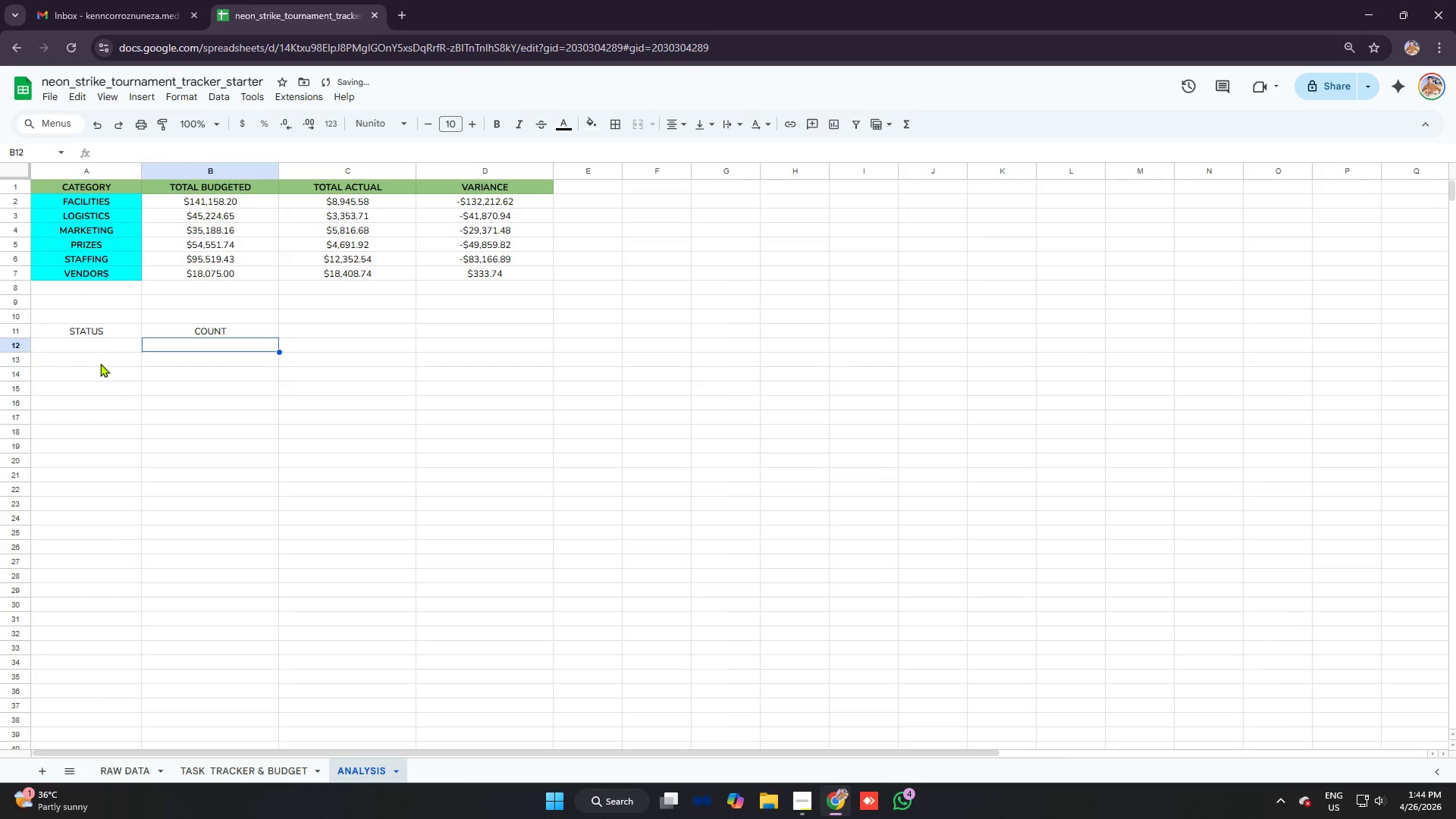 
left_click([99, 352])
 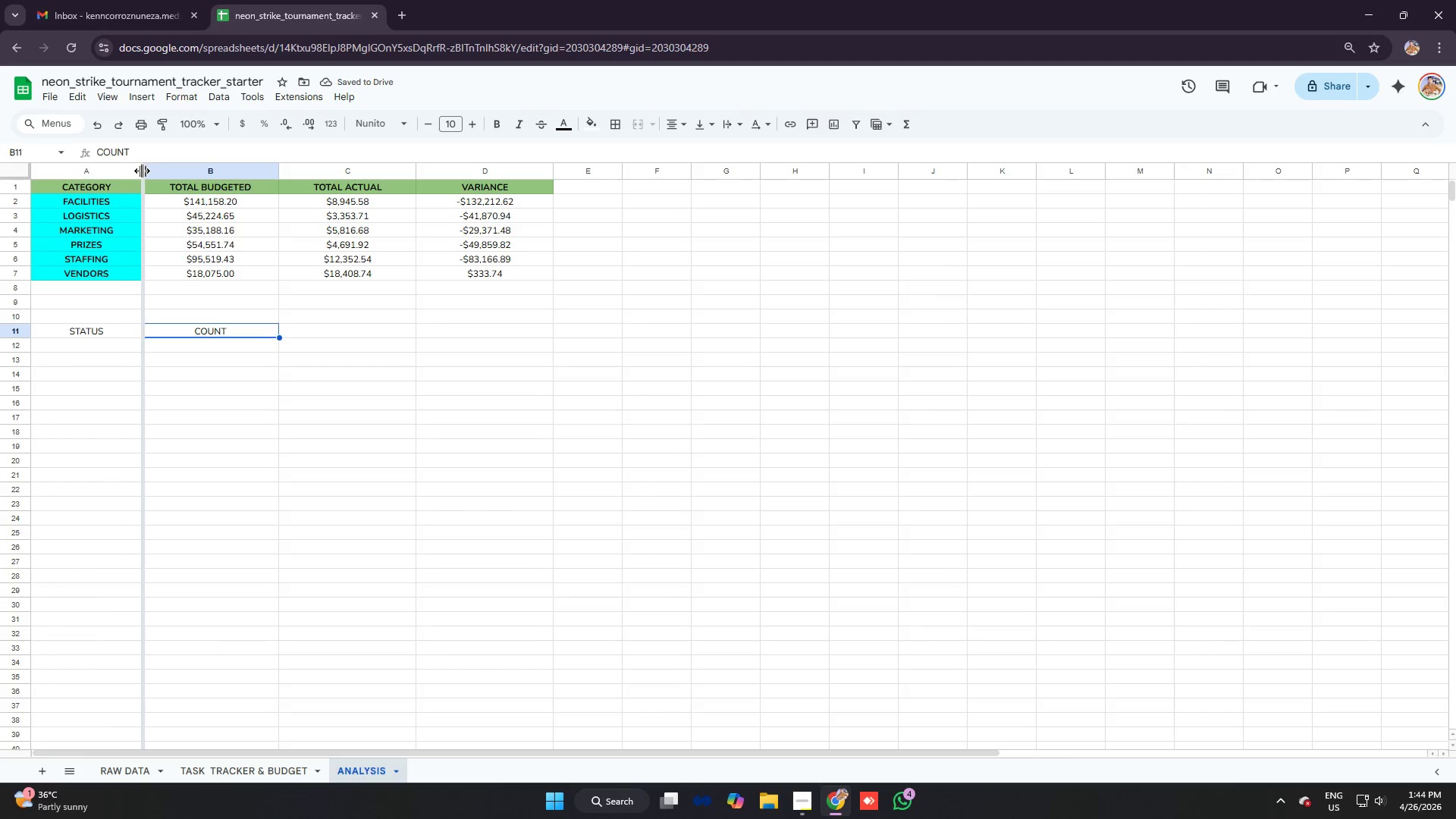 
left_click([162, 315])
 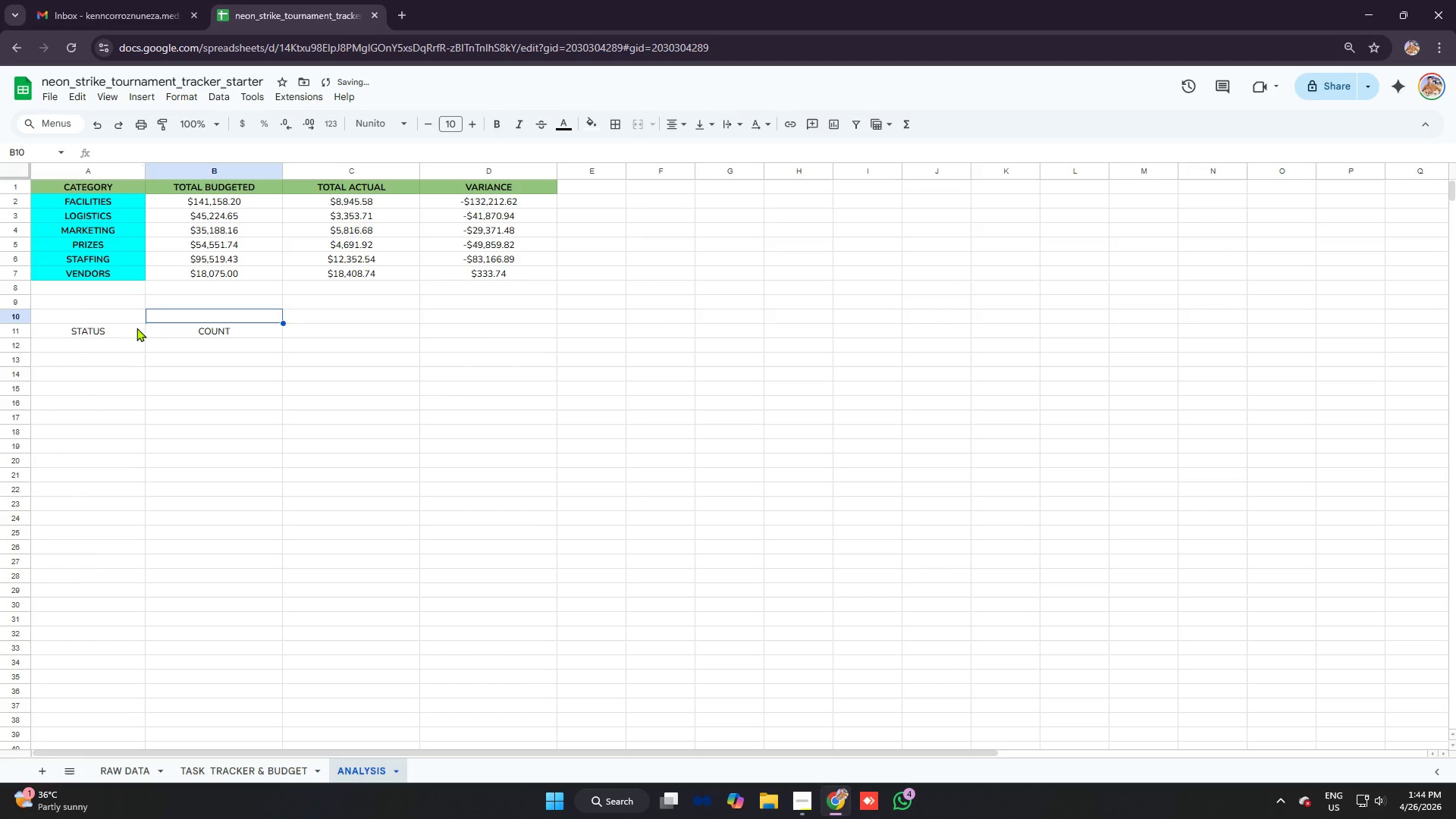 
left_click([136, 328])
 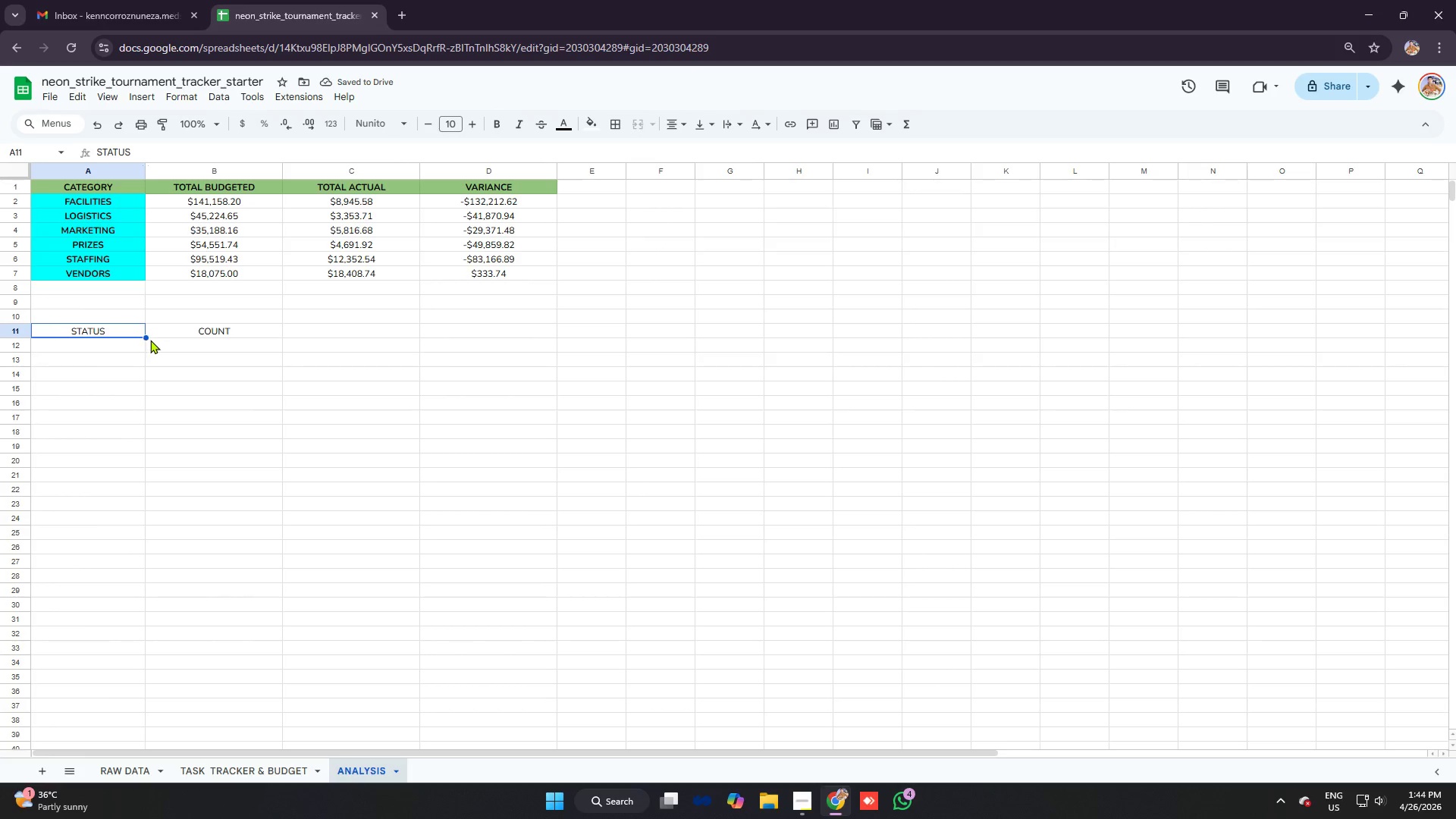 
double_click([134, 331])
 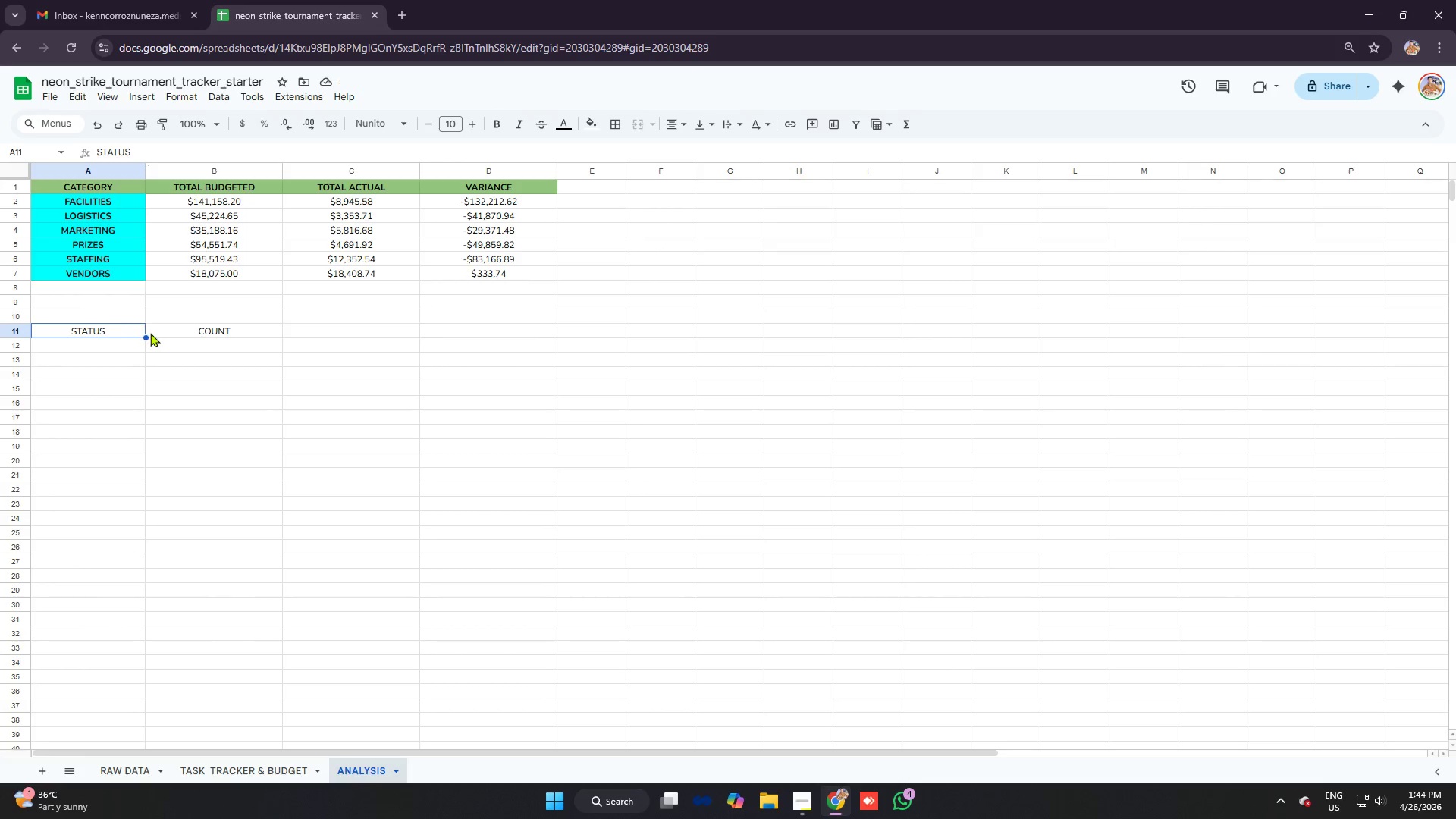 
left_click([156, 334])
 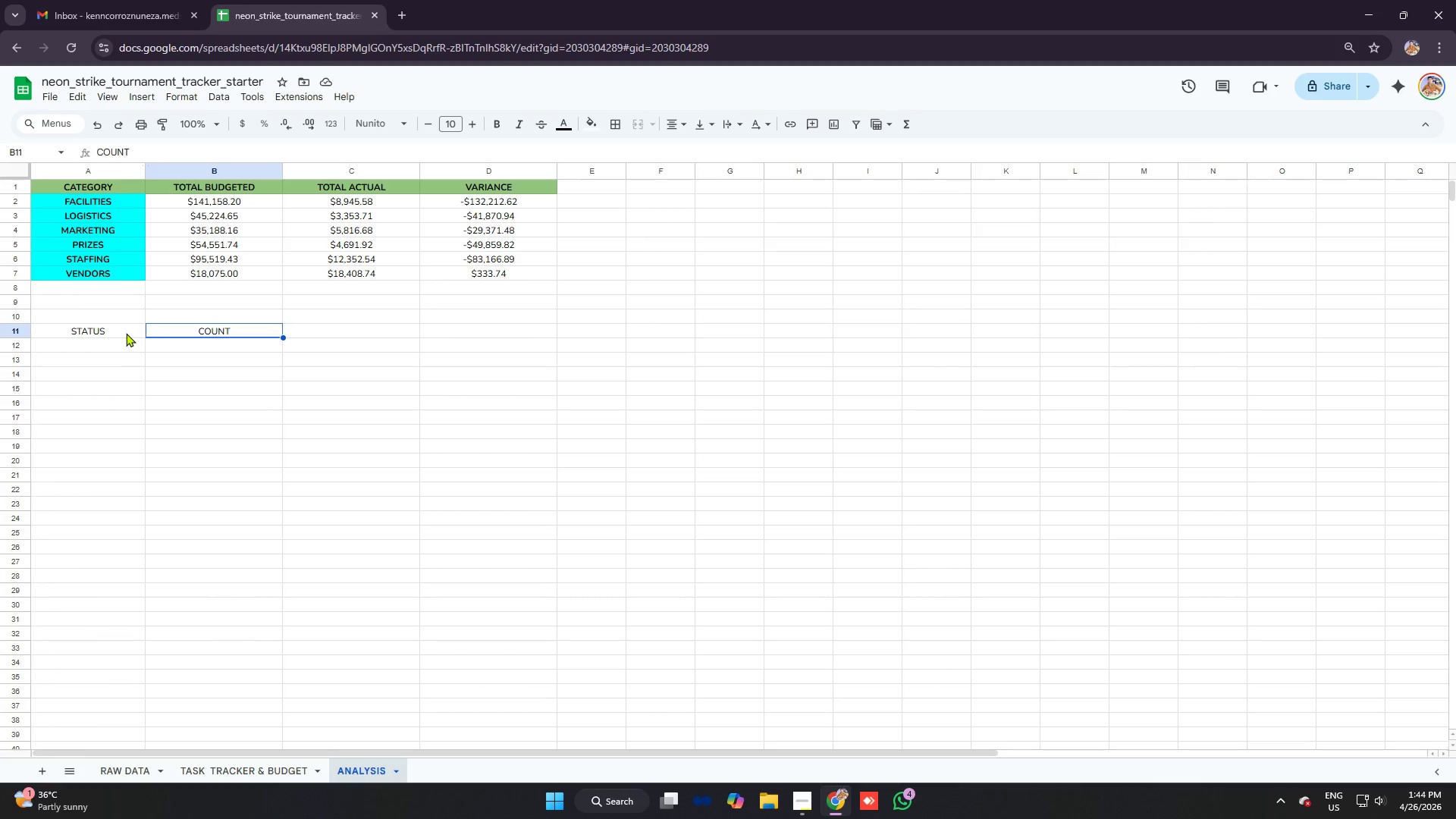 
left_click([126, 333])
 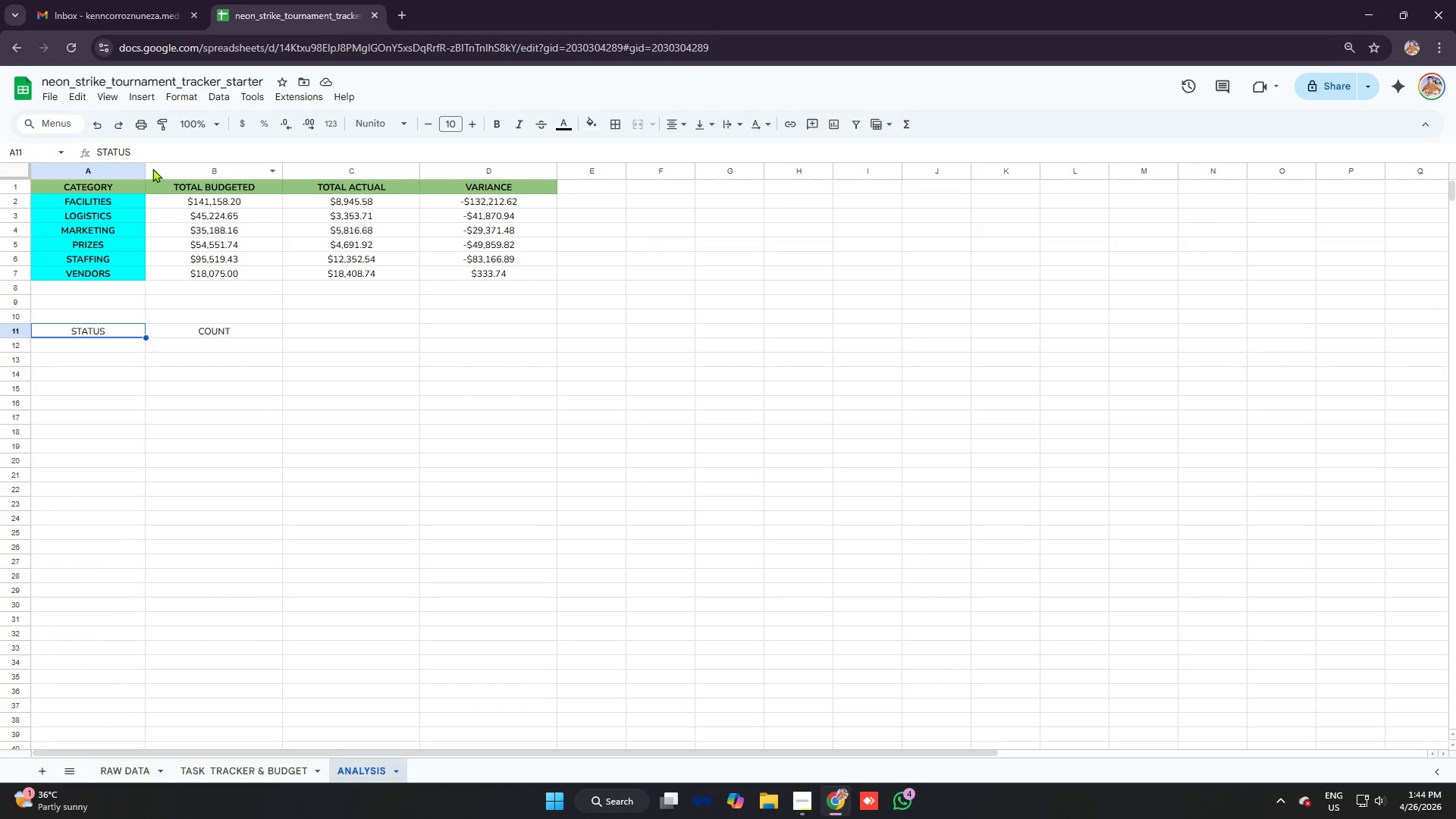 
left_click([155, 155])
 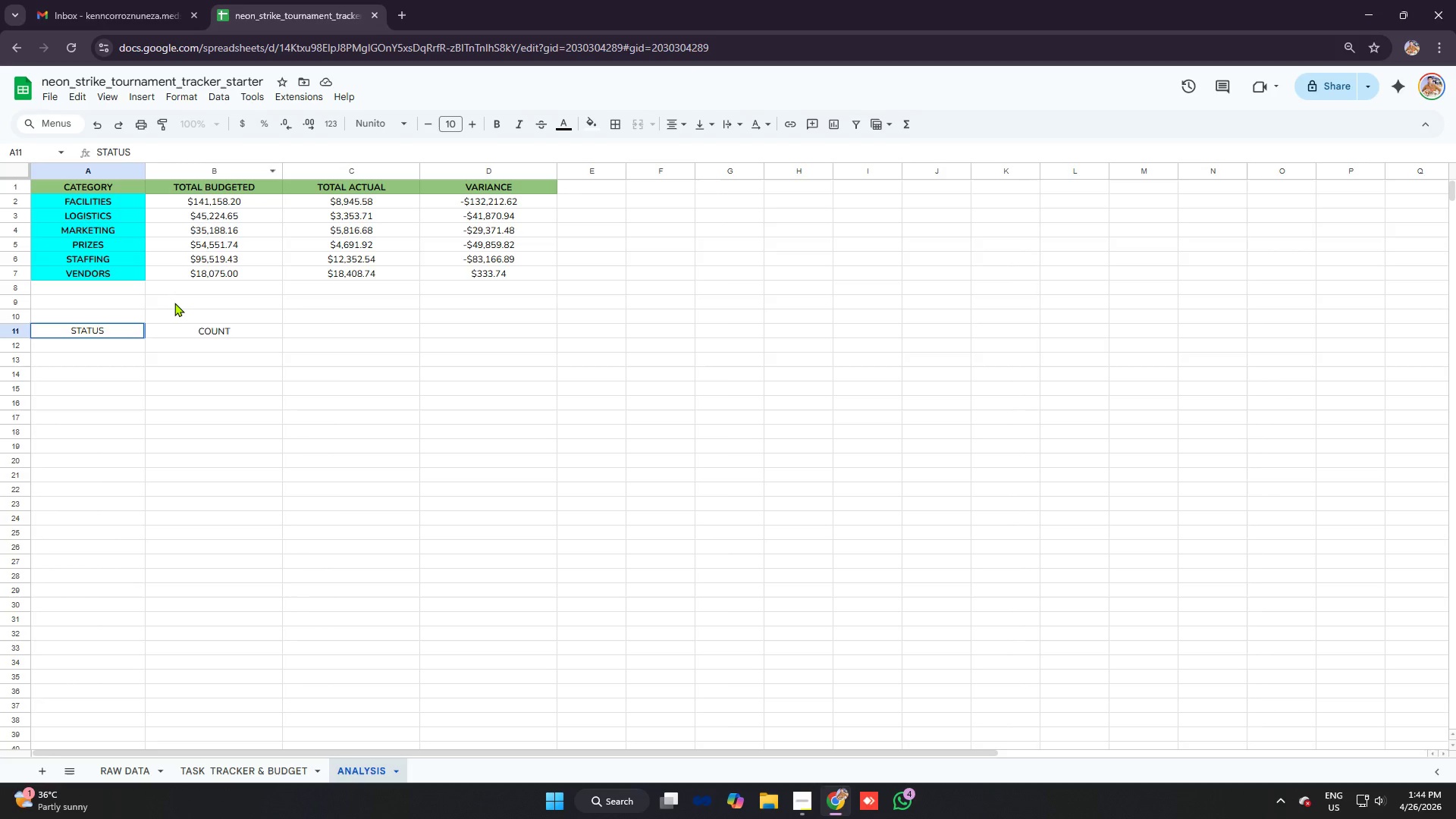 
left_click([174, 303])
 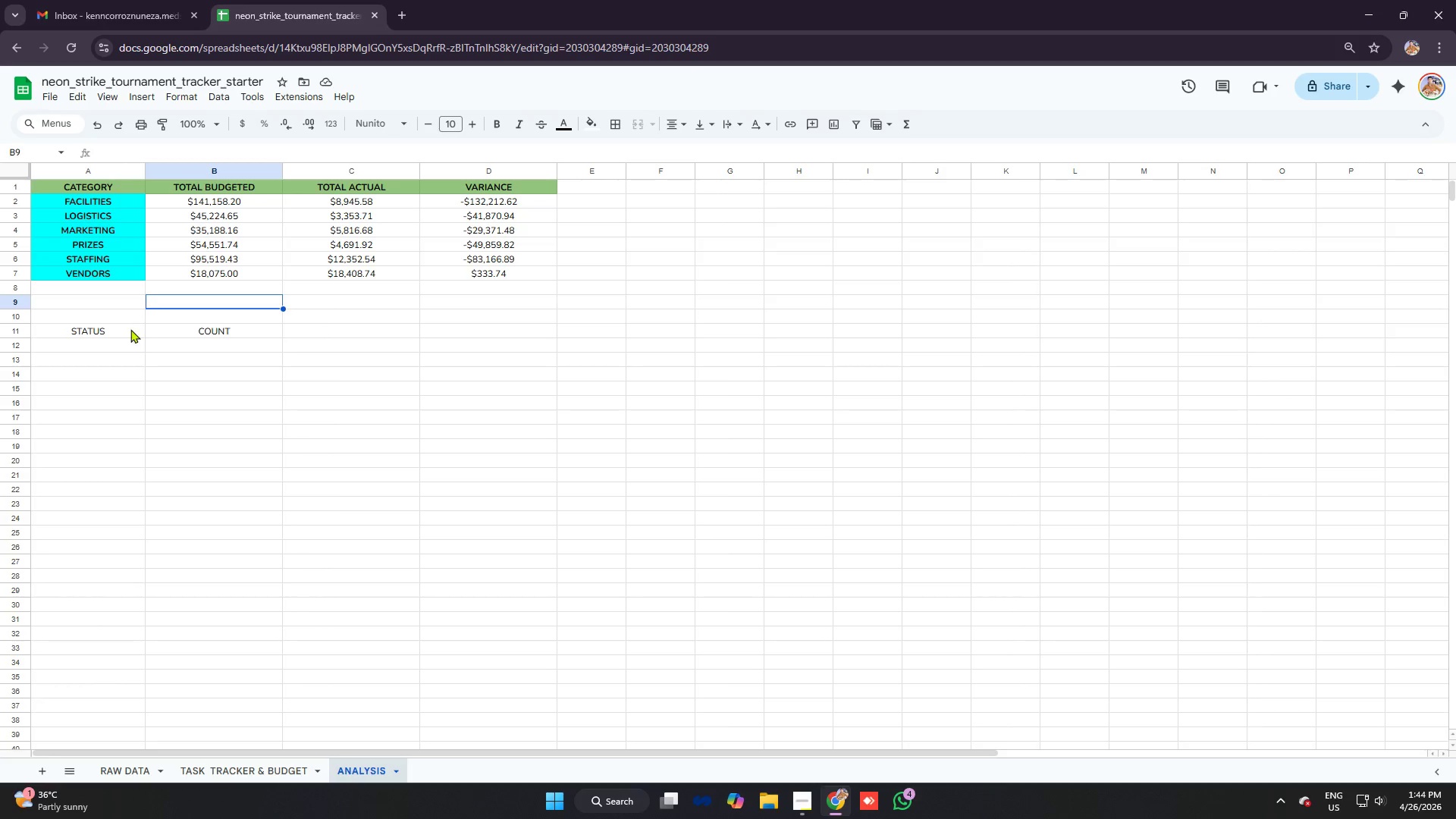 
left_click([127, 334])
 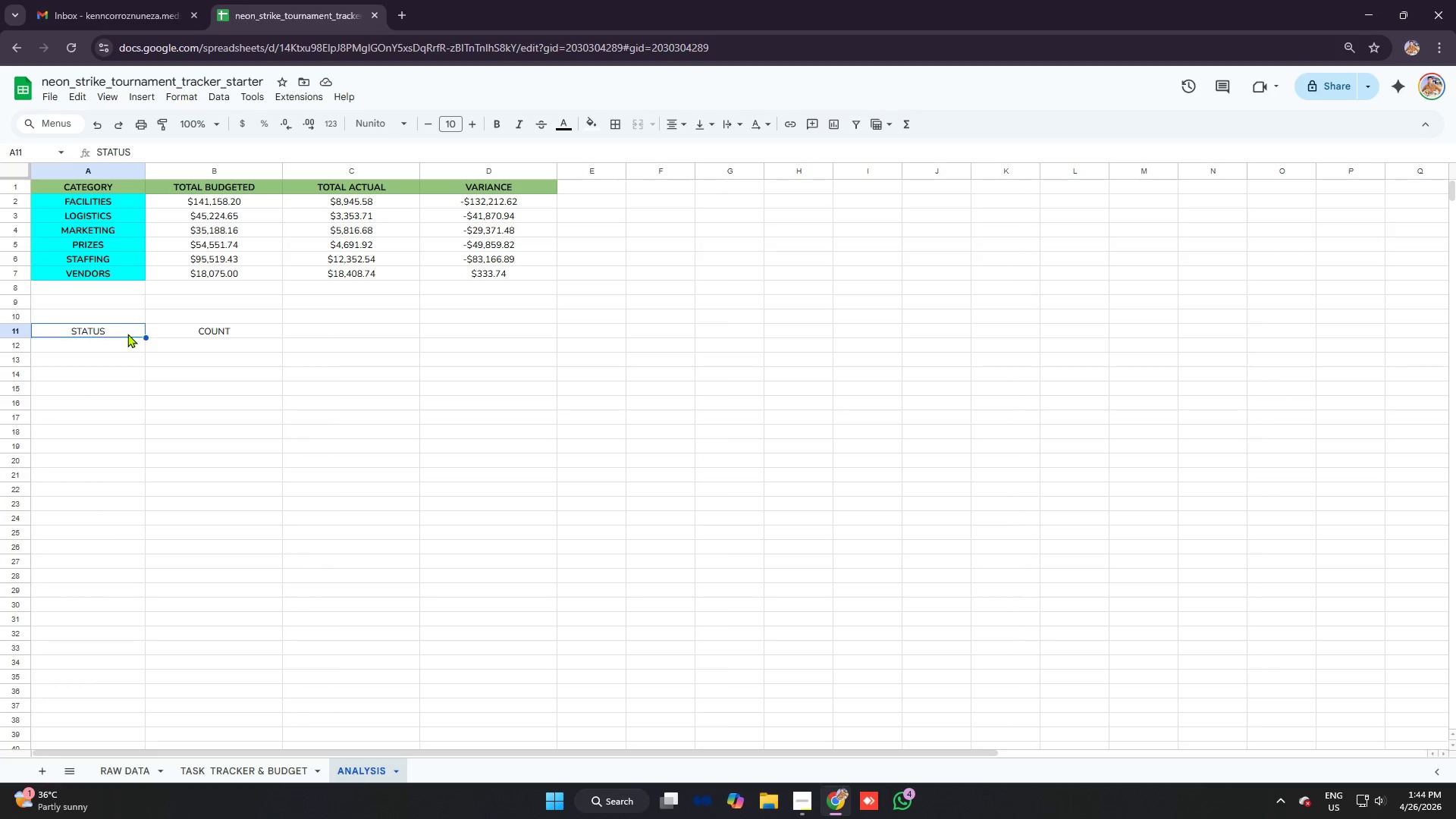 
left_click_drag(start_coordinate=[127, 334], to_coordinate=[197, 334])
 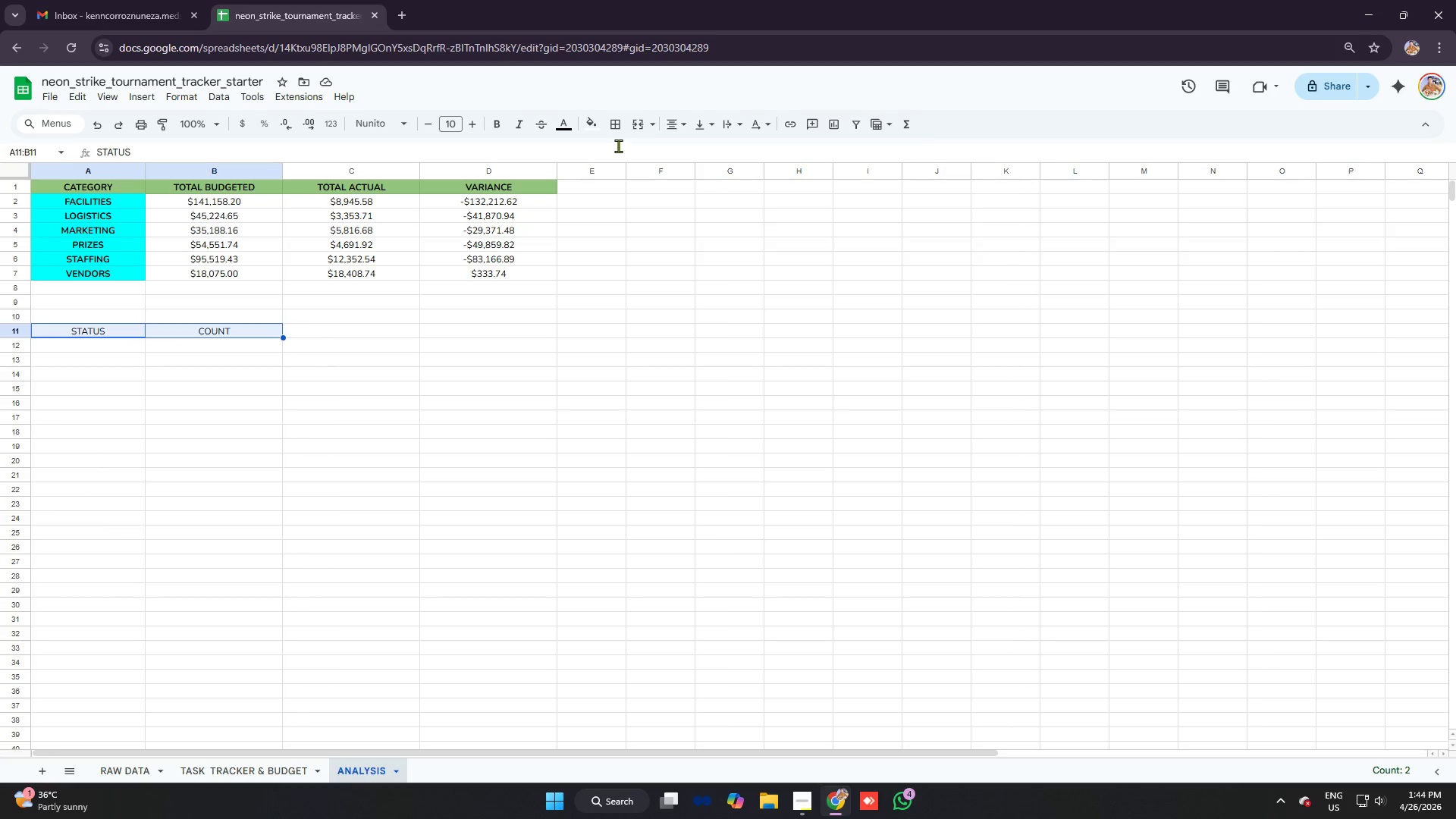 
left_click([598, 121])
 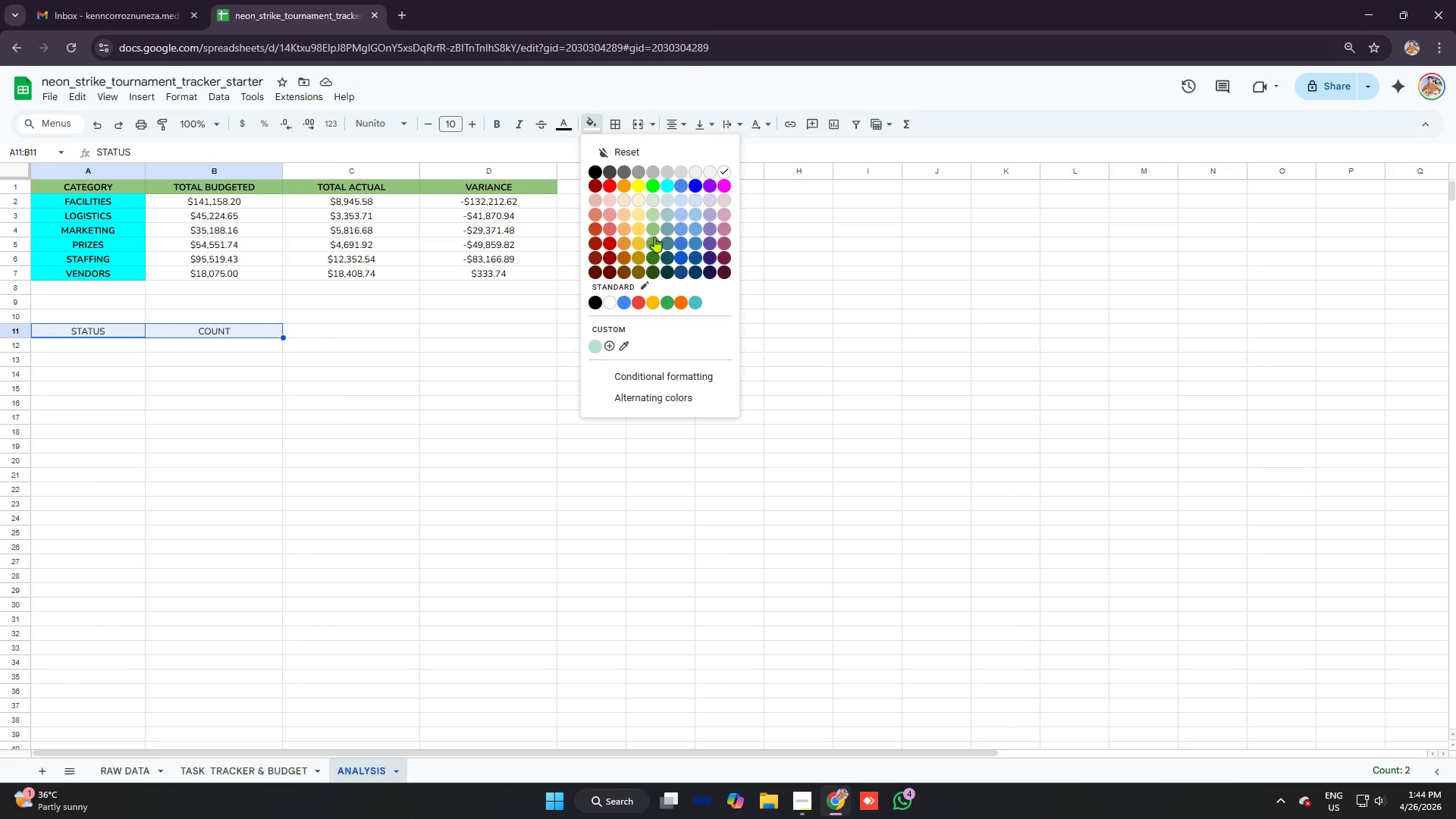 
left_click([652, 225])
 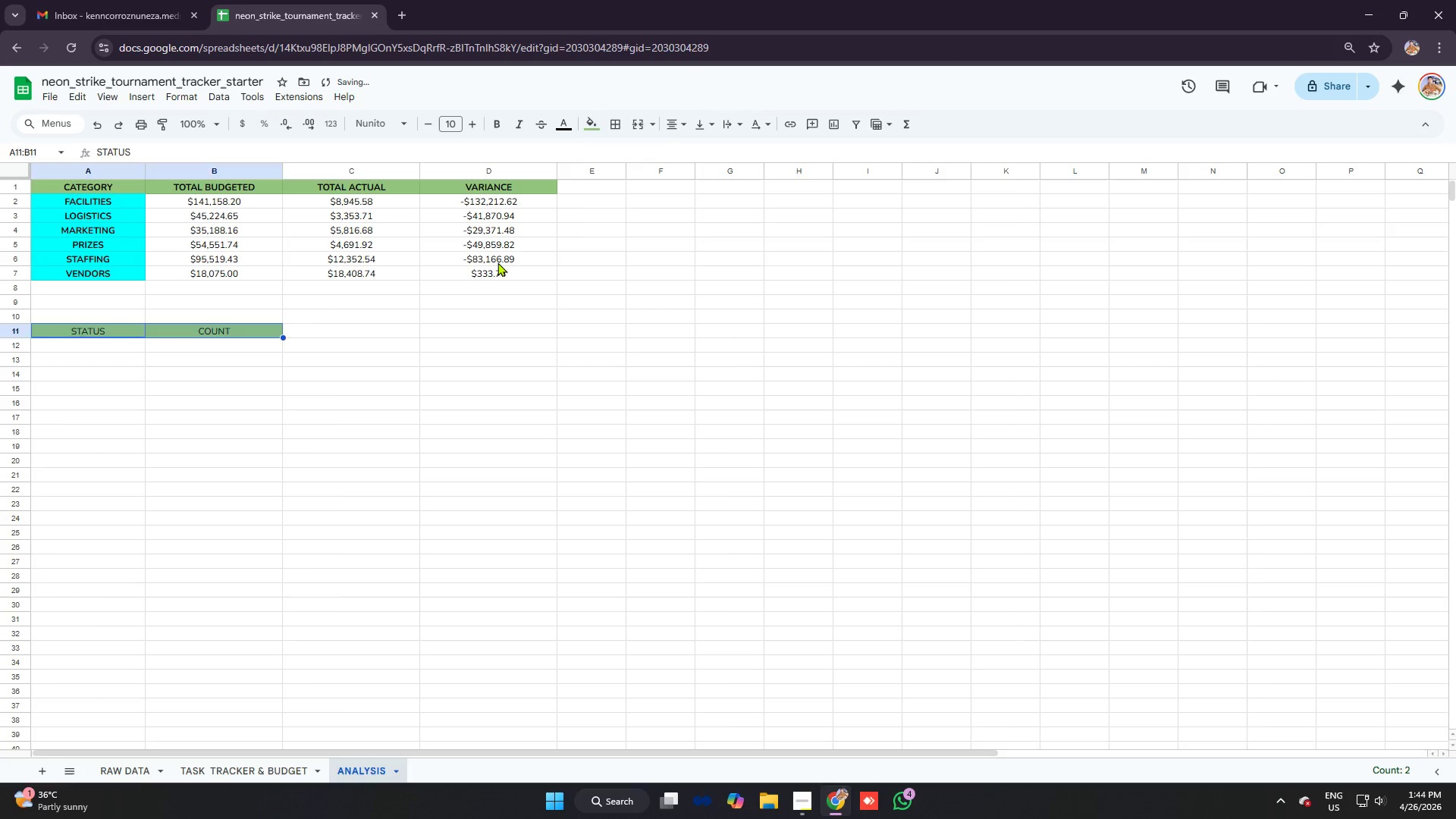 
left_click([497, 262])
 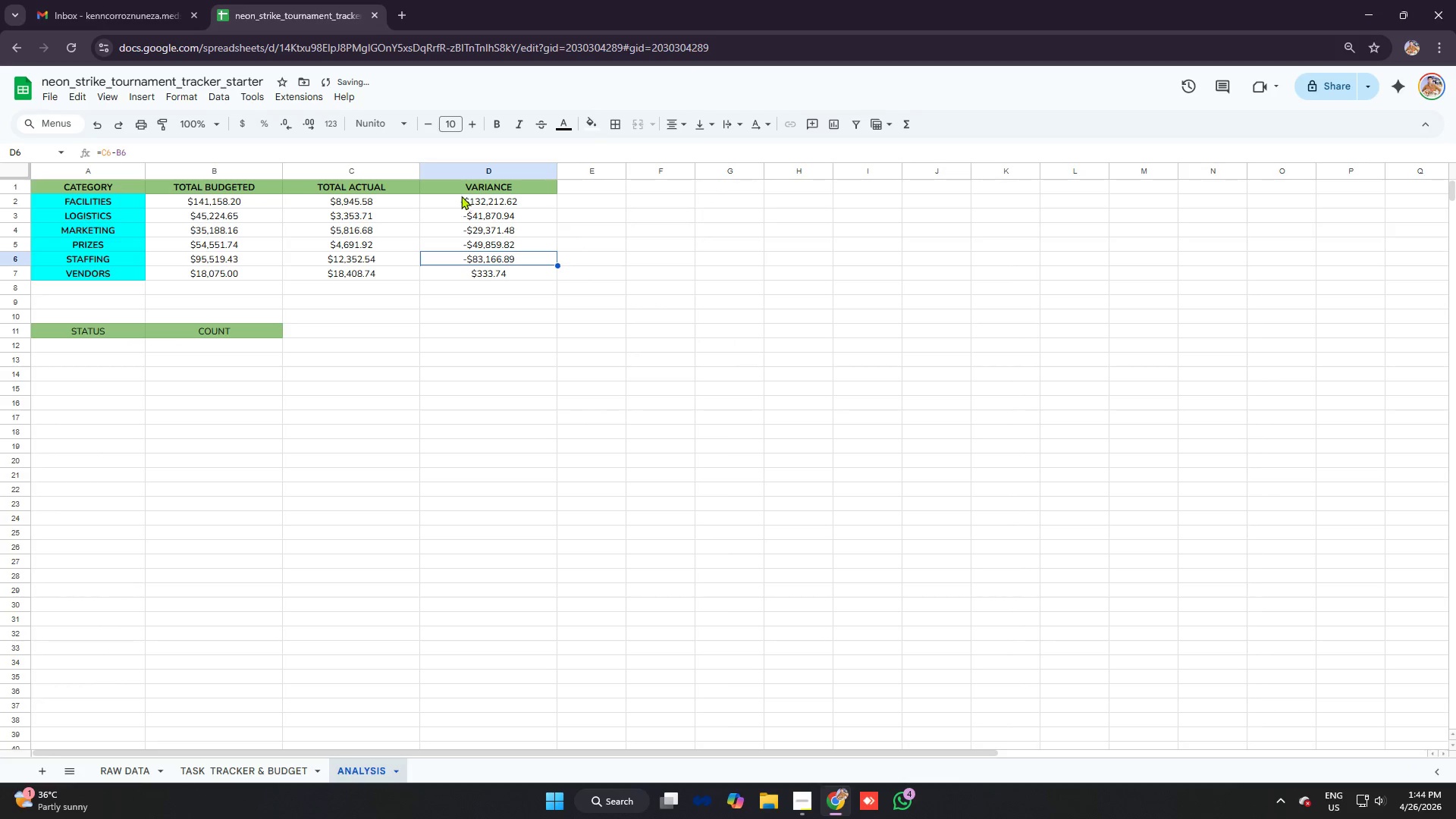 
left_click([465, 190])
 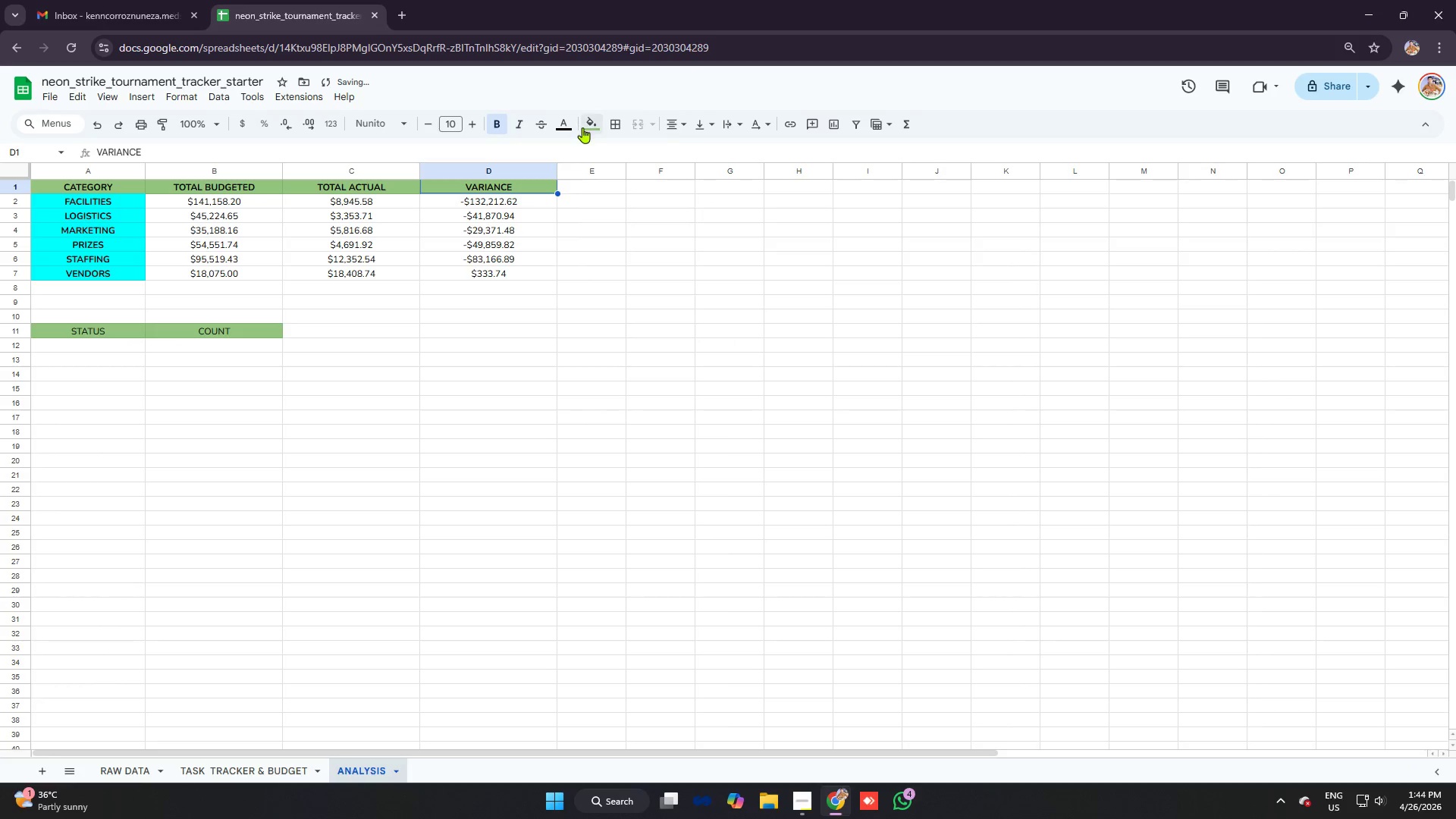 
left_click([585, 121])
 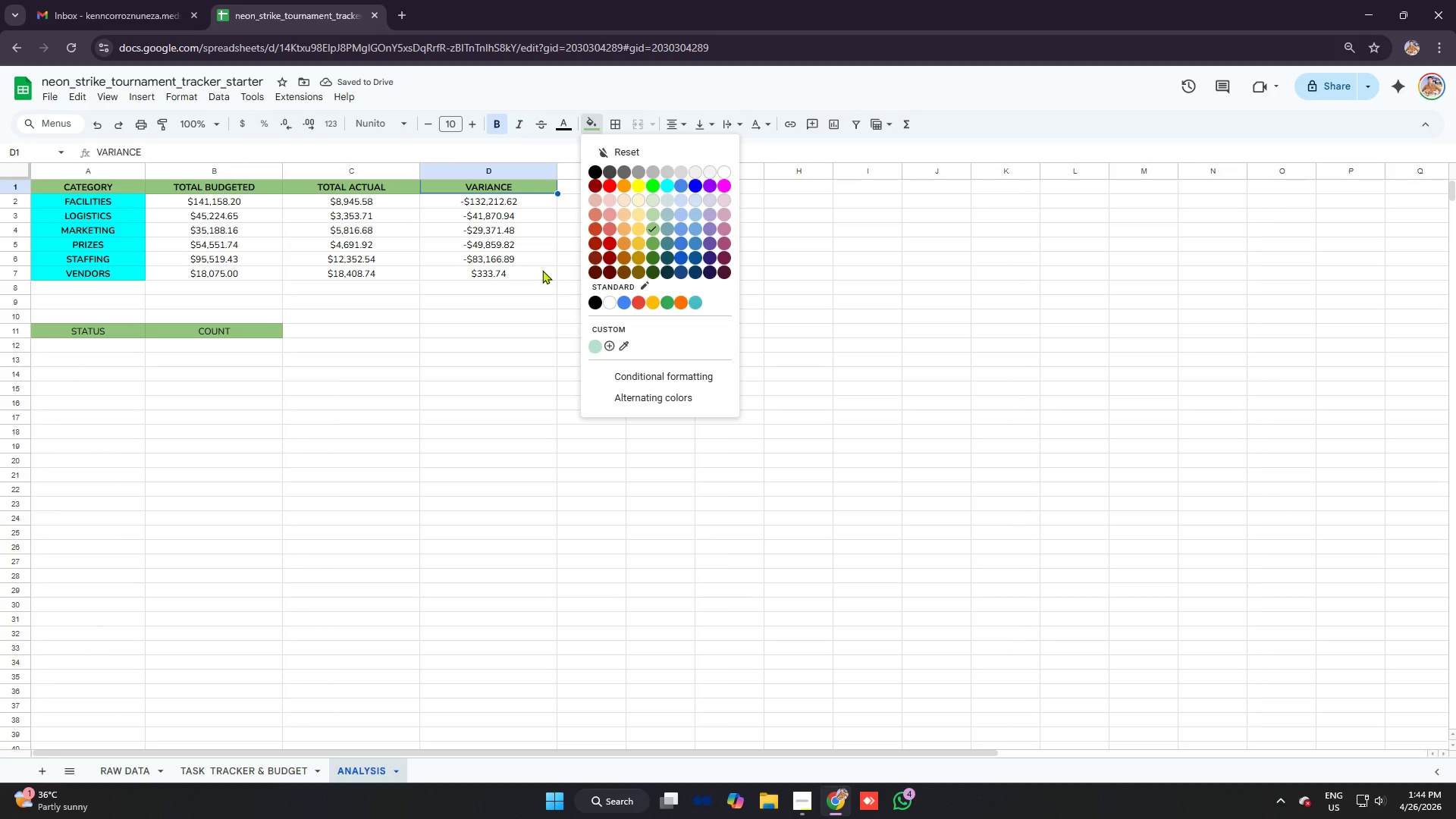 
left_click([279, 328])
 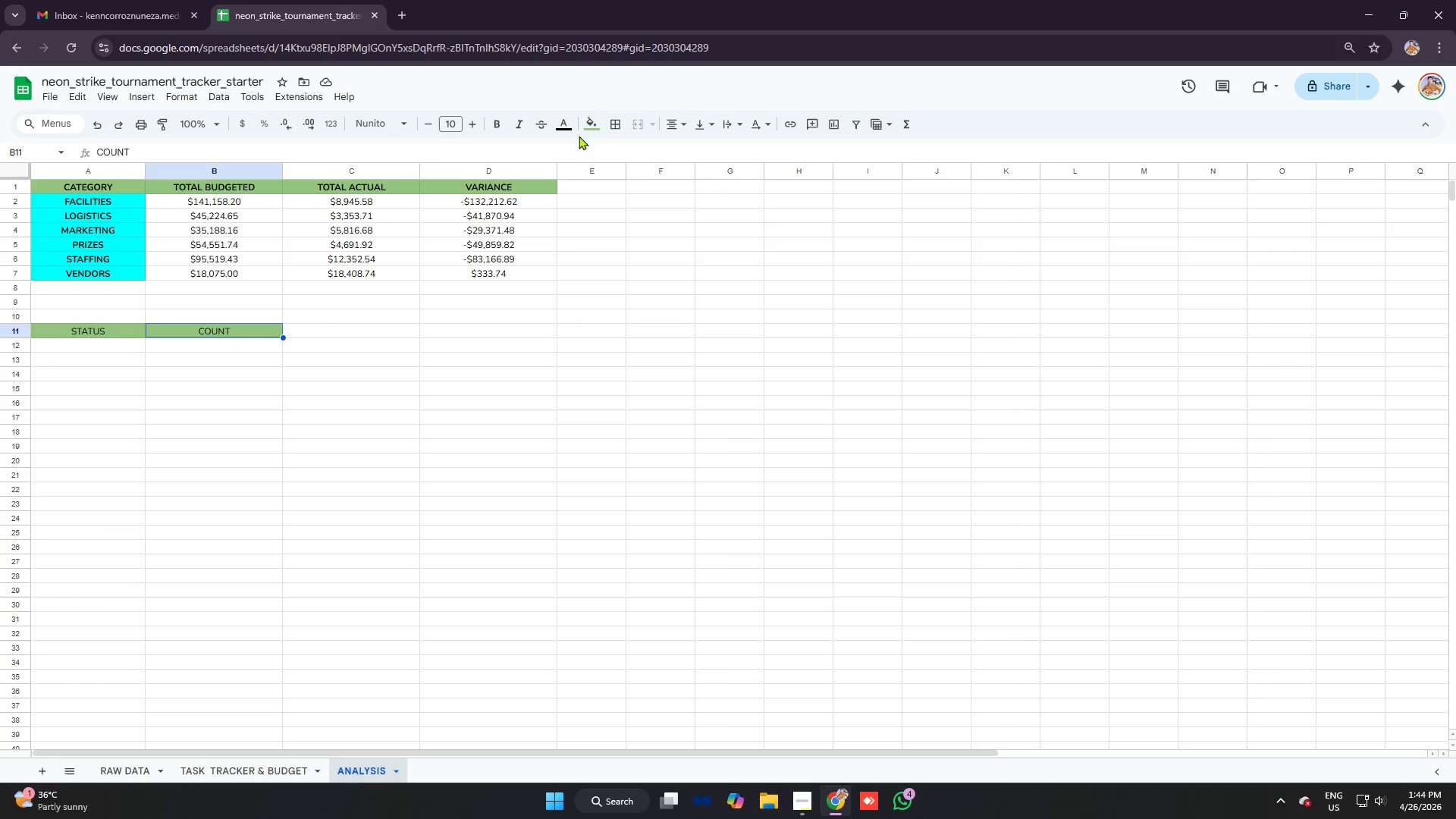 
left_click([592, 126])
 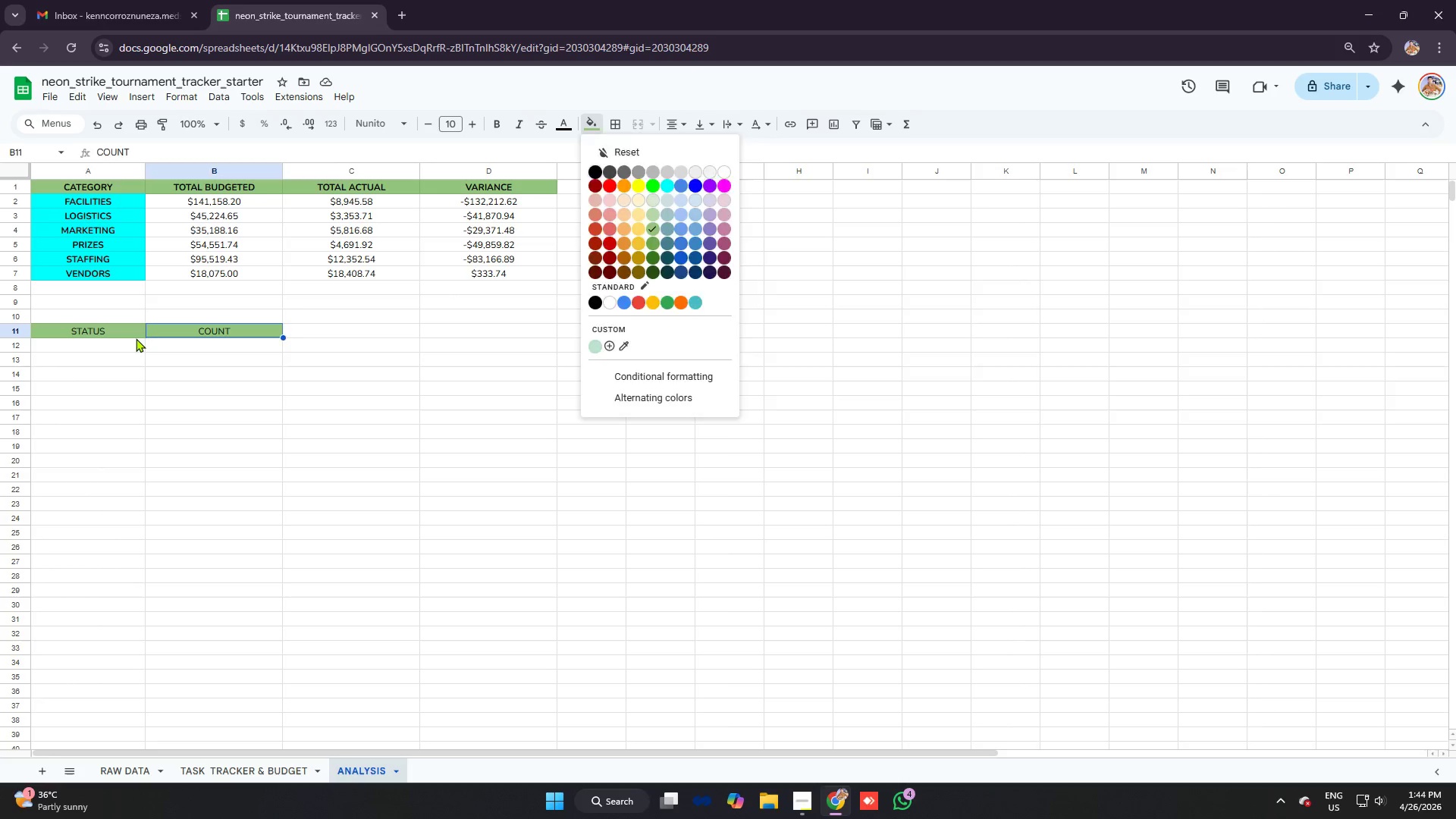 
left_click_drag(start_coordinate=[129, 330], to_coordinate=[172, 331])
 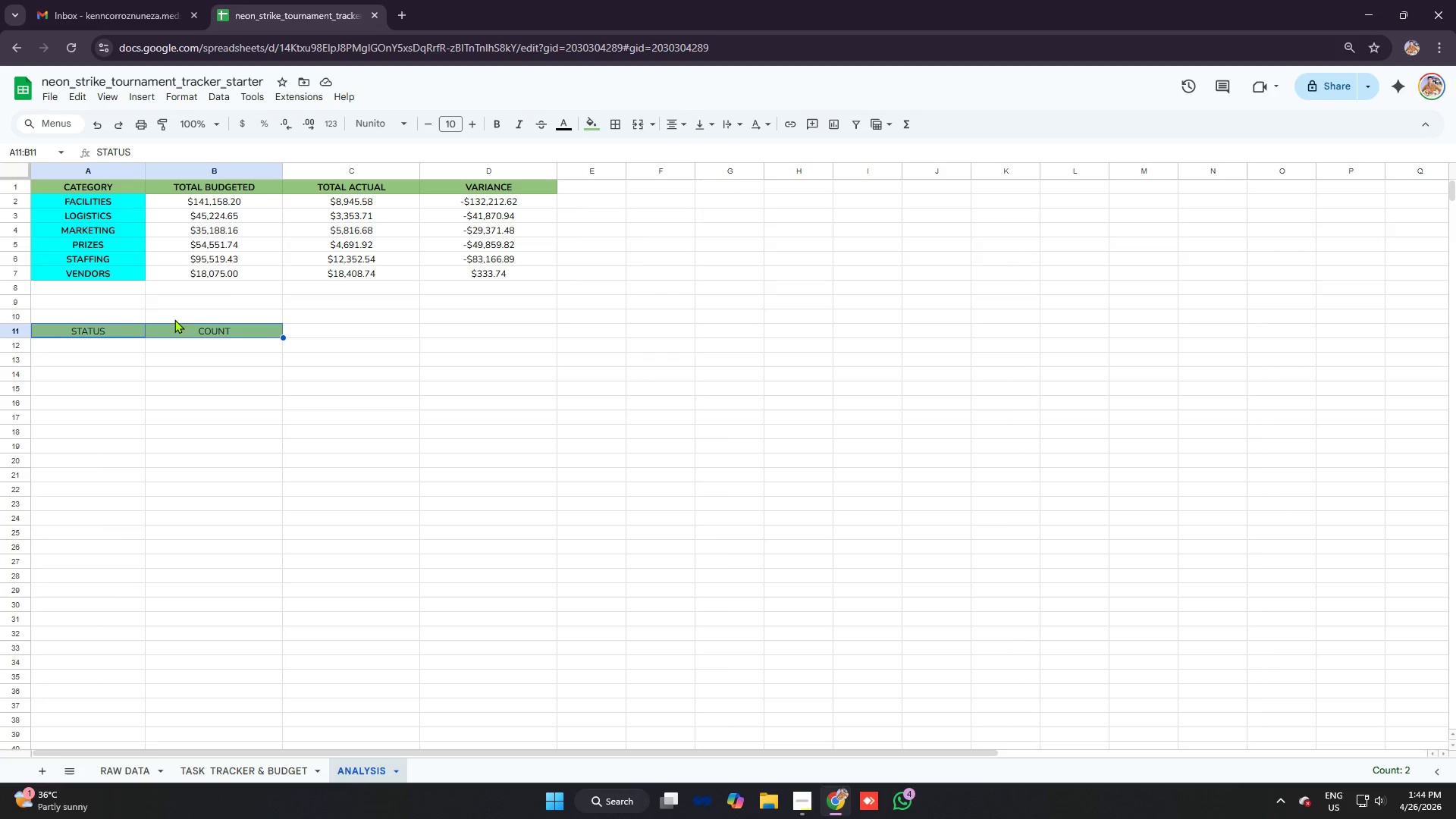 
key(Control+B)
 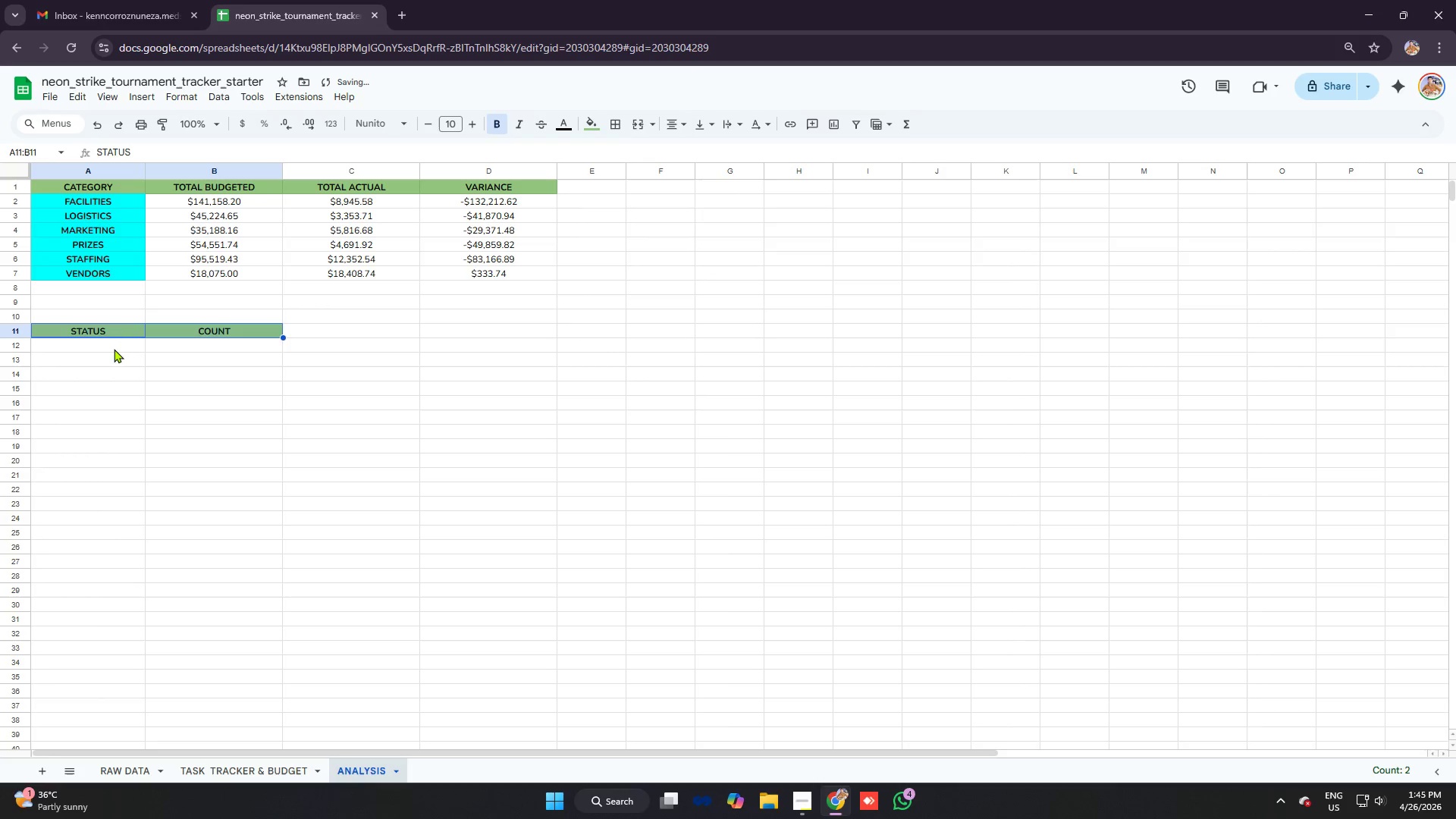 
left_click([111, 349])
 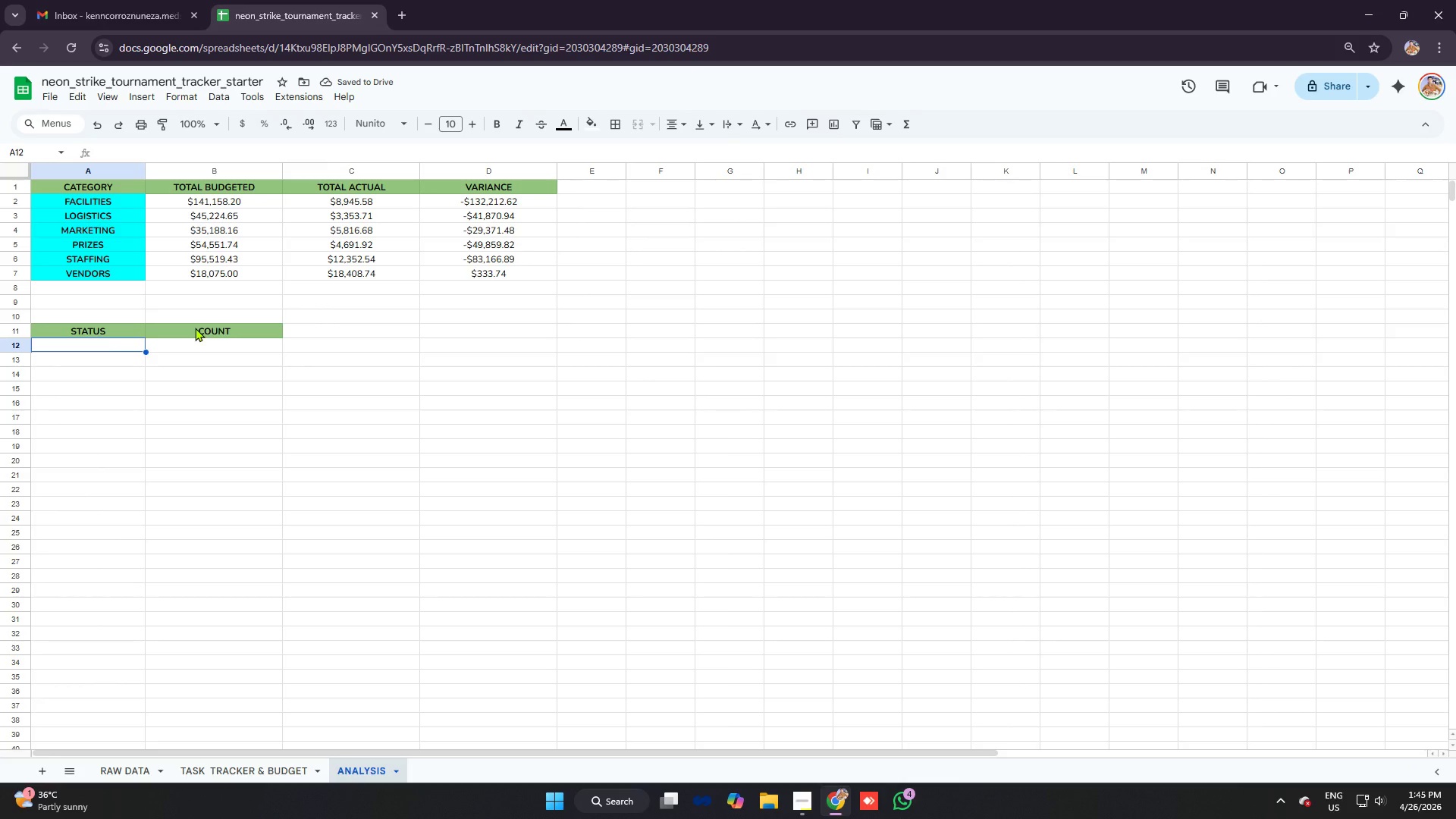 
wait(8.03)
 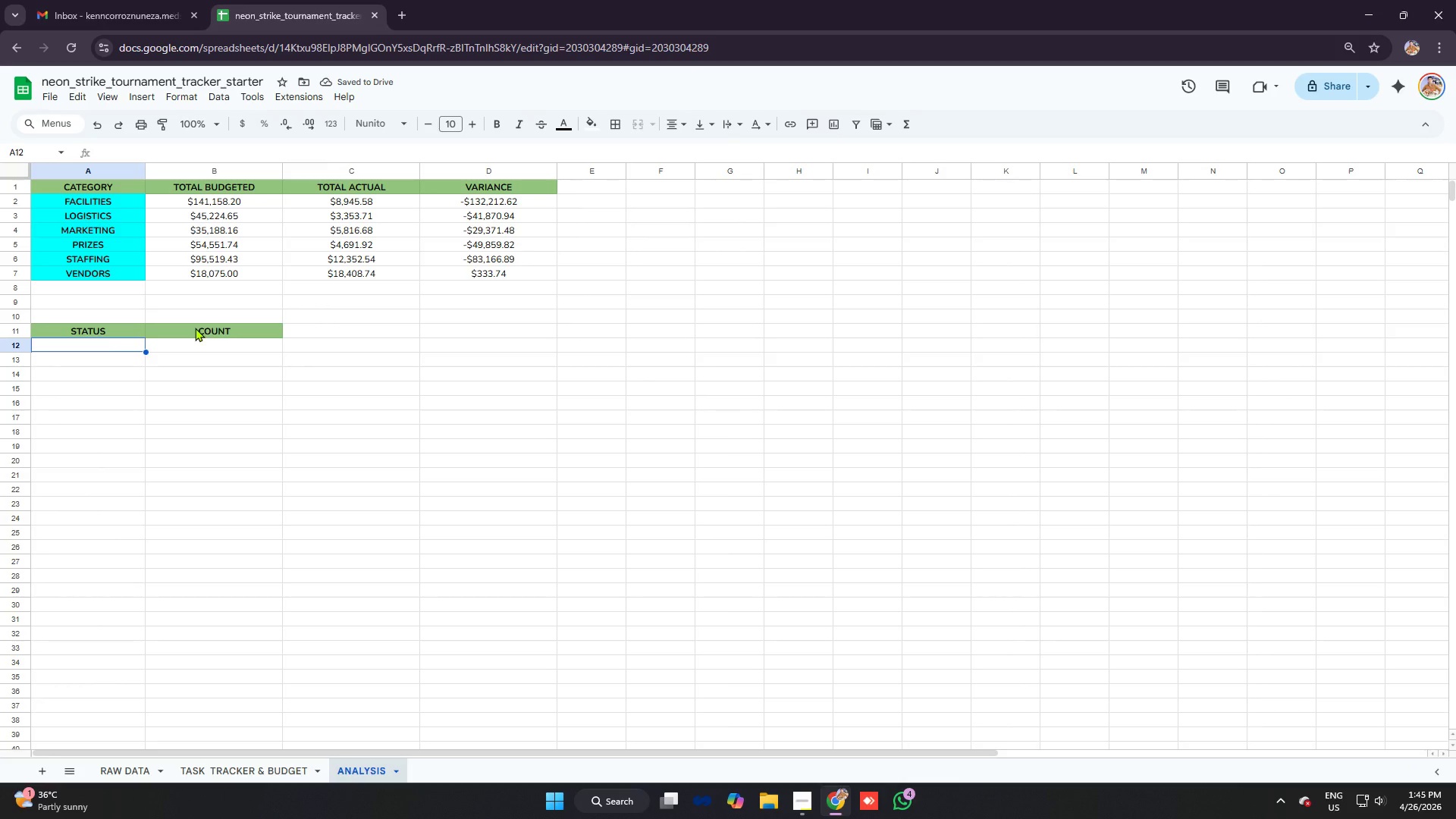 
left_click_drag(start_coordinate=[147, 170], to_coordinate=[152, 170])
 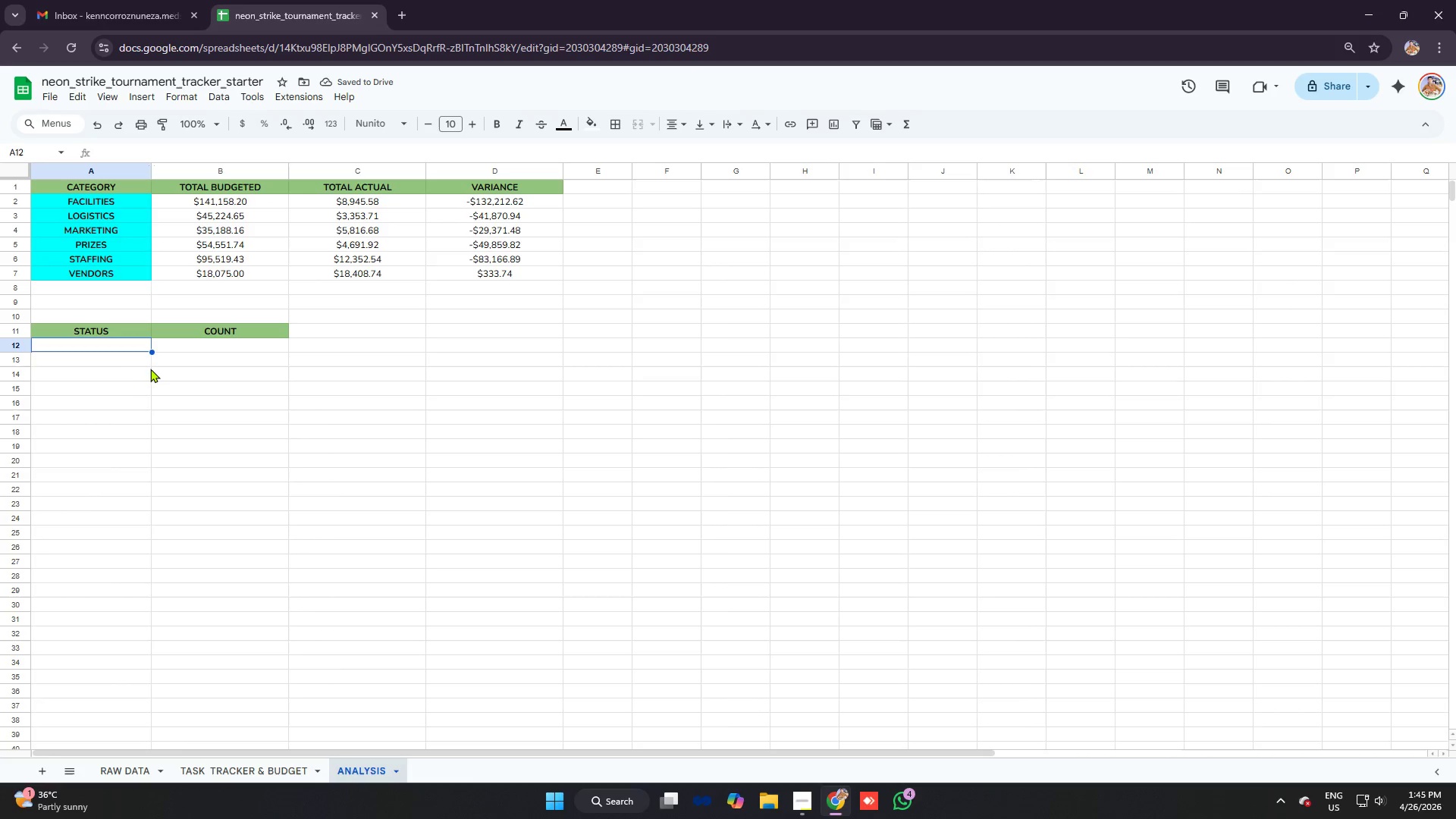 
double_click([130, 345])
 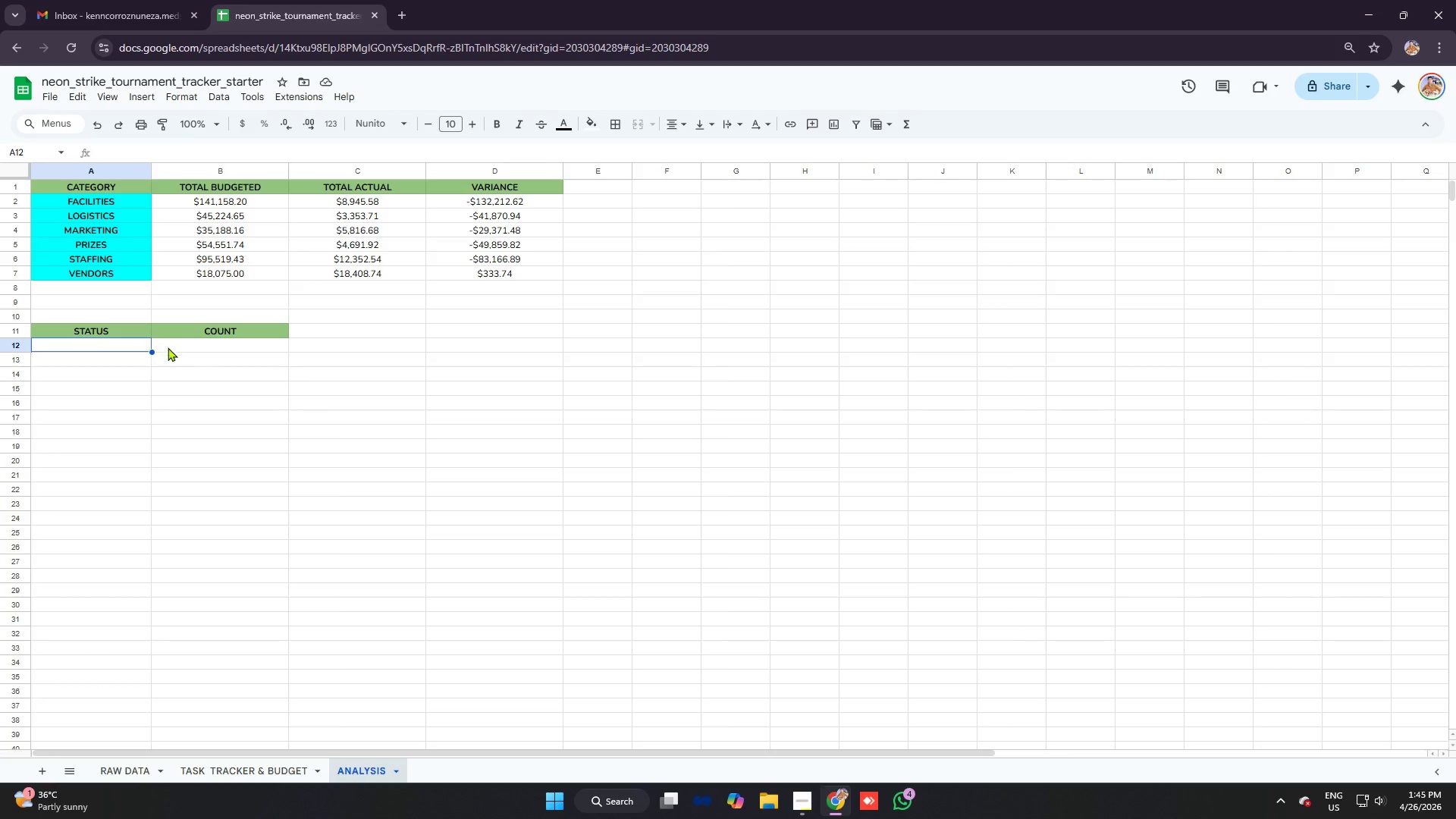 
type(nto yet)
key(Backspace)
key(Backspace)
key(Backspace)
key(Backspace)
key(Backspace)
key(Backspace)
type(ot yet started)
 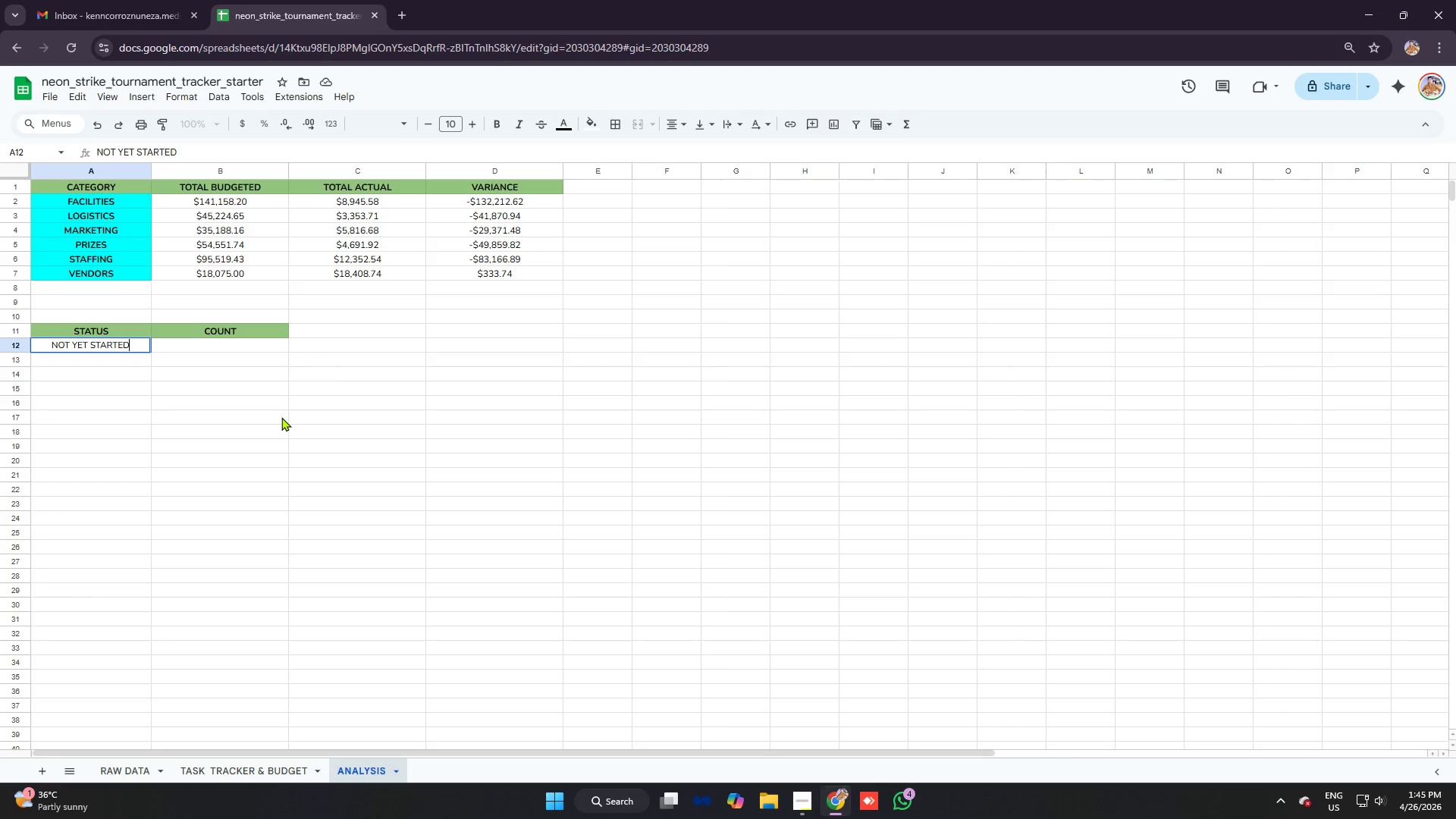 
key(Enter)
 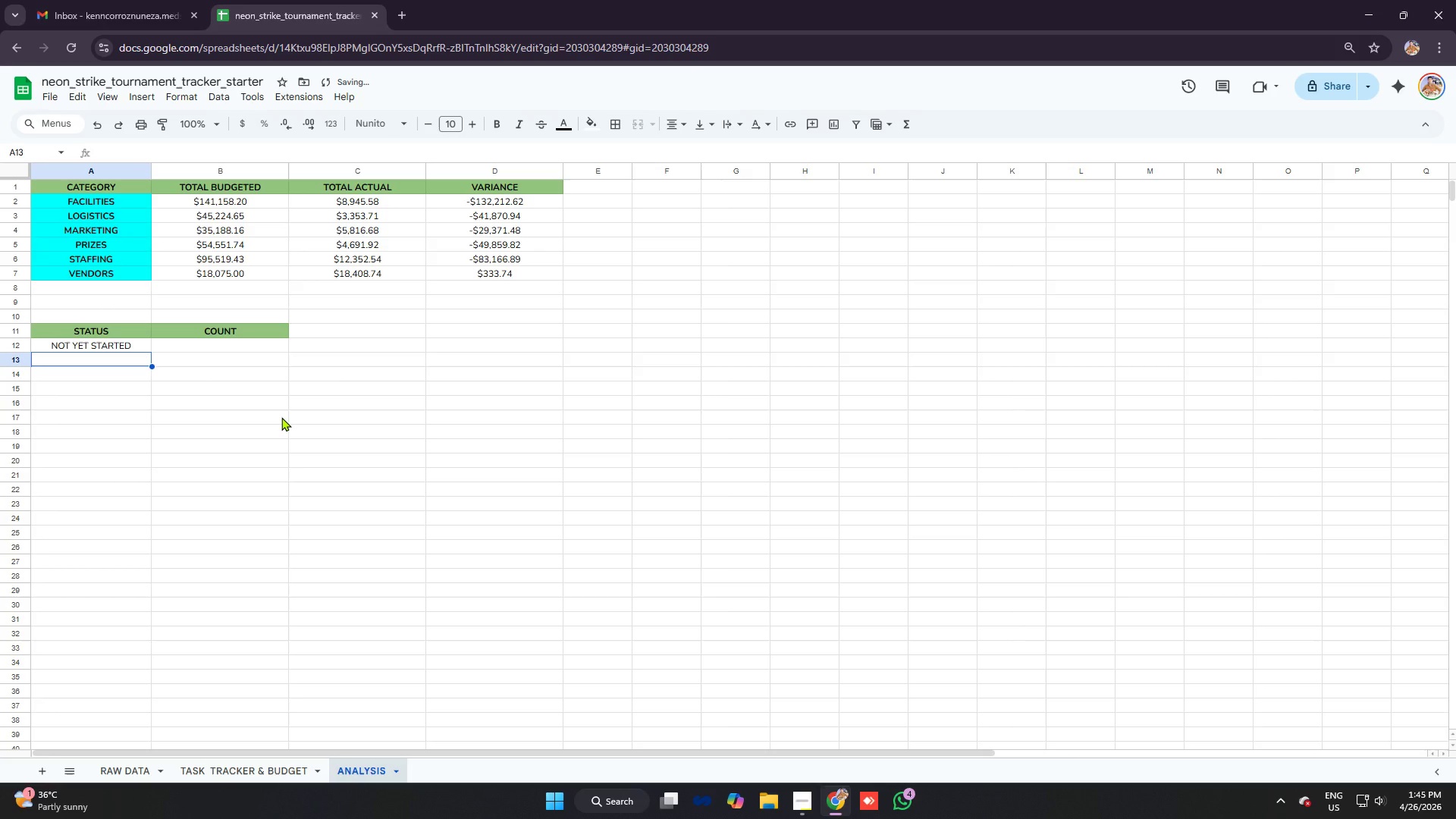 
type(in progras)
key(Backspace)
key(Backspace)
key(Backspace)
type(ress)
 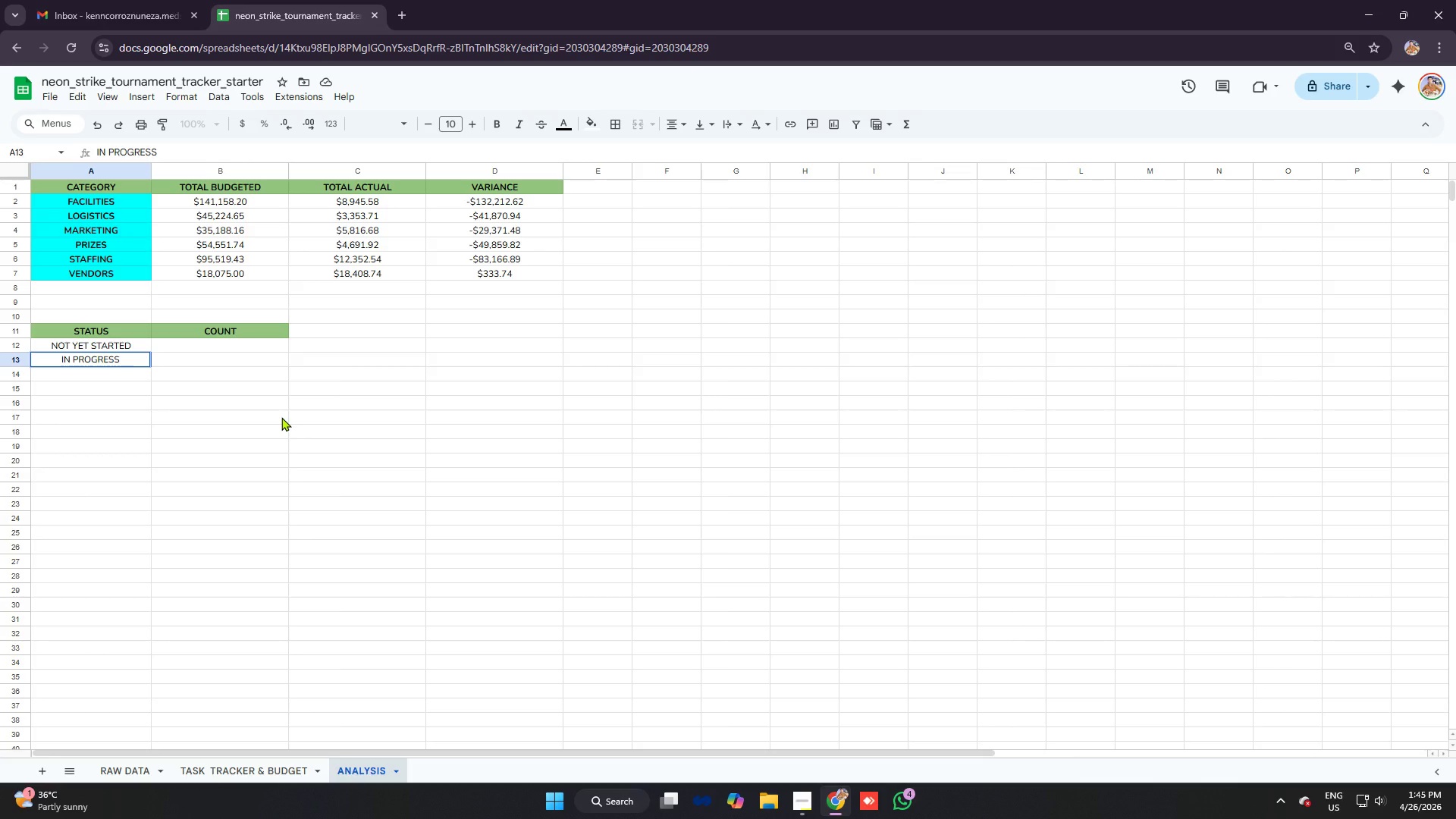 
key(Enter)
 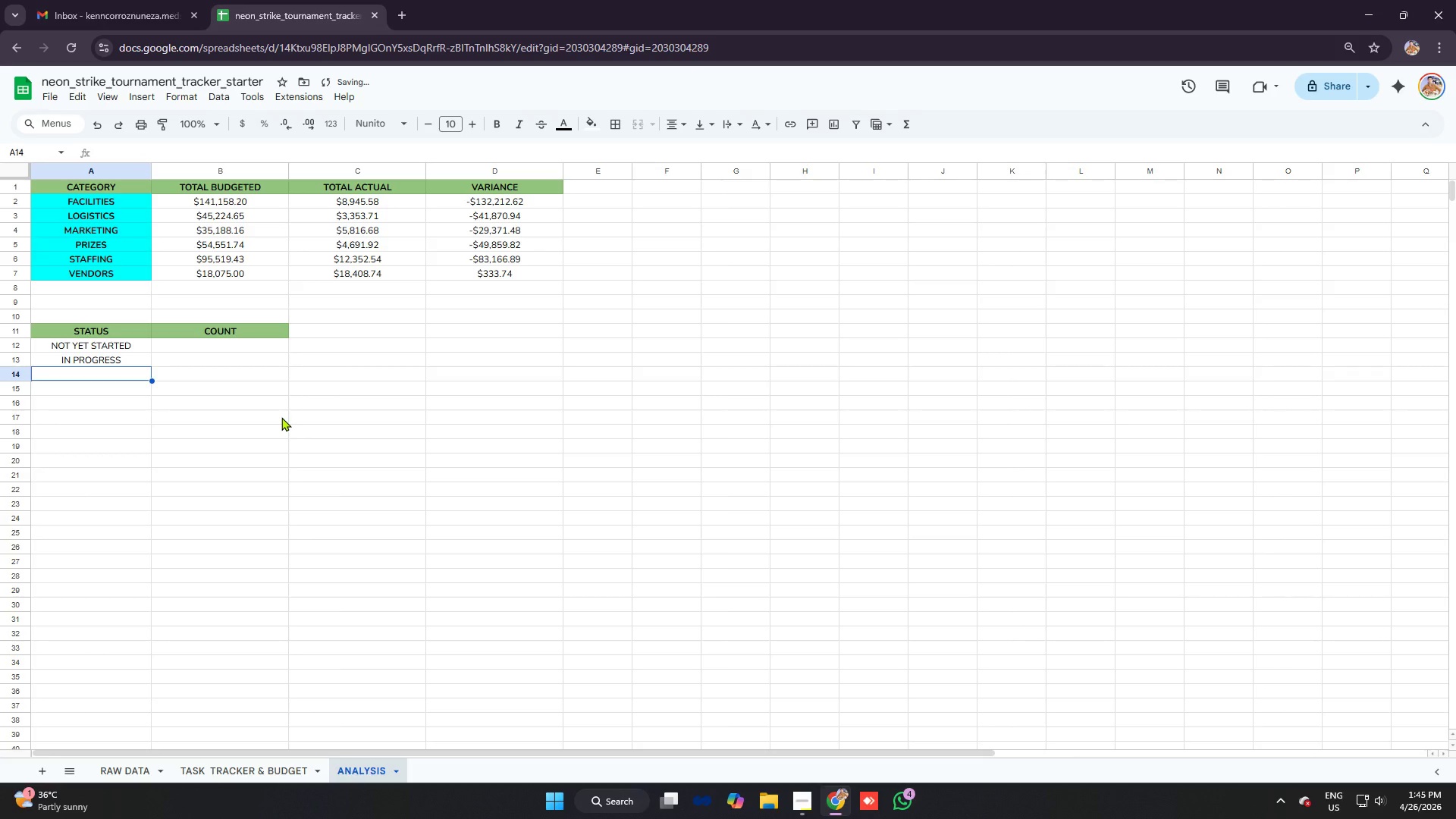 
type(delayed)
 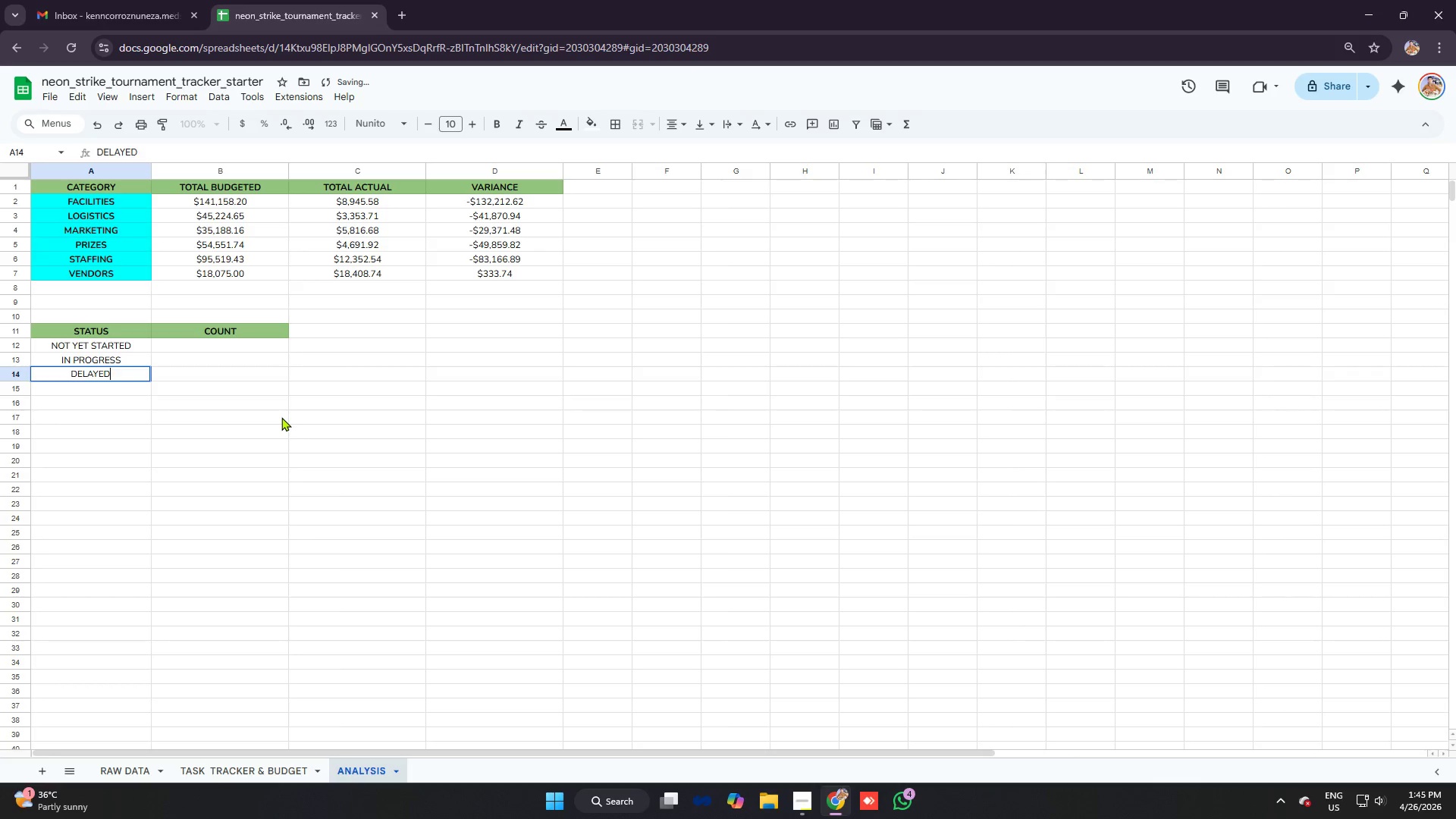 
key(Enter)
 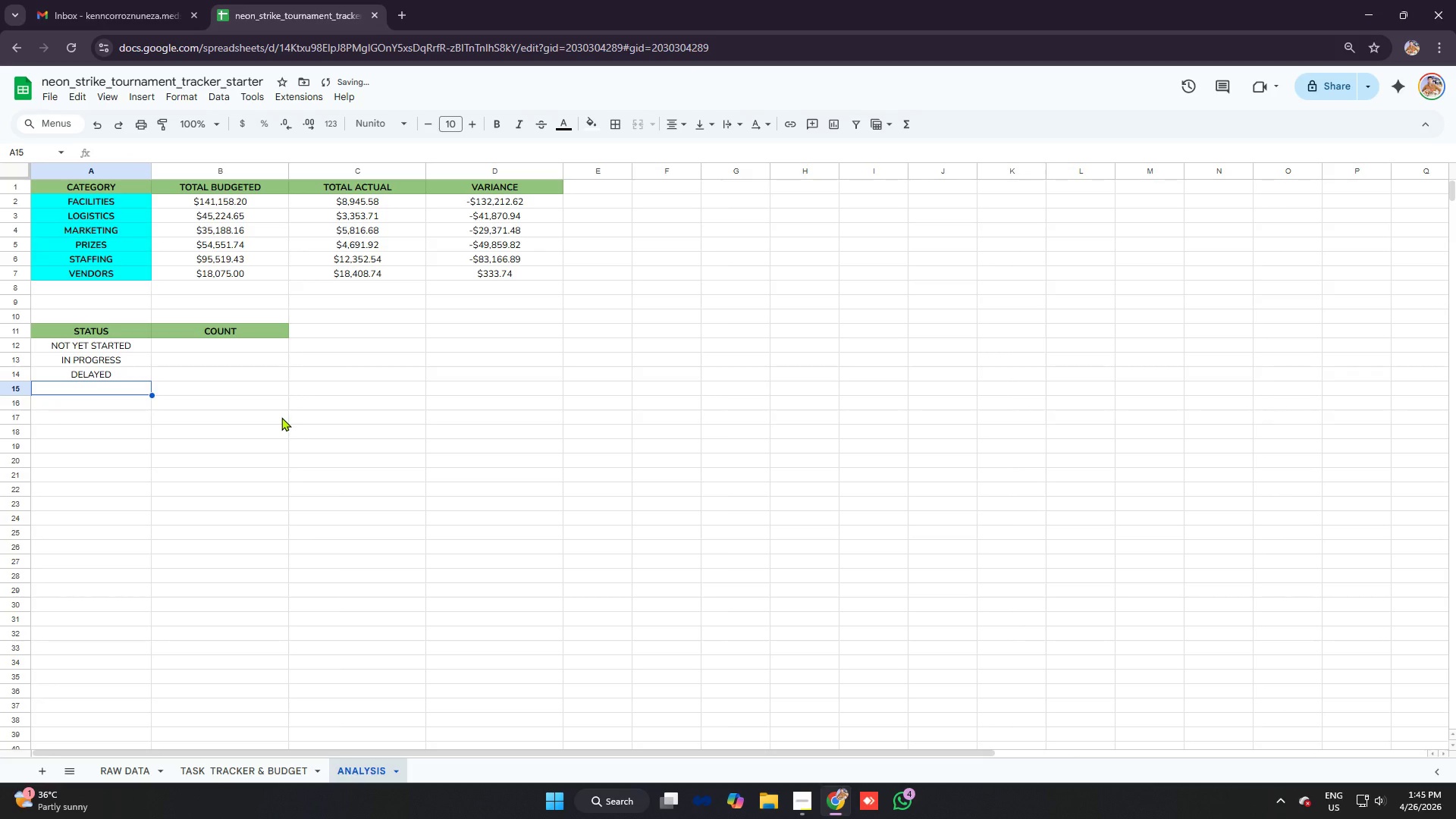 
type(completed)
 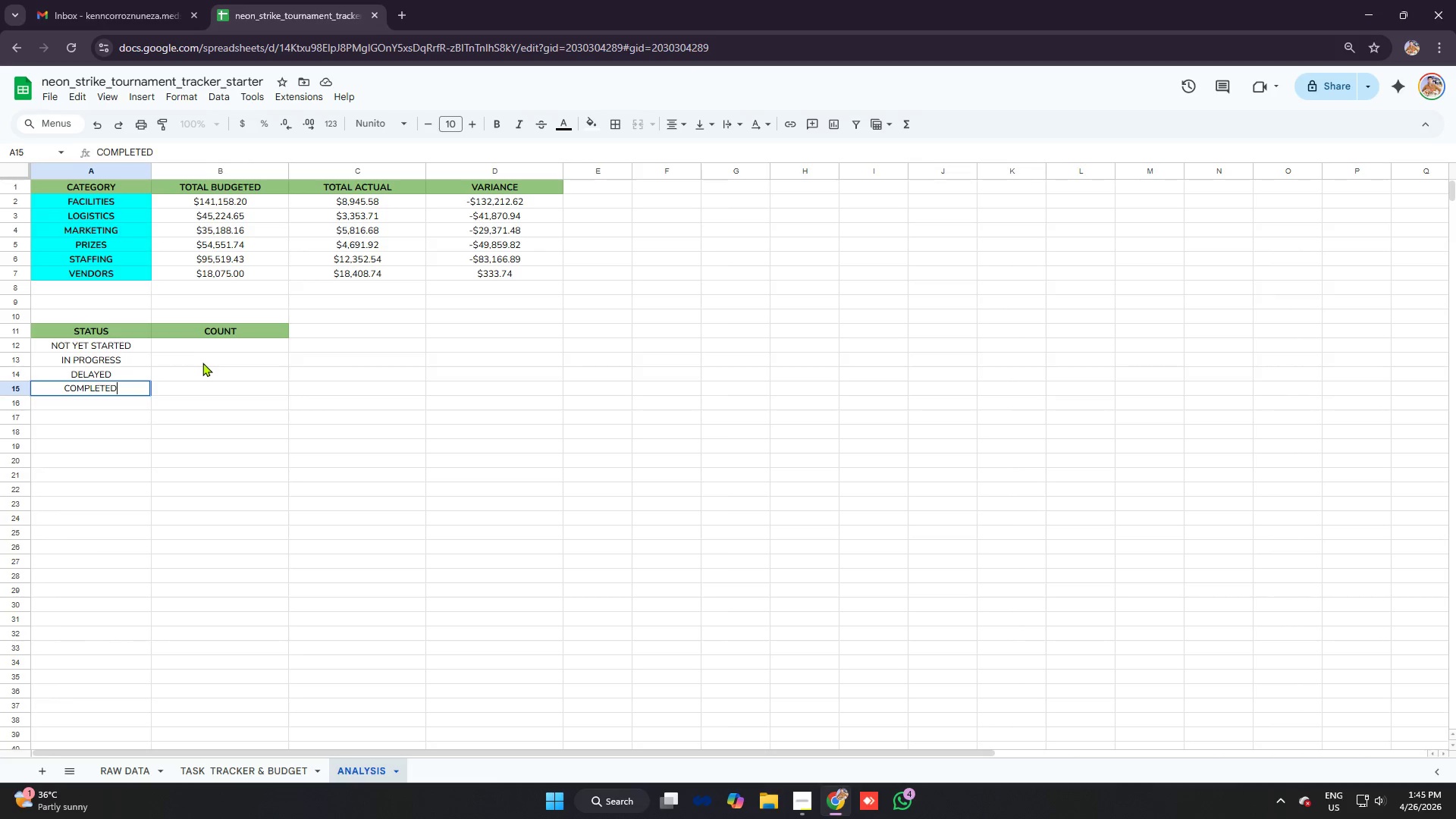 
left_click([195, 351])
 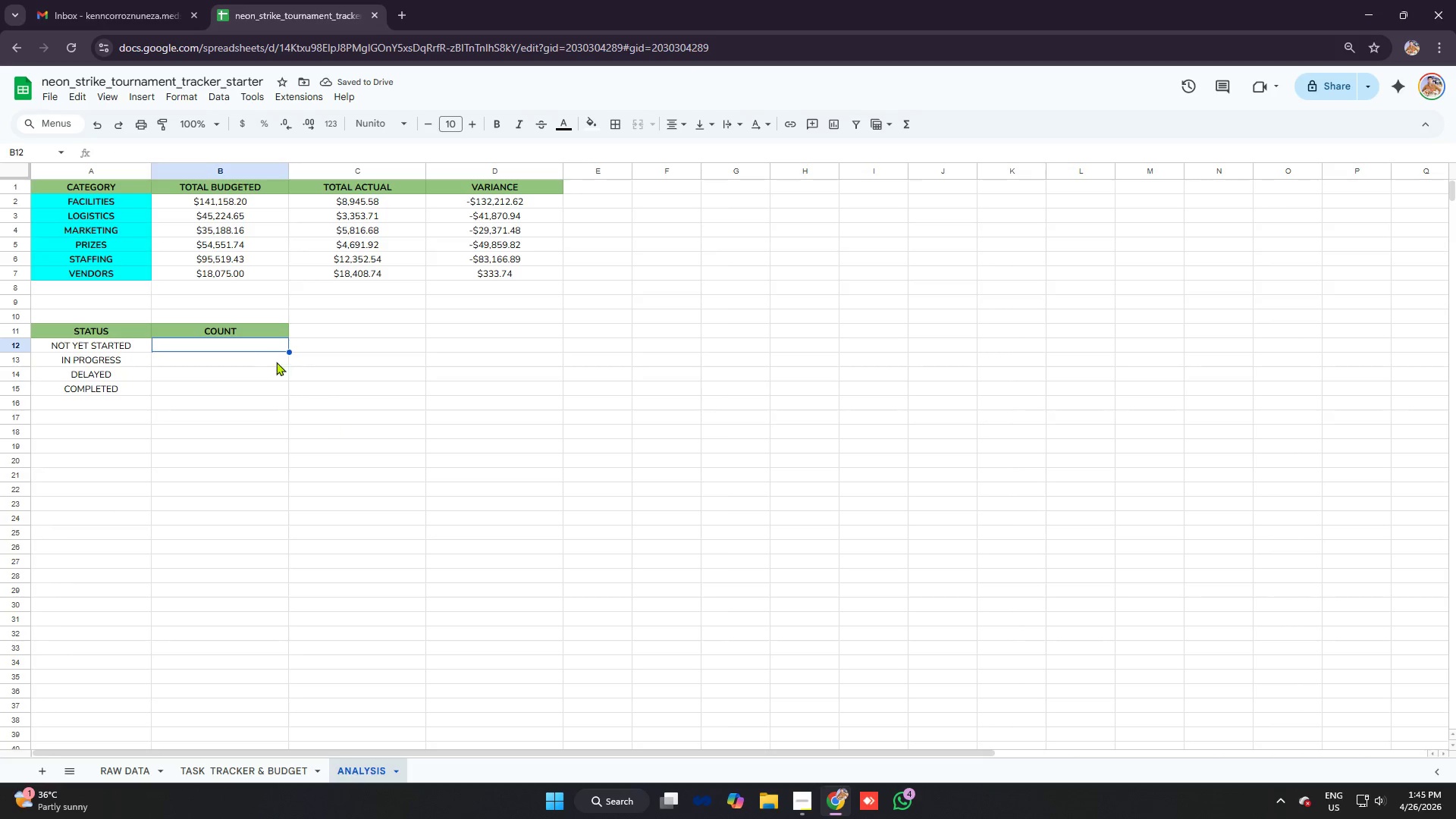 
wait(5.92)
 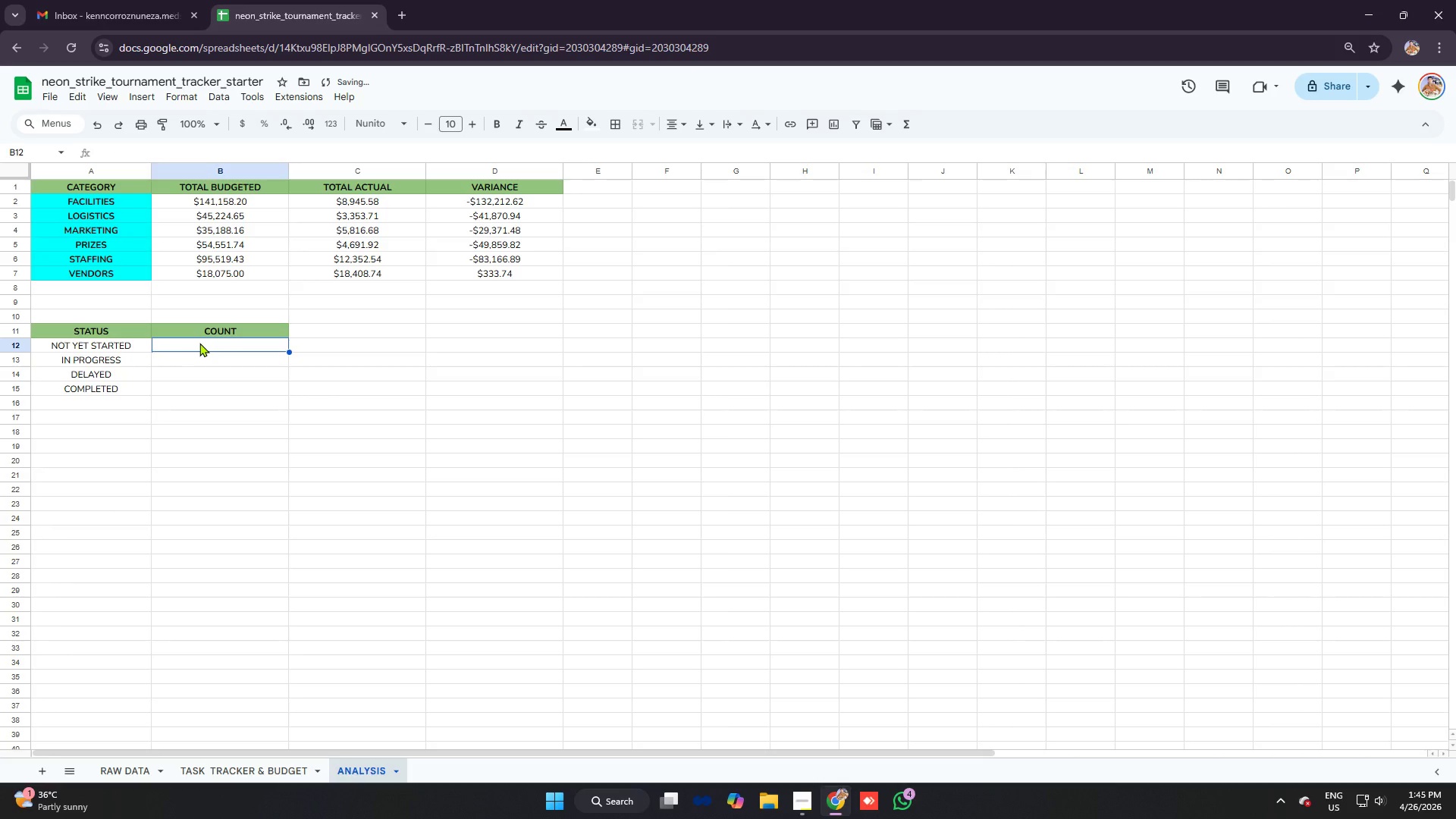 
left_click_drag(start_coordinate=[198, 202], to_coordinate=[508, 269])
 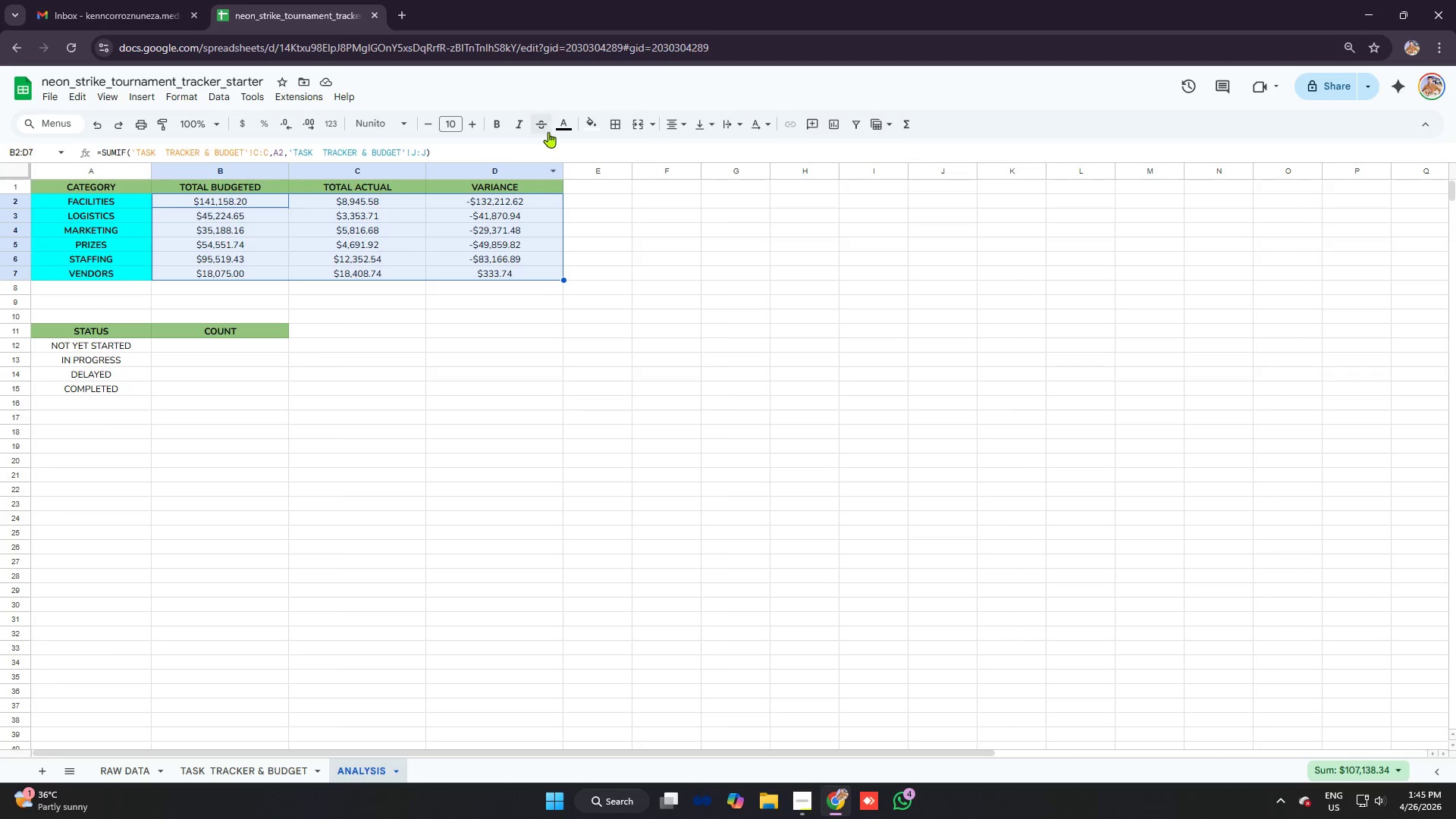 
mouse_move([614, 150])
 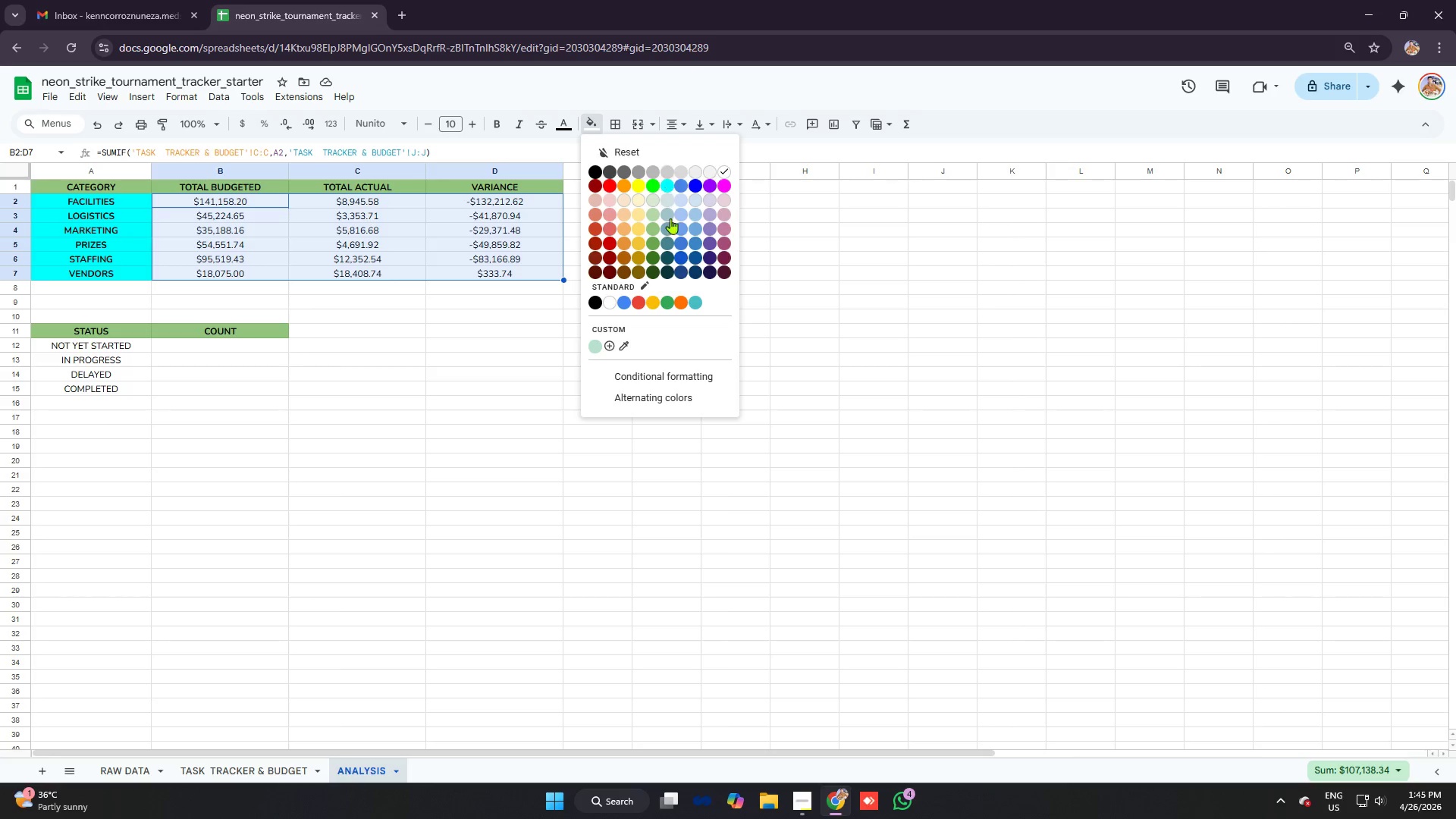 
wait(15.68)
 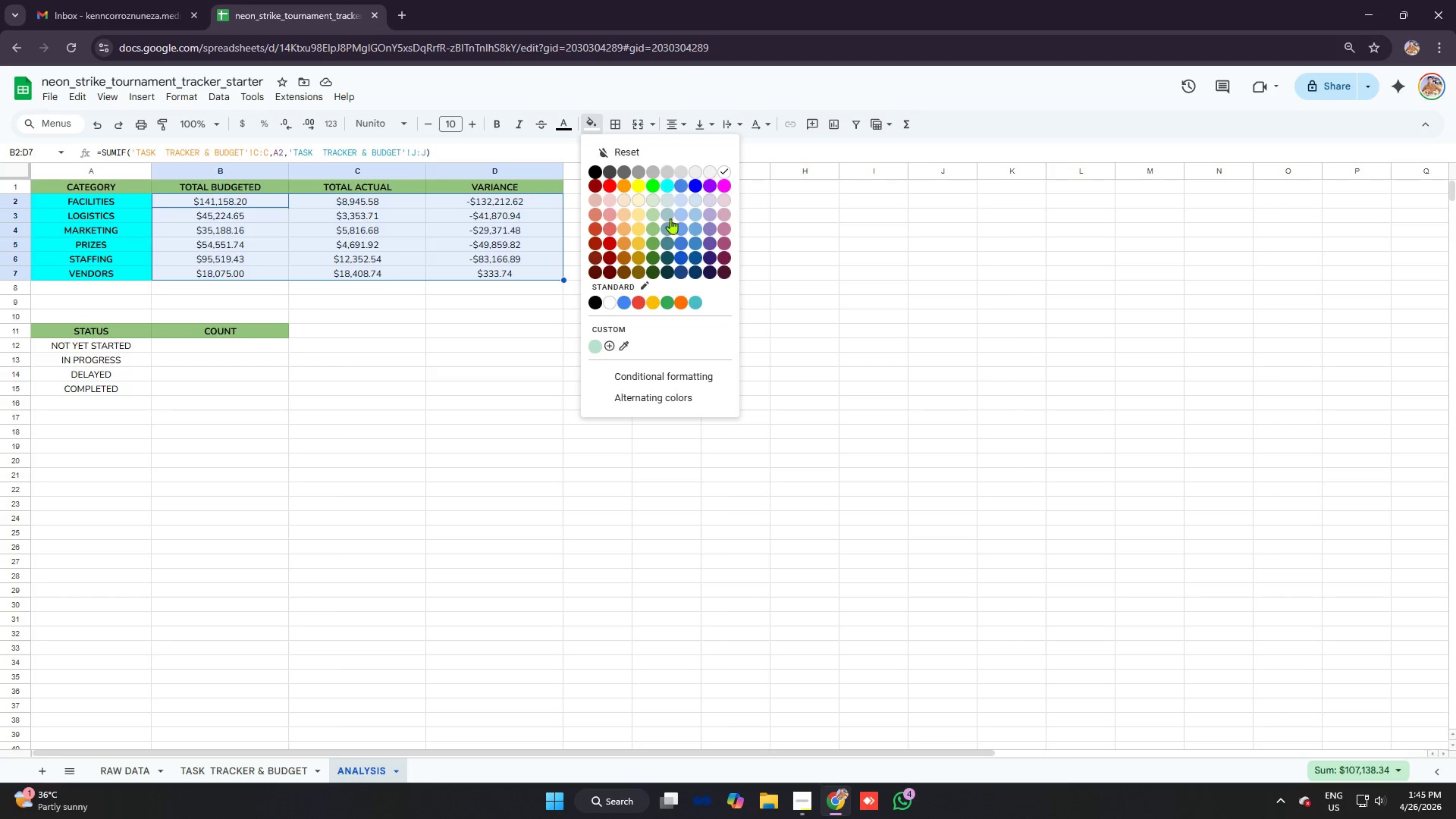 
left_click([695, 175])
 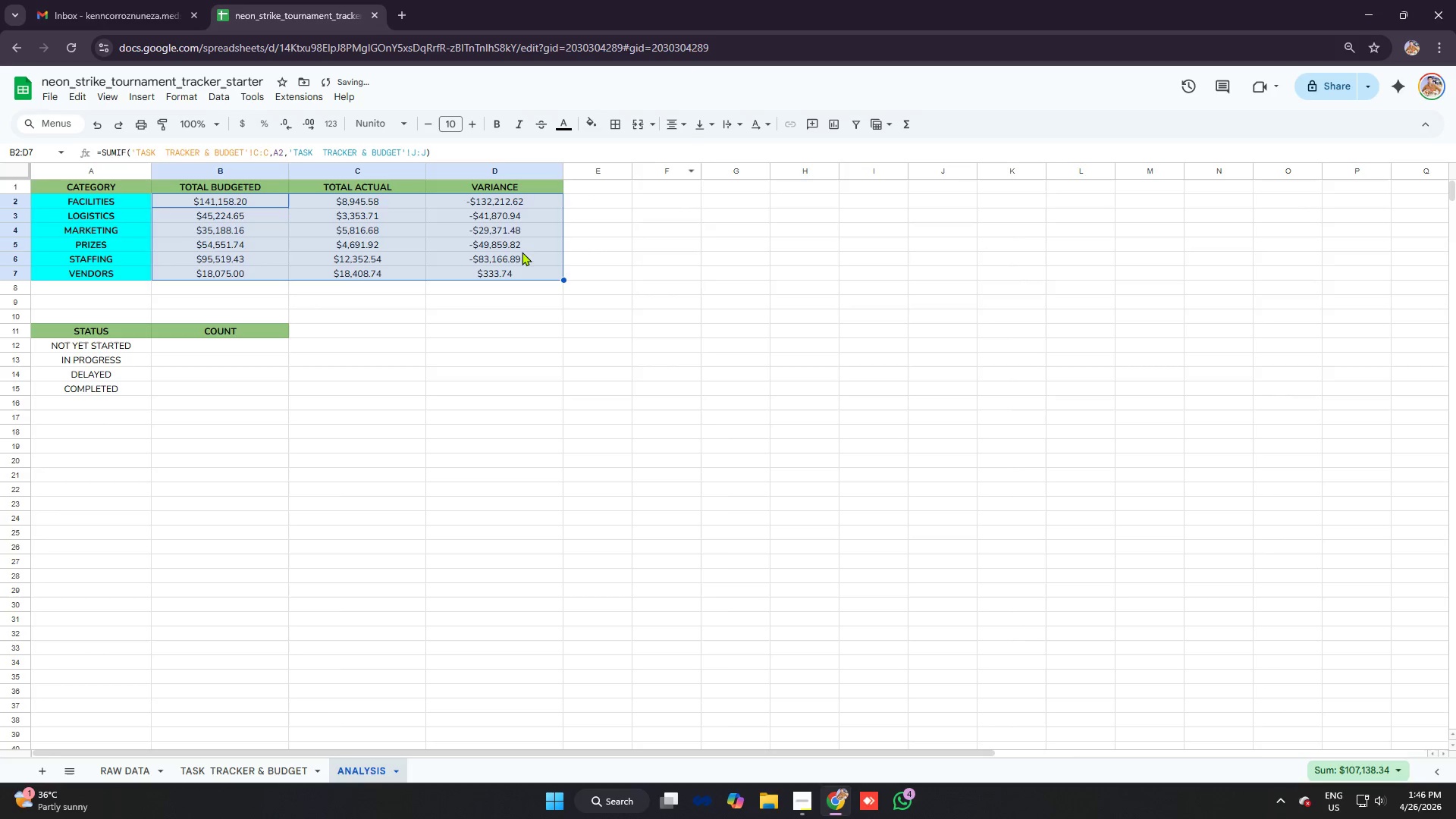 
left_click([516, 250])
 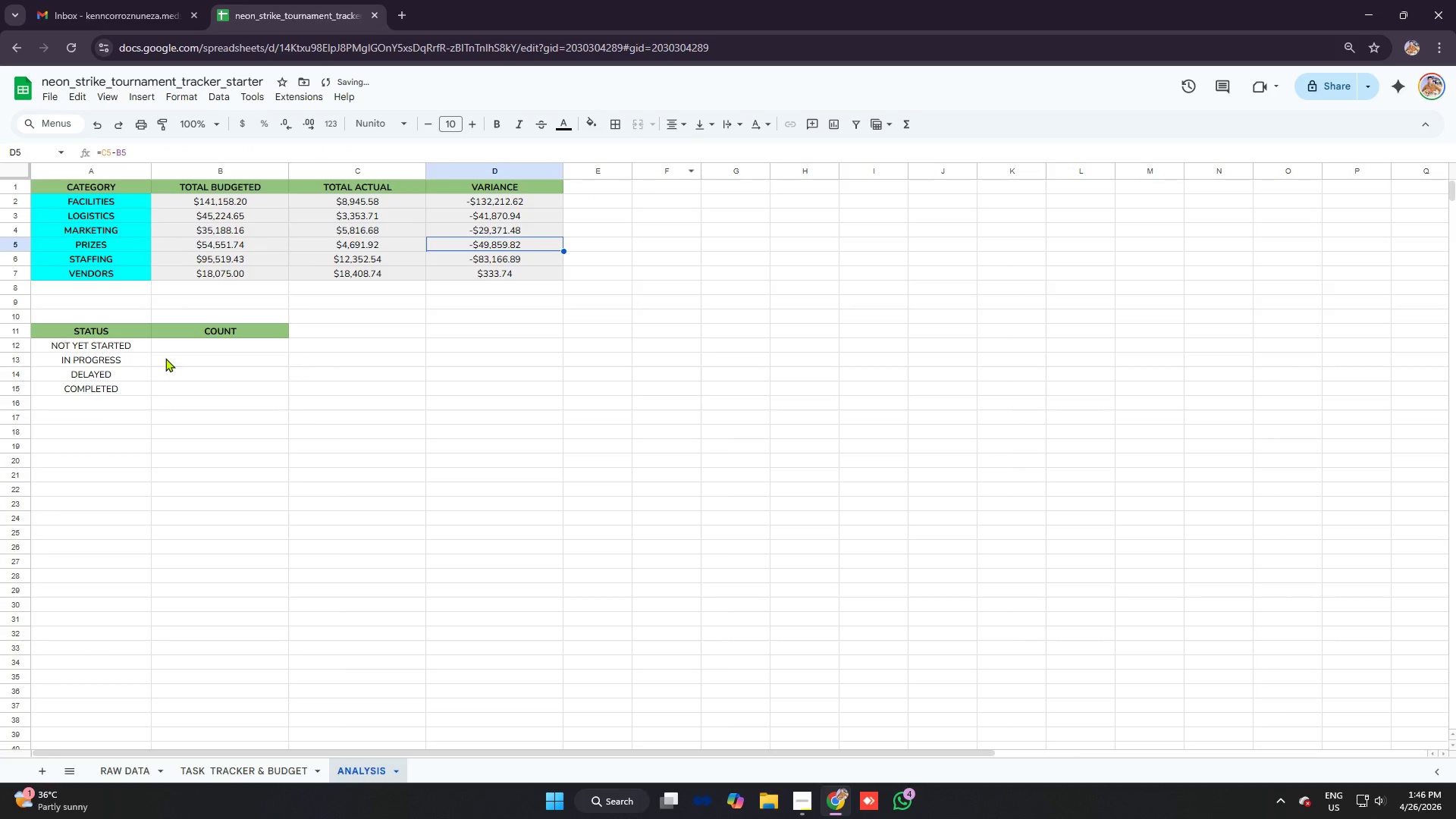 
left_click_drag(start_coordinate=[169, 350], to_coordinate=[220, 388])
 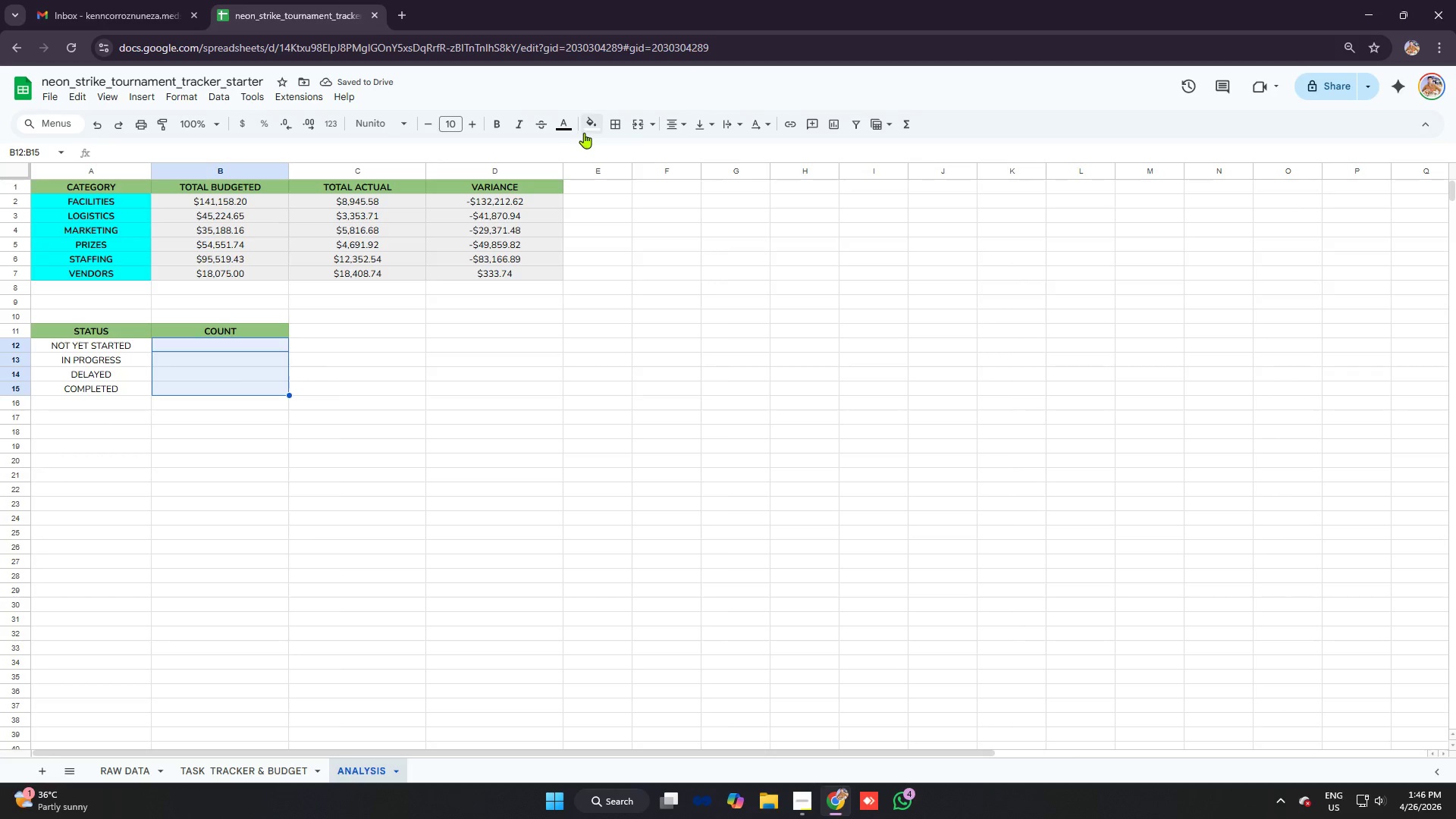 
left_click([590, 129])
 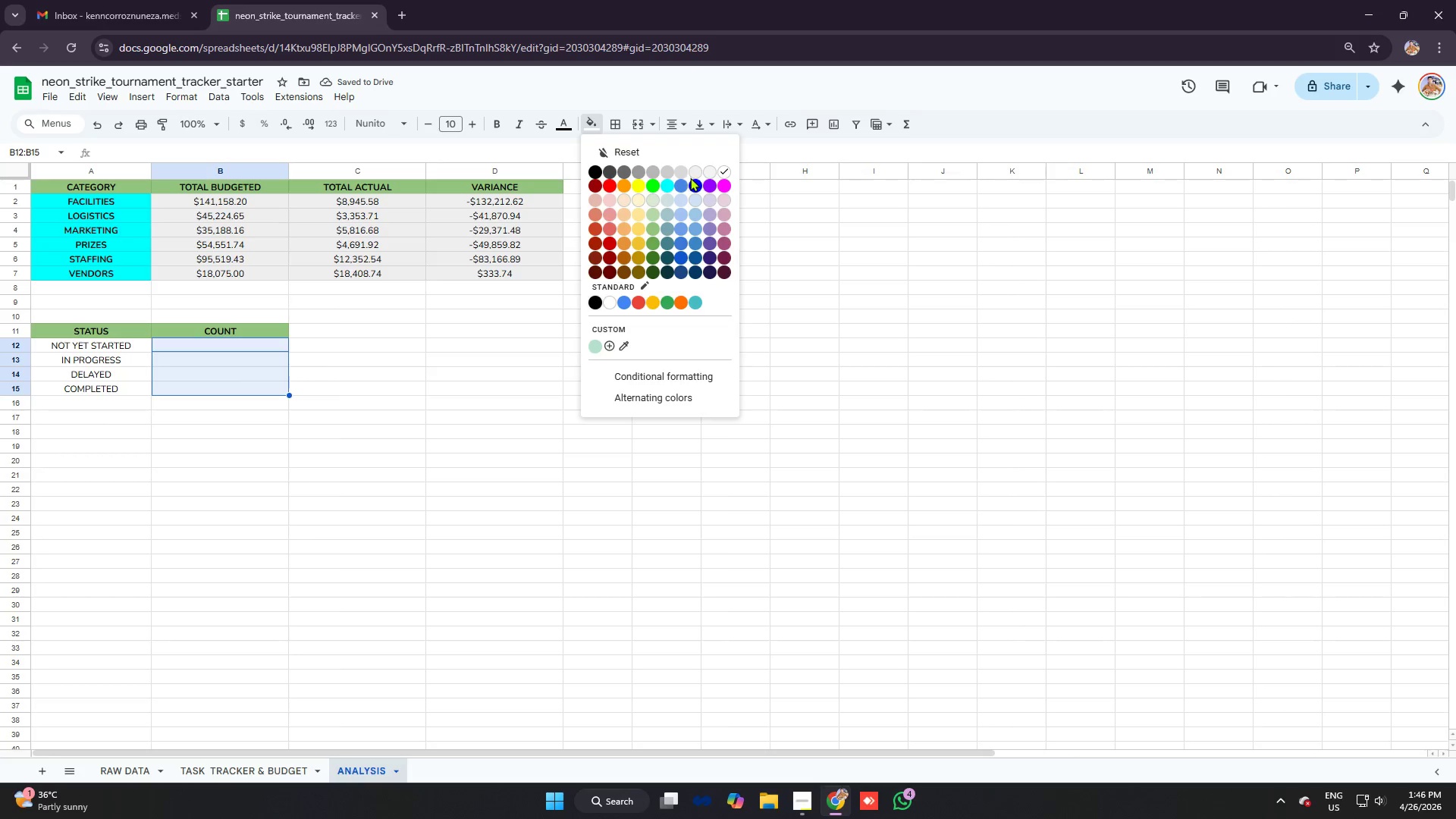 
left_click([695, 171])
 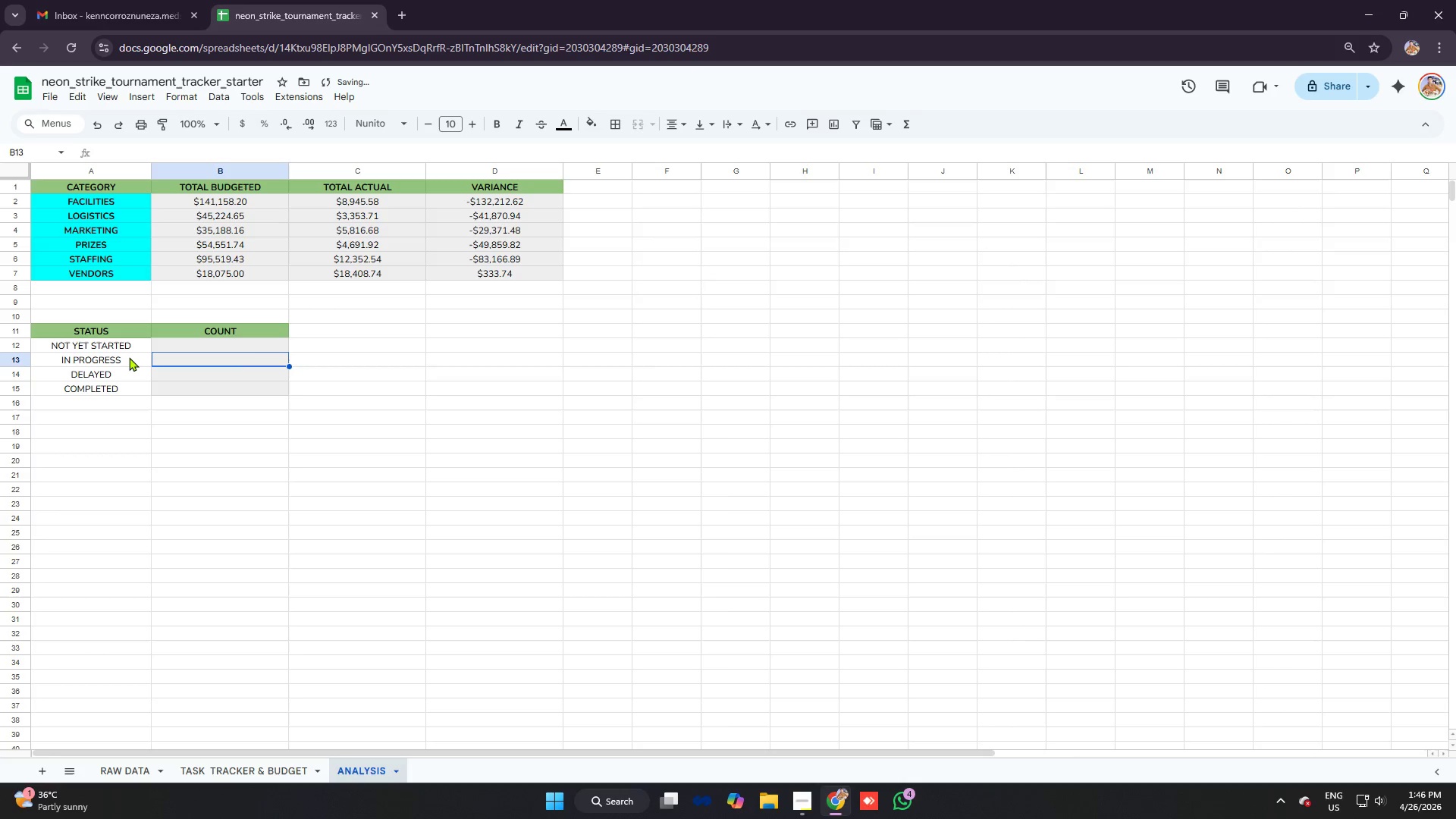 
left_click_drag(start_coordinate=[114, 350], to_coordinate=[129, 387])
 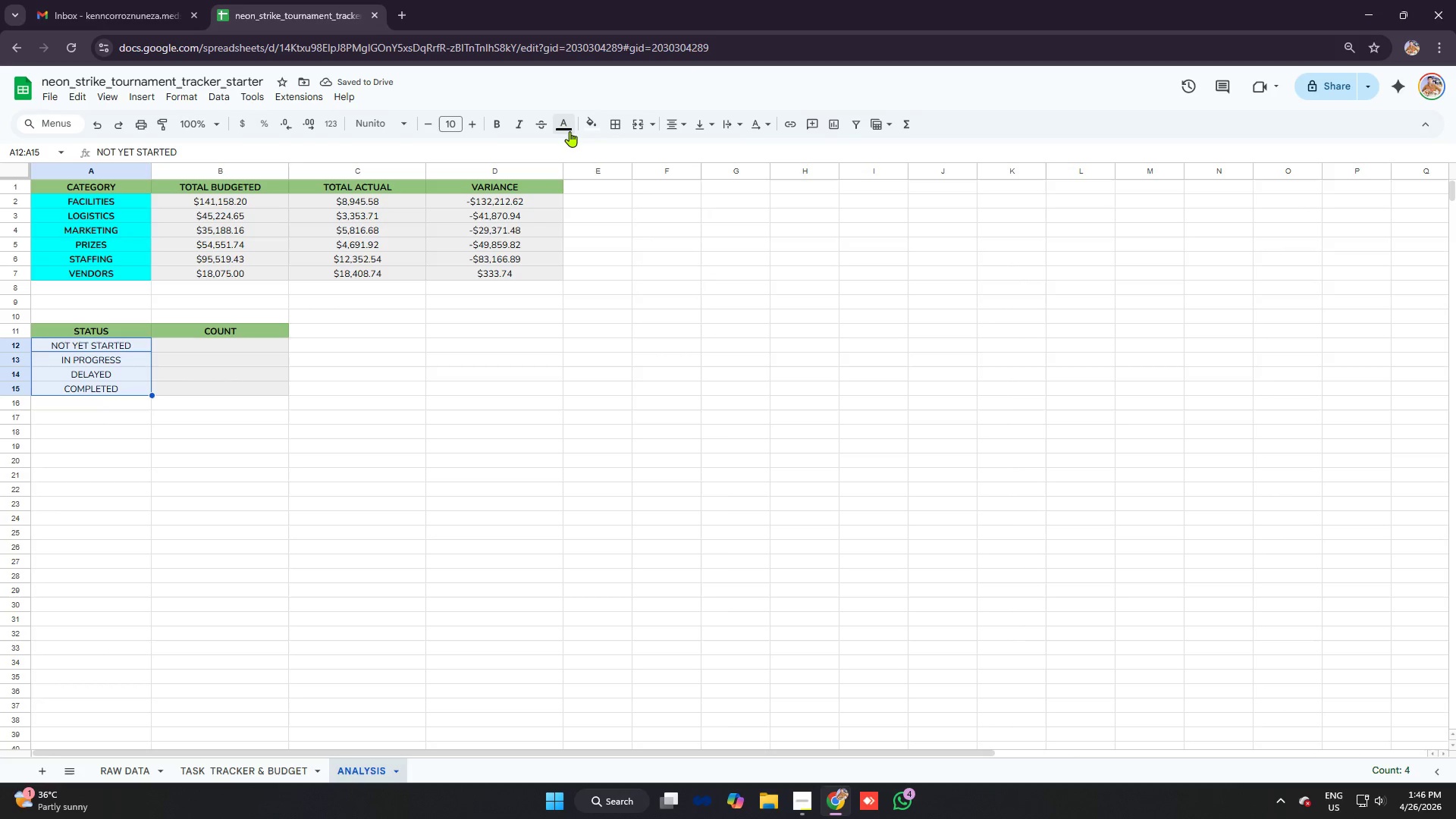 
key(Control+B)
 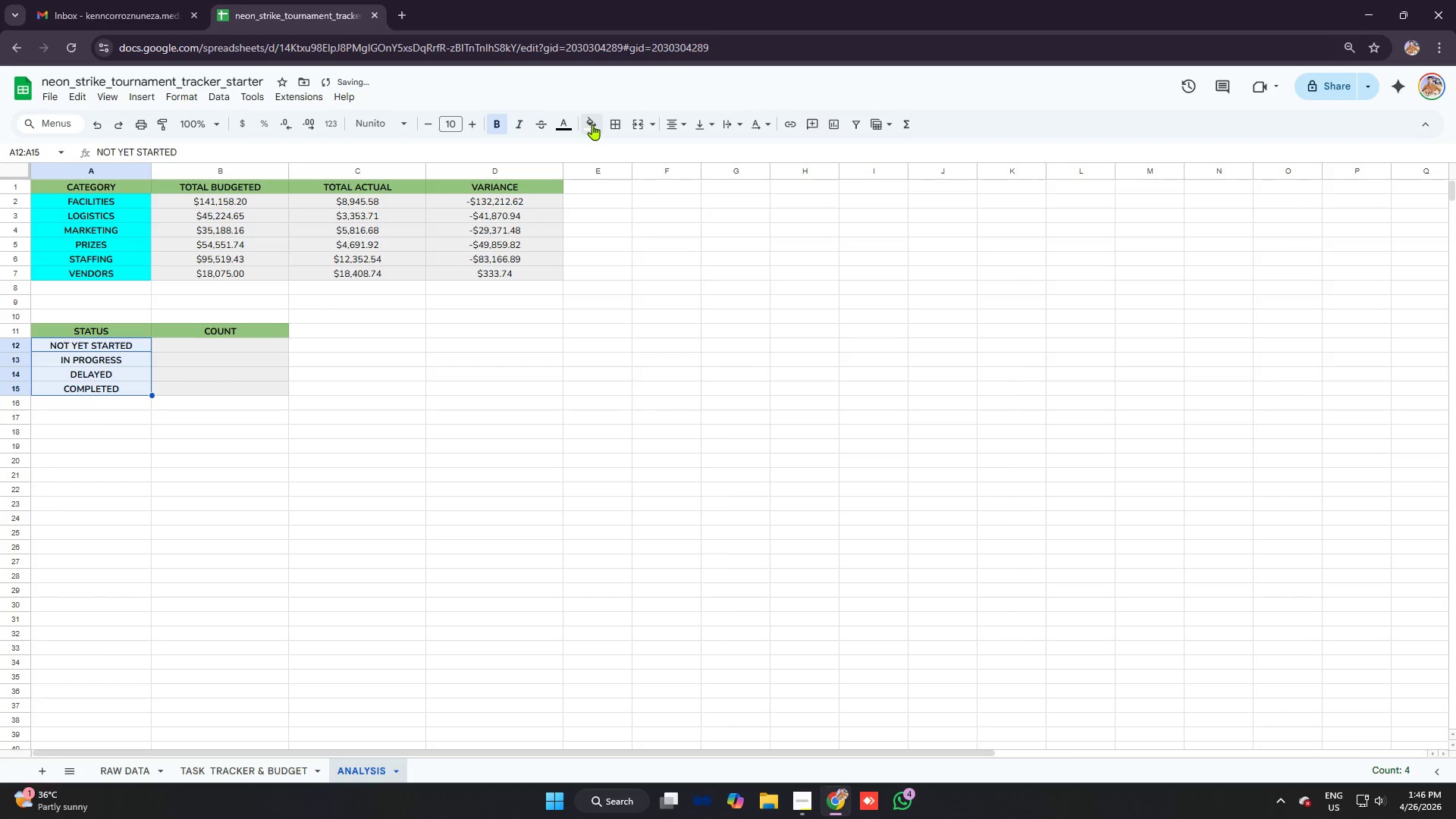 
left_click([592, 124])
 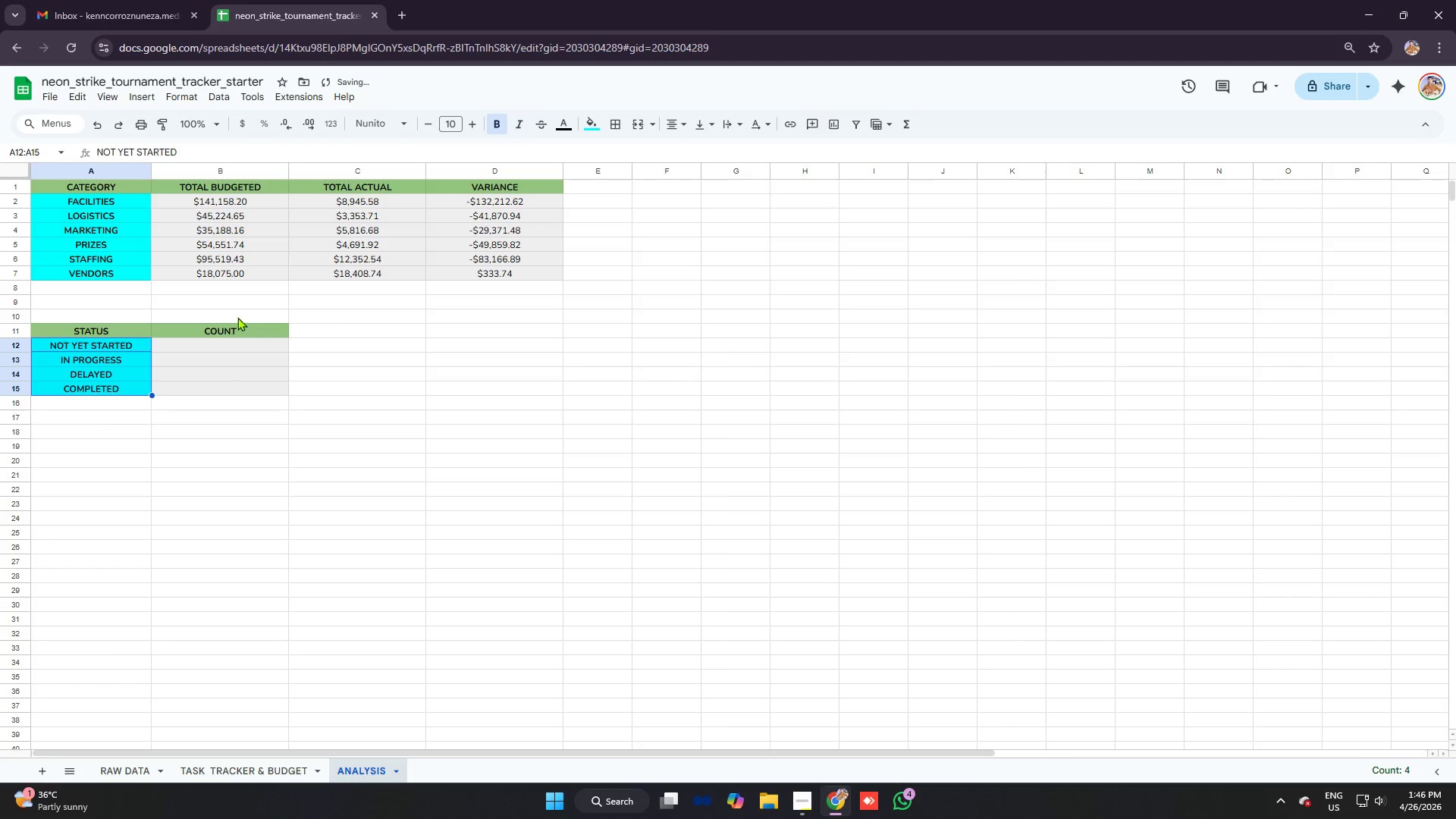 
left_click([190, 344])
 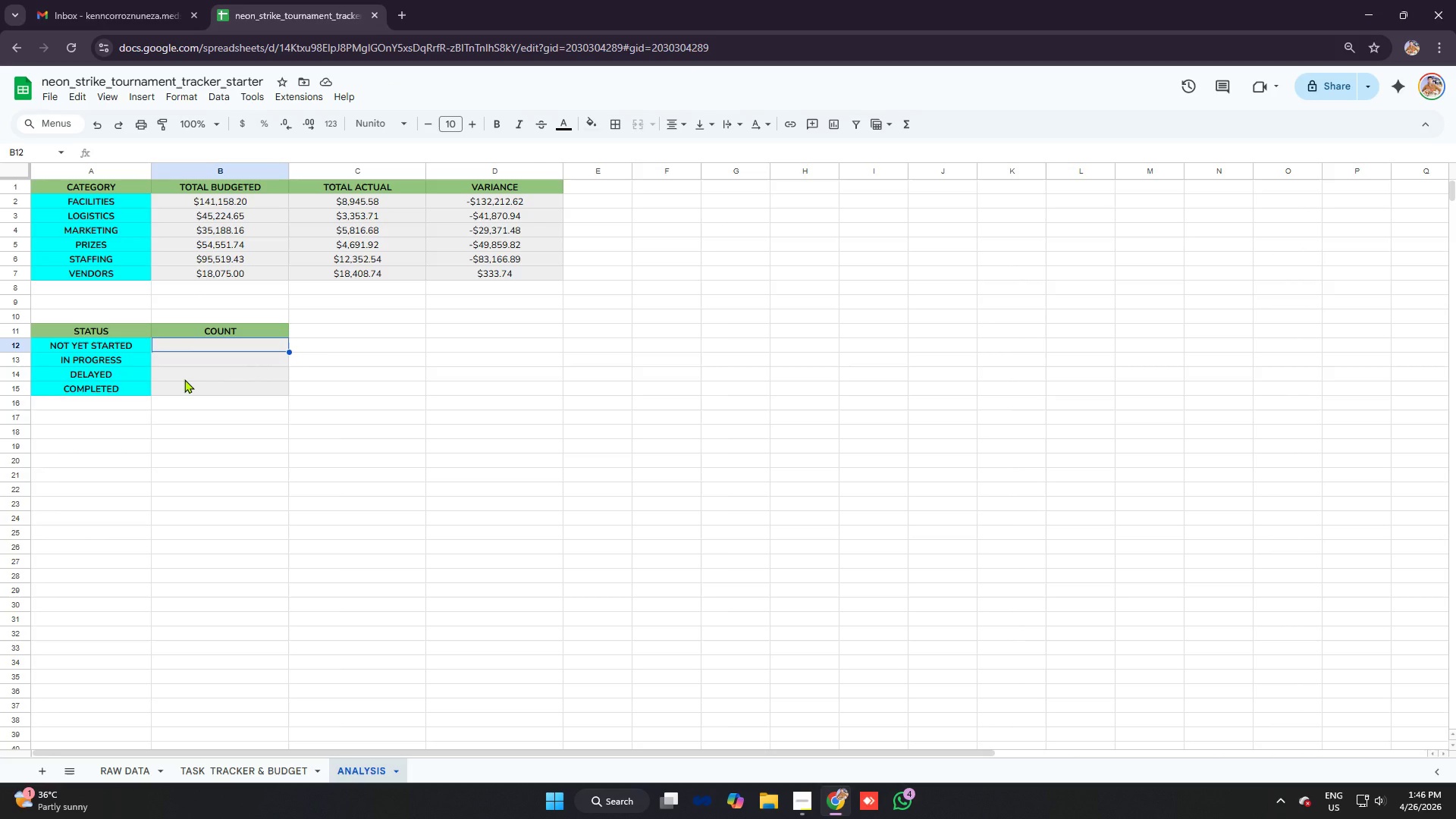 
wait(10.77)
 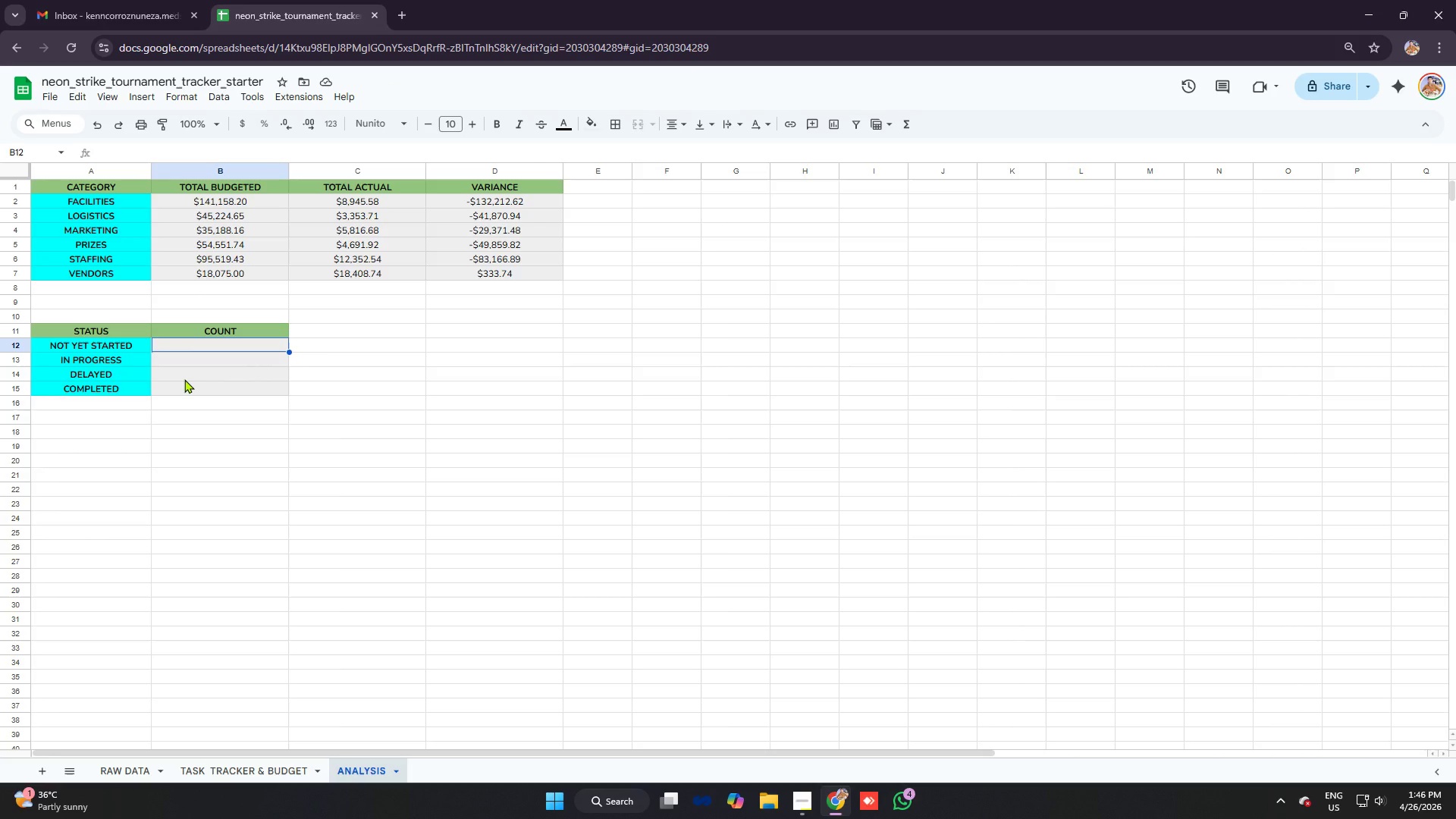 
key(Equal)
 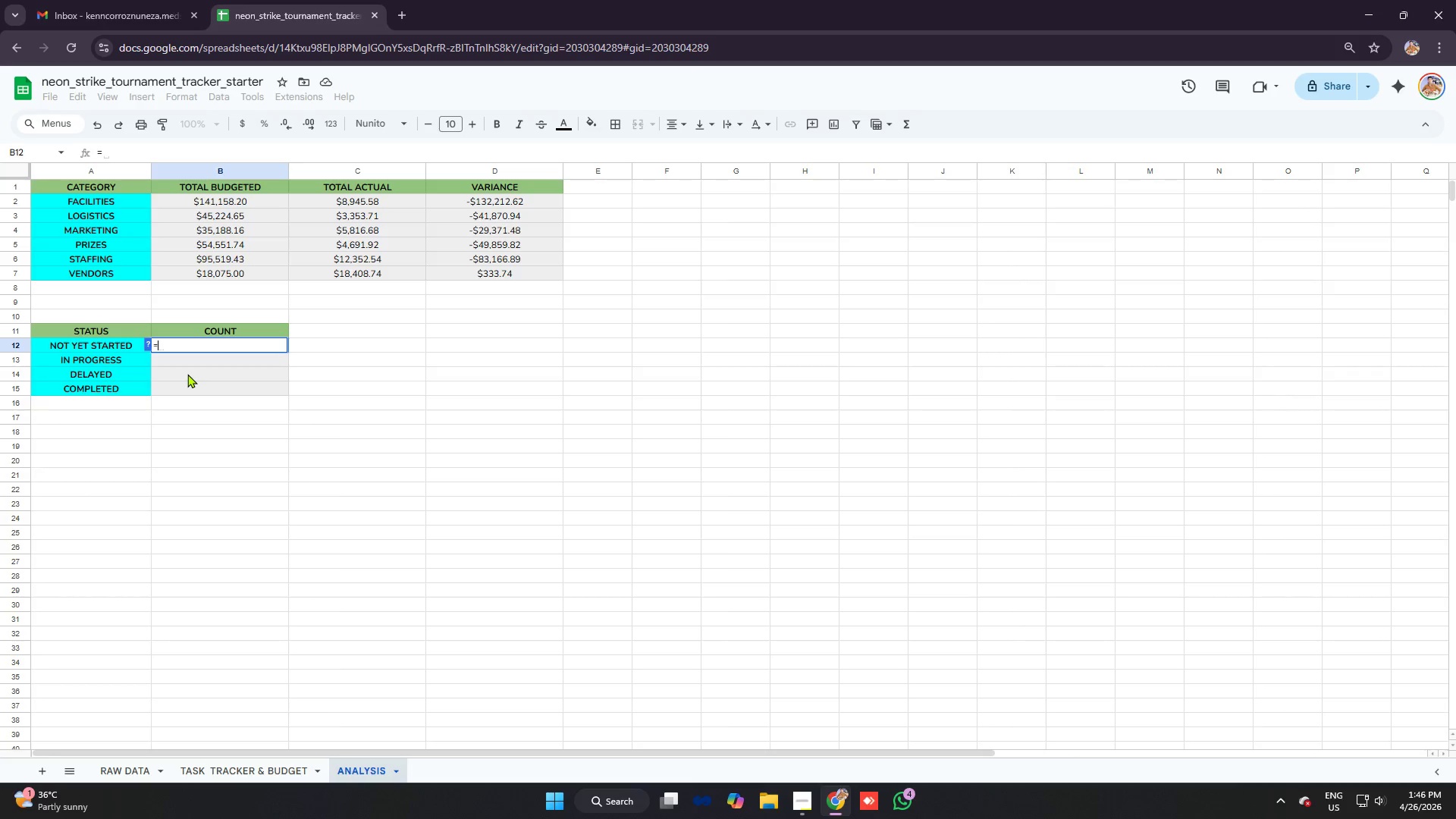 
wait(7.36)
 